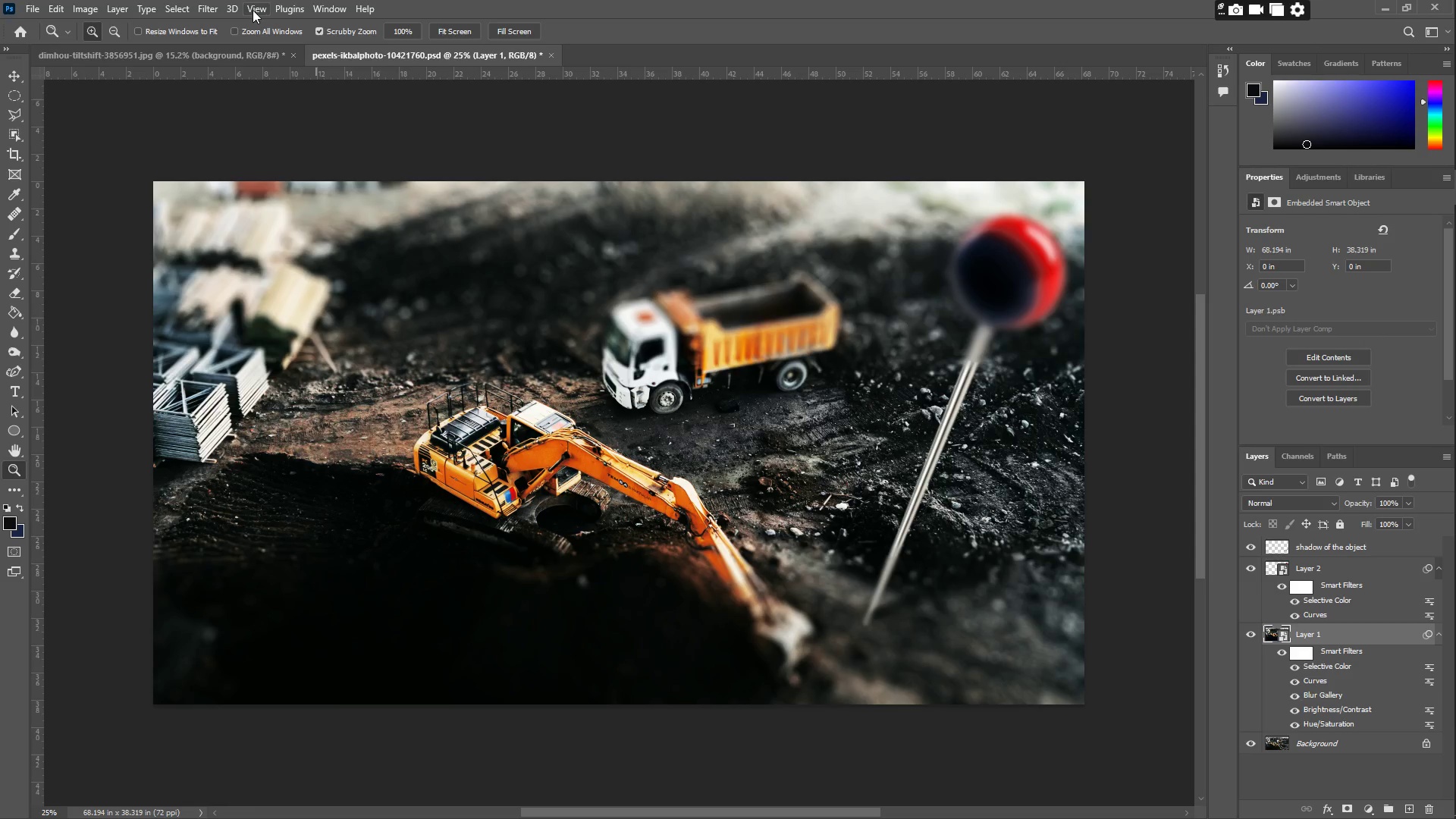 
left_click([199, 11])
 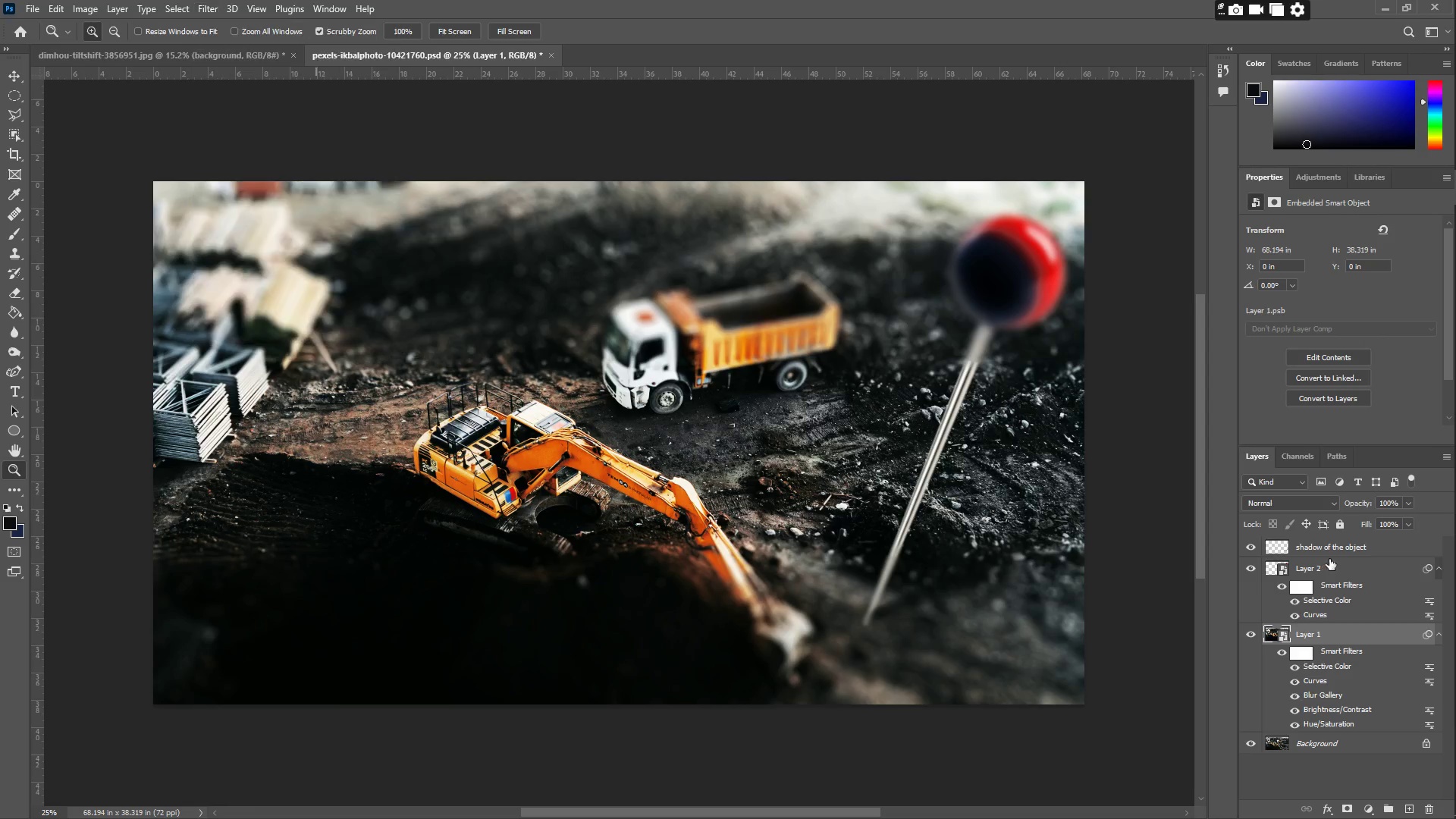 
wait(7.72)
 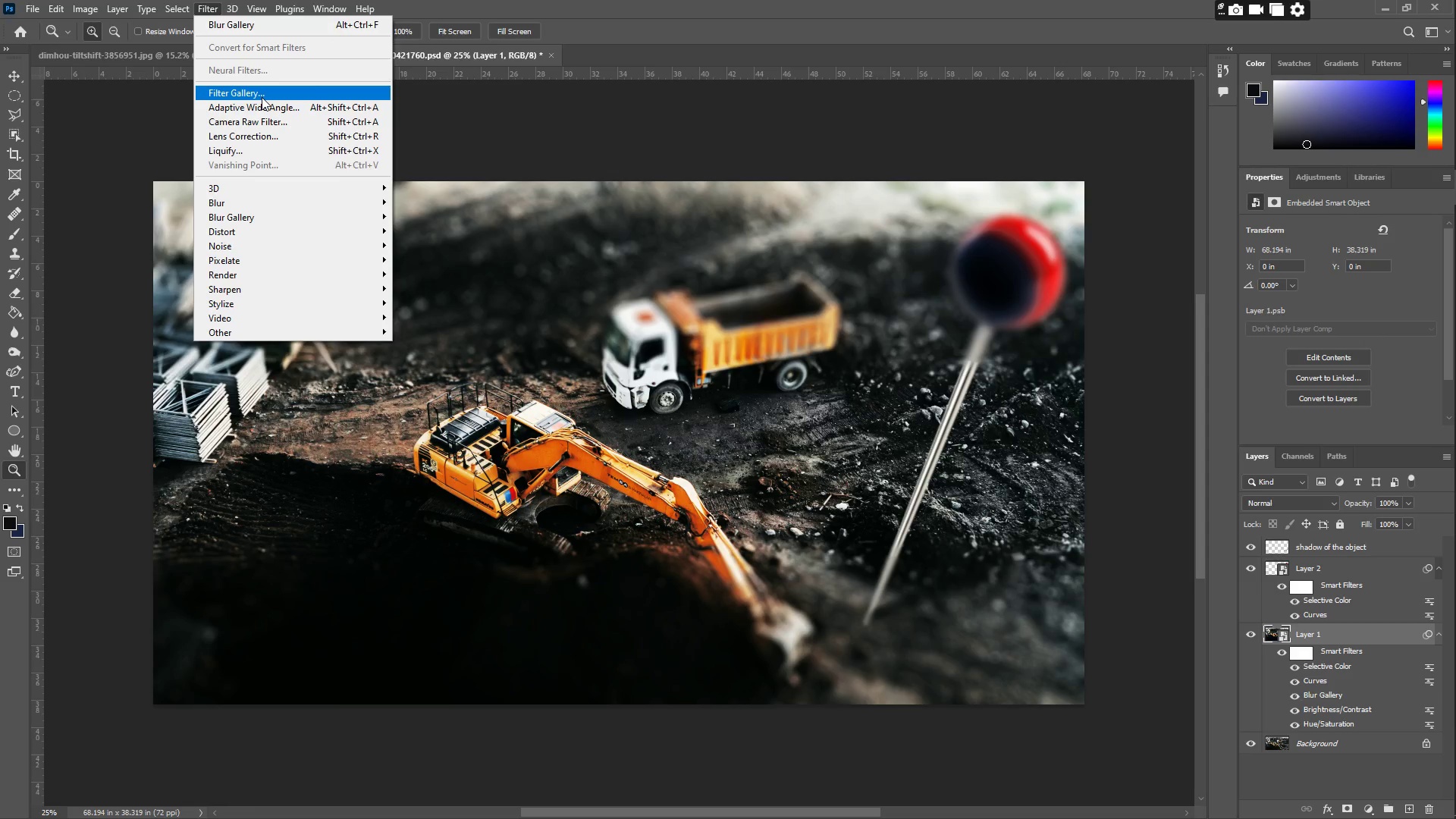 
double_click([1252, 567])
 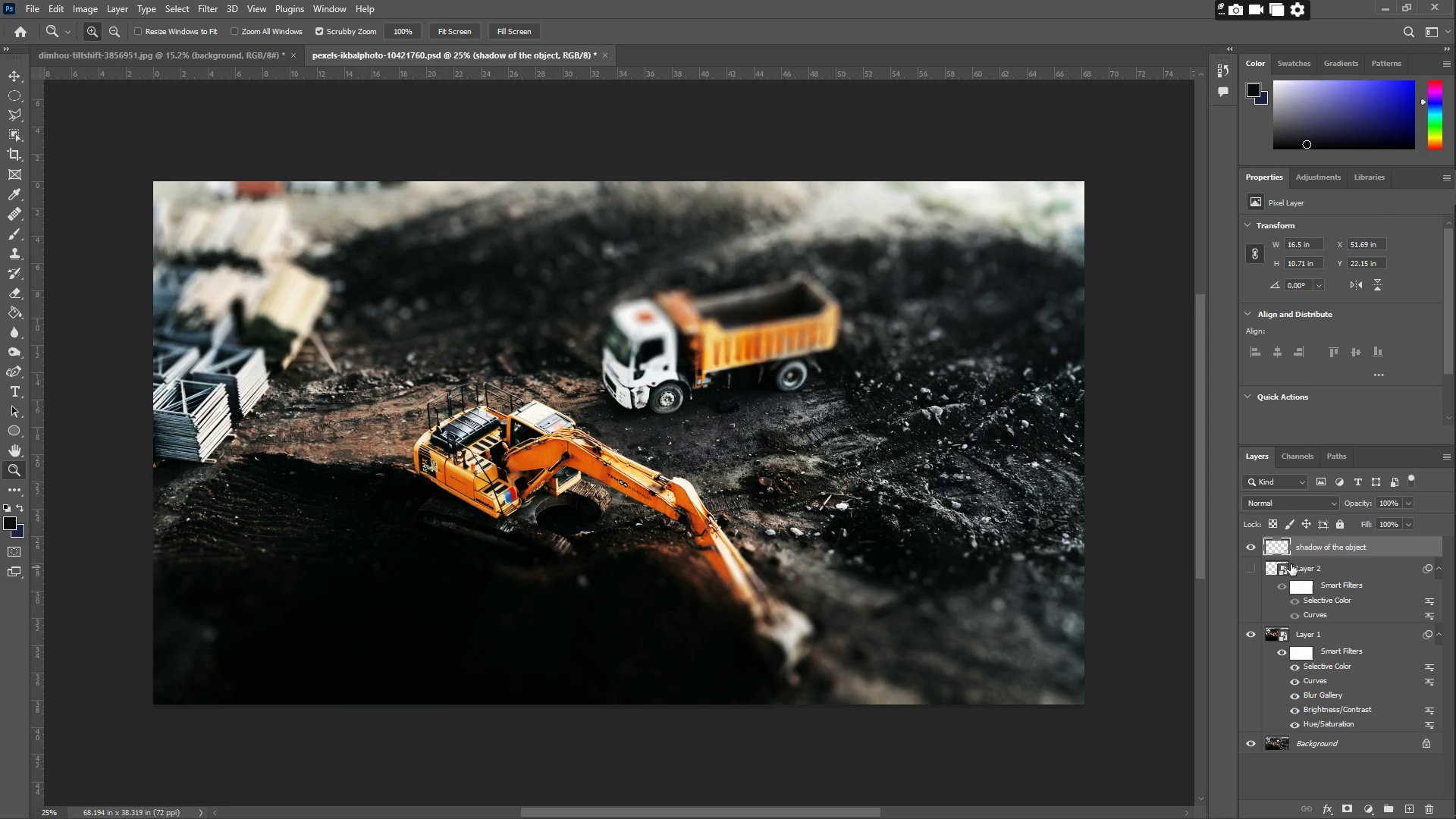 
left_click([1315, 570])
 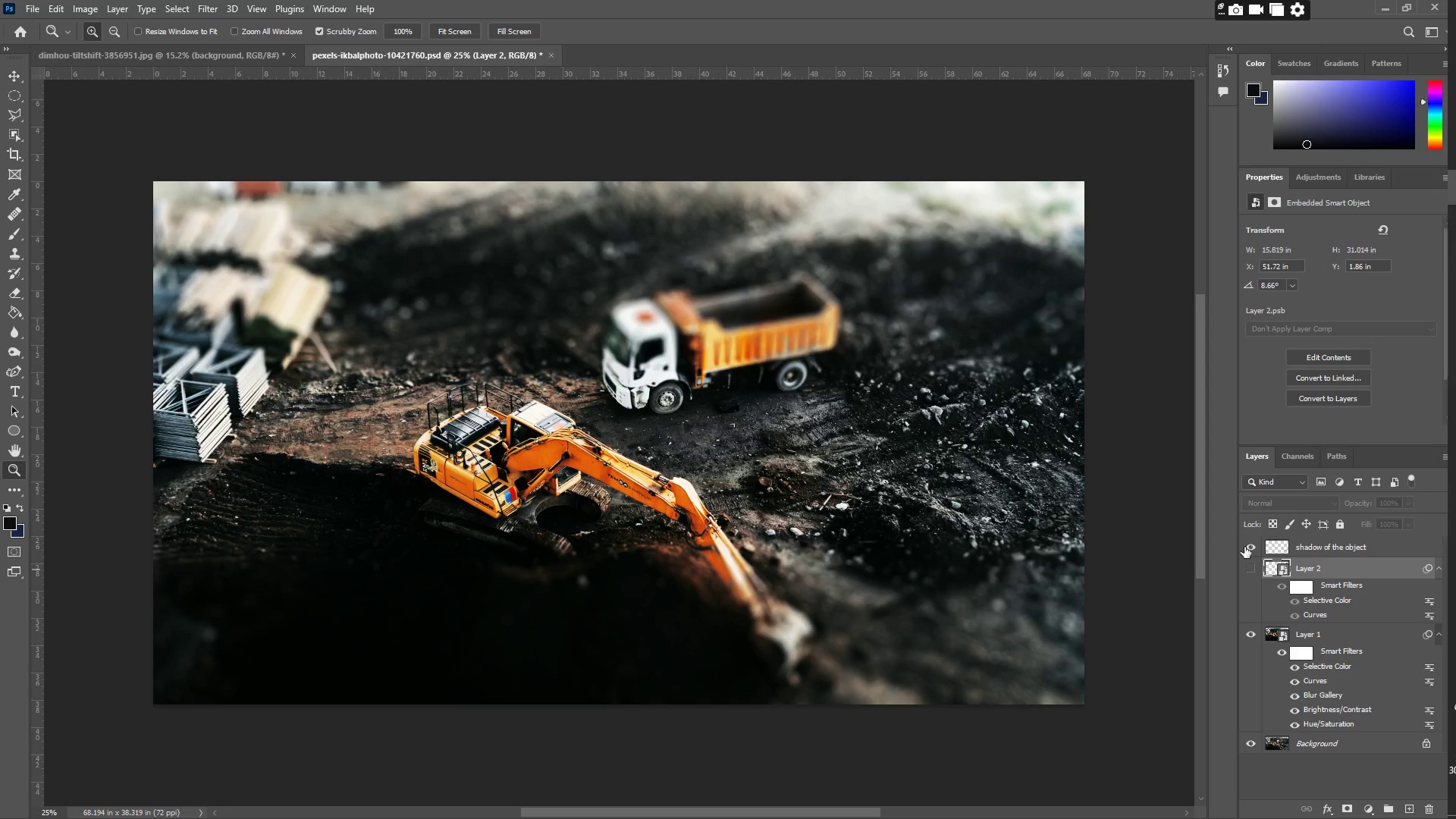 
key(Delete)
 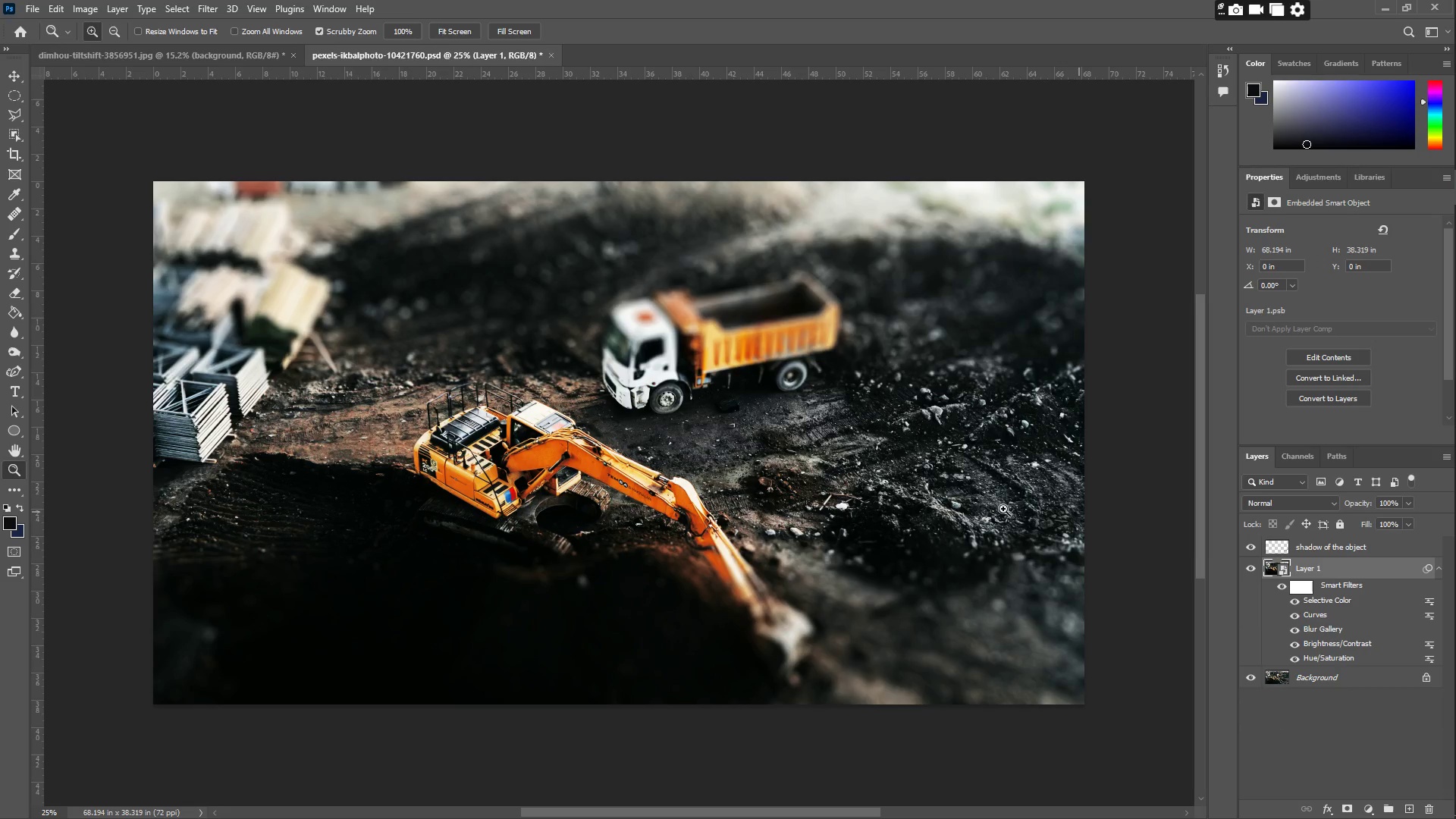 
wait(5.26)
 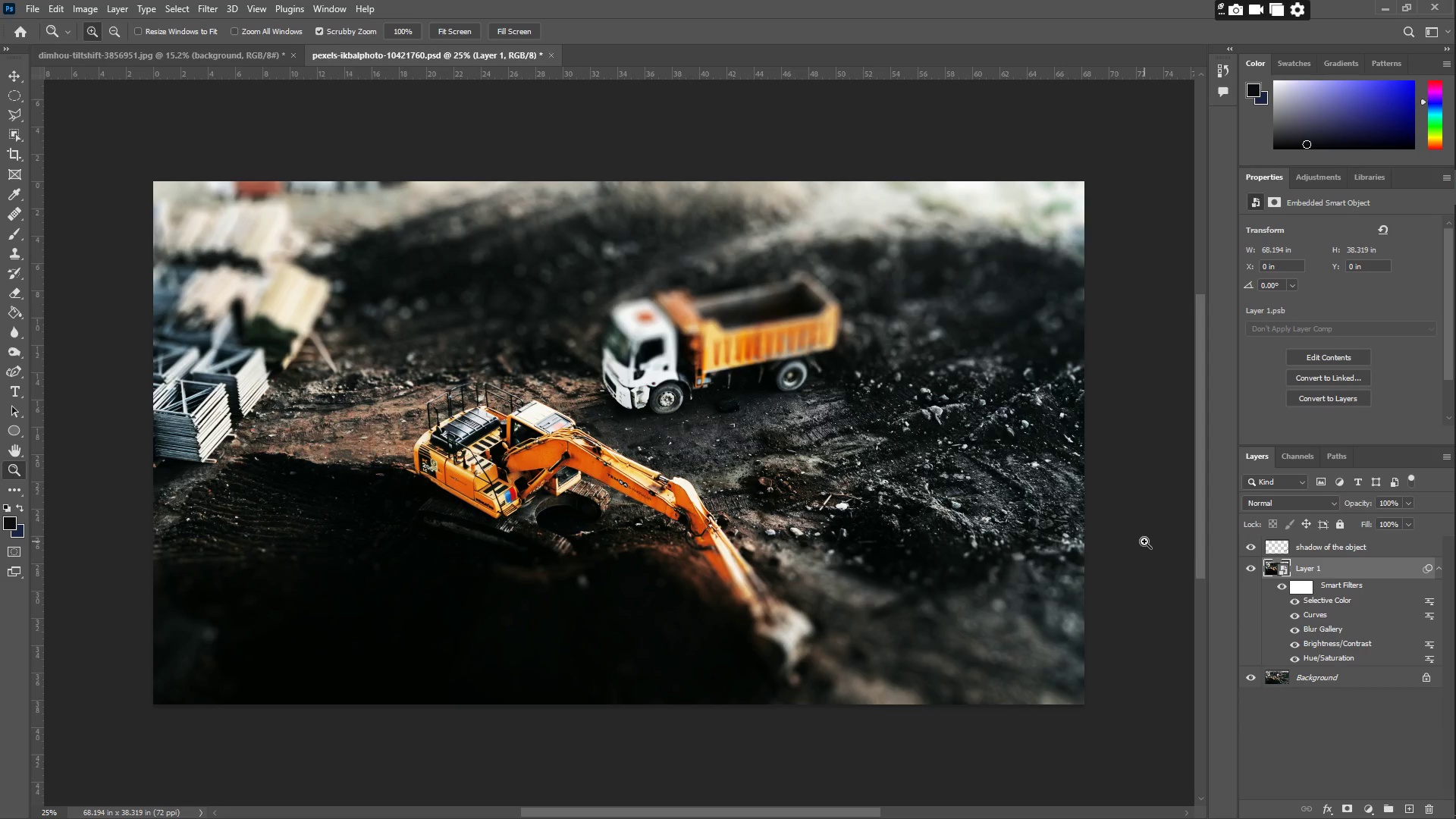 
left_click([1342, 675])
 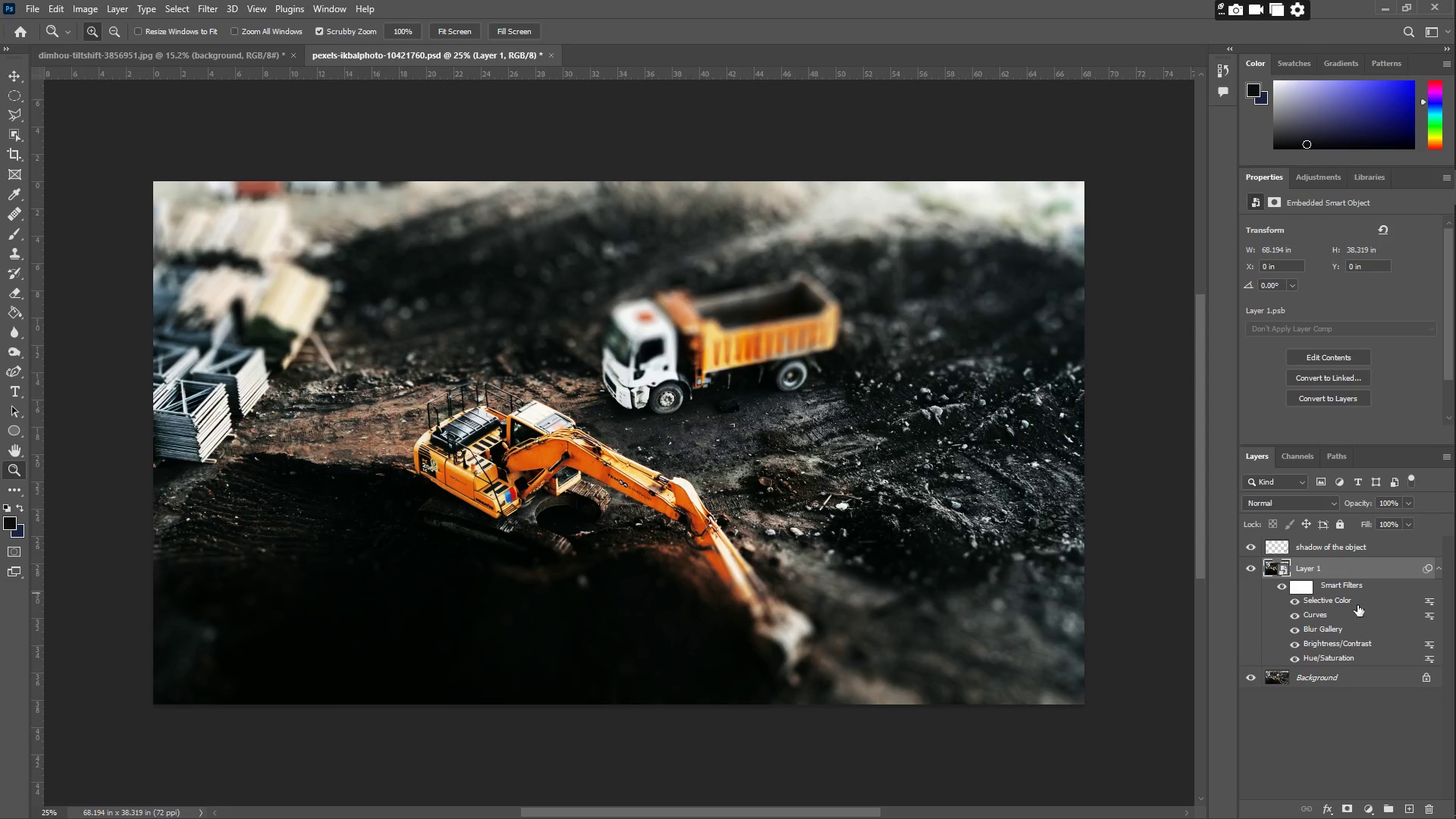 
wait(5.89)
 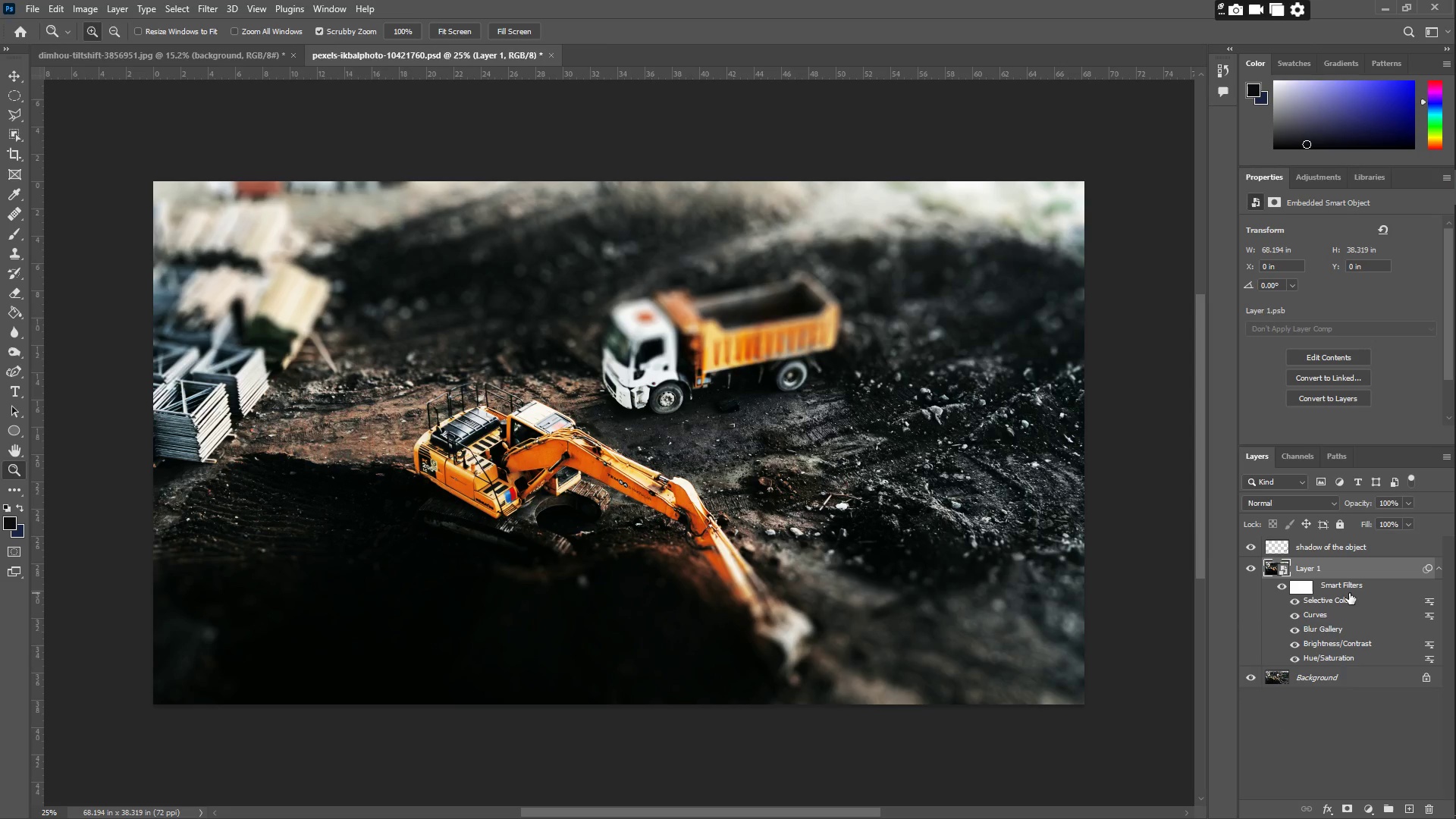 
left_click([1341, 549])
 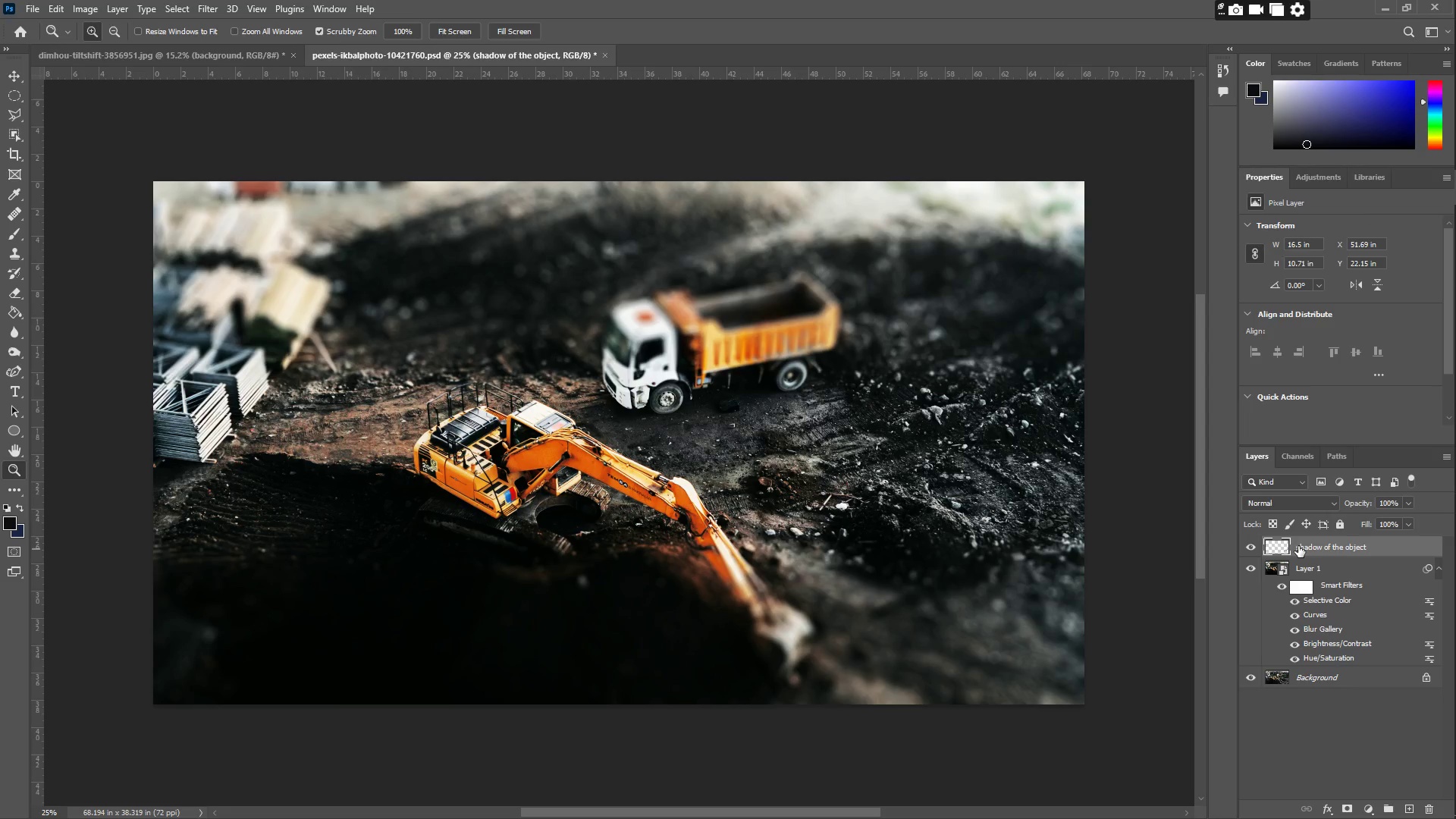 
key(Delete)
 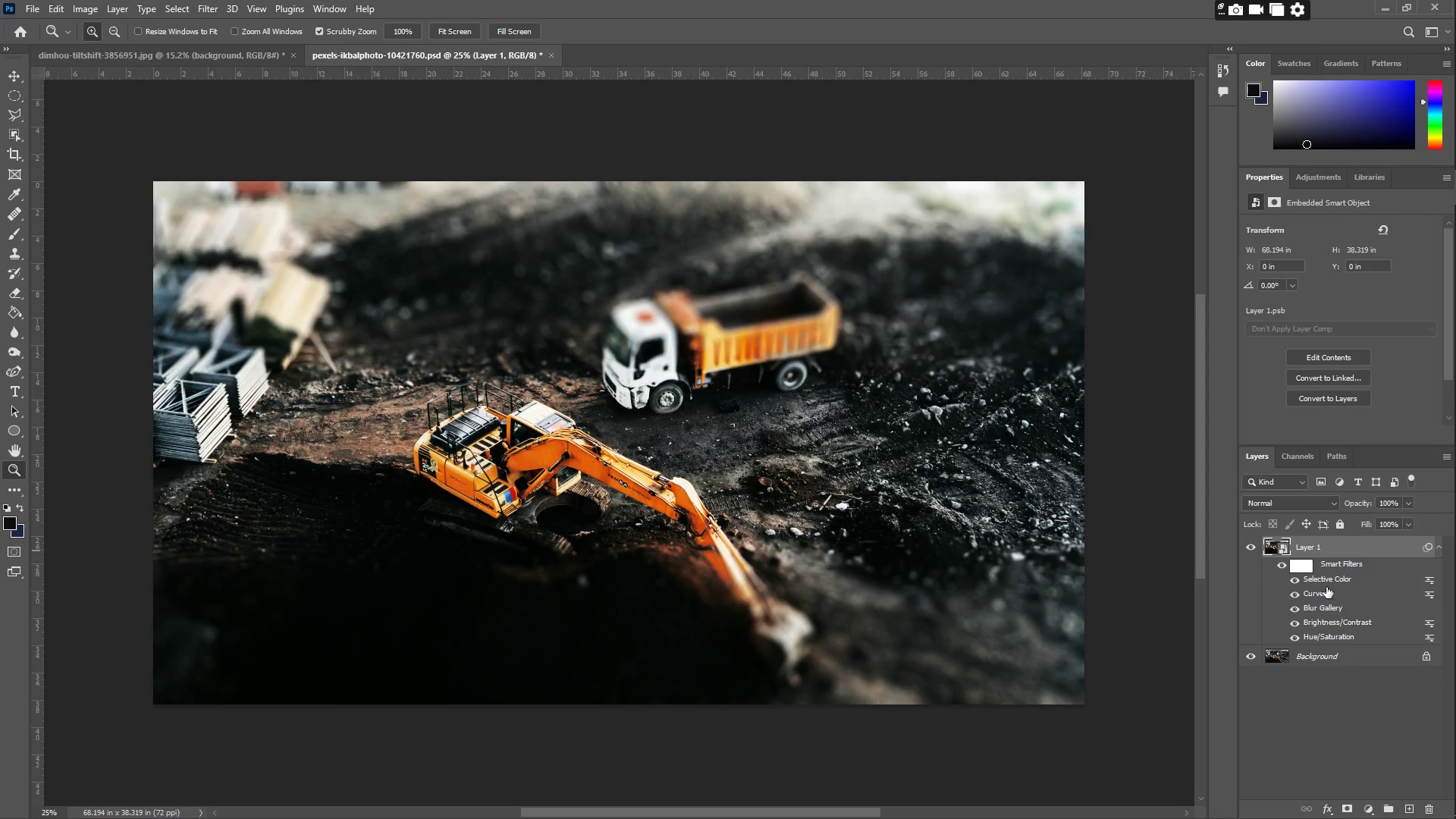 
left_click([214, 4])
 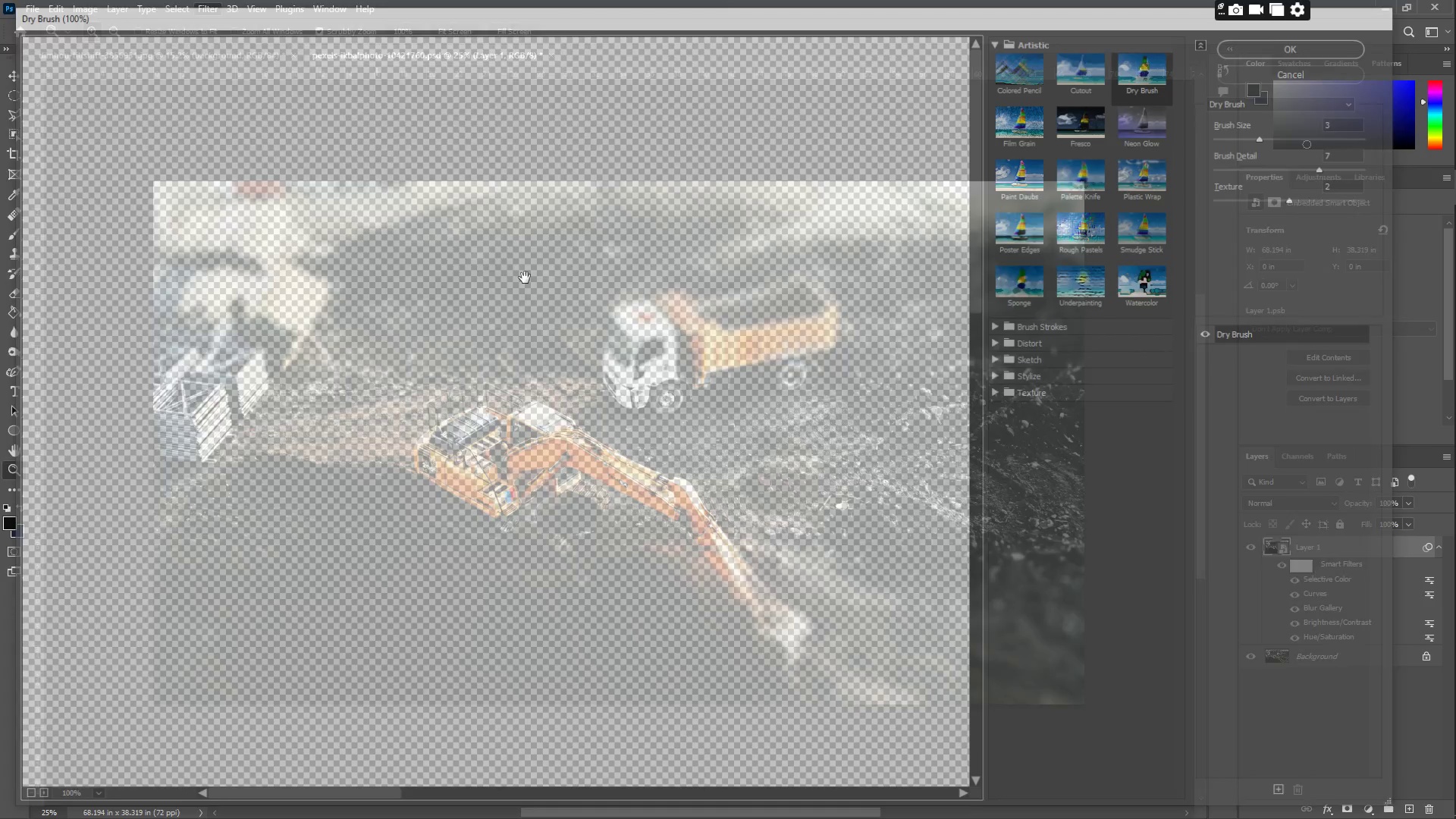 
left_click_drag(start_coordinate=[617, 410], to_coordinate=[551, 259])
 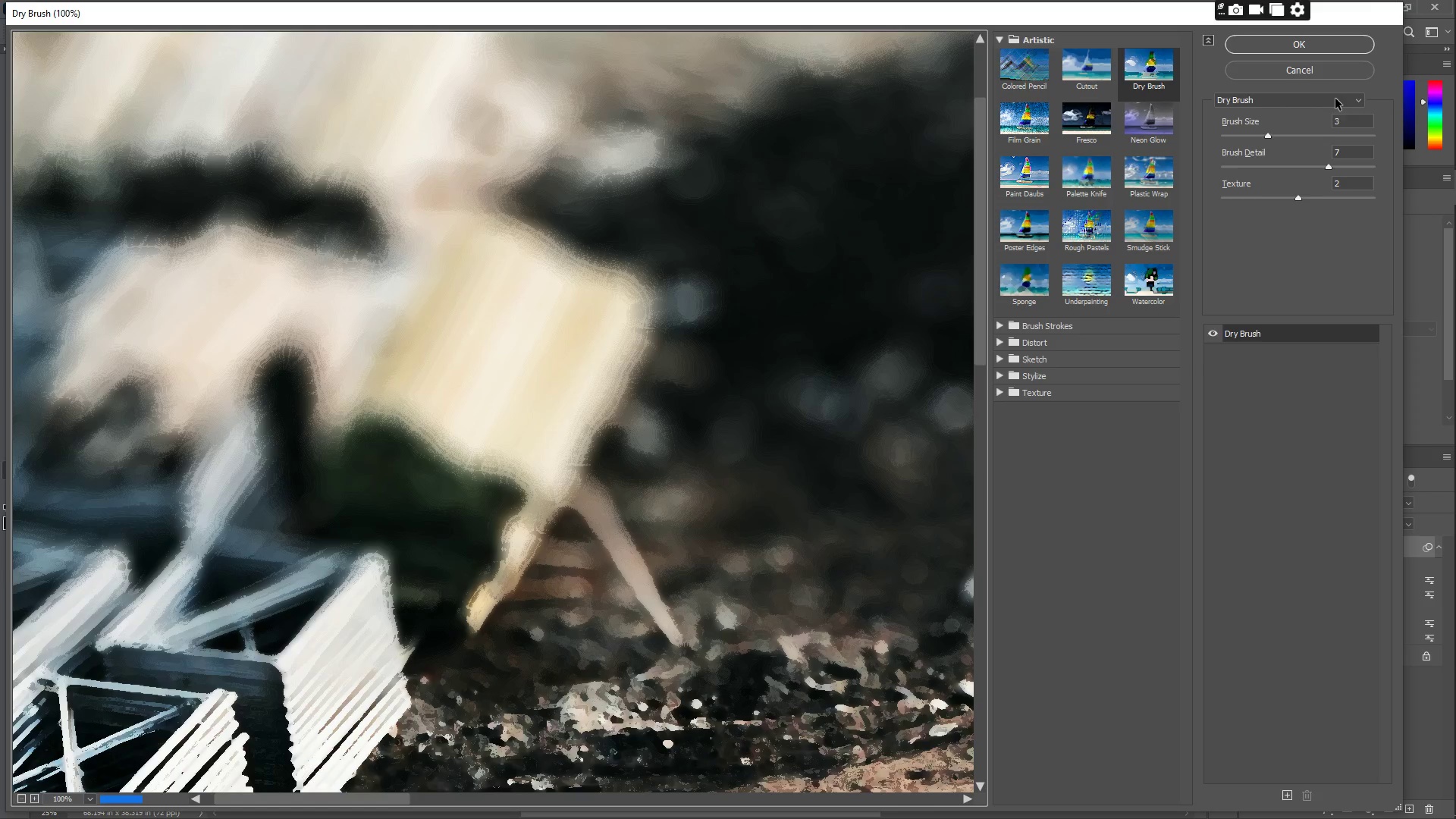 
left_click([1323, 68])
 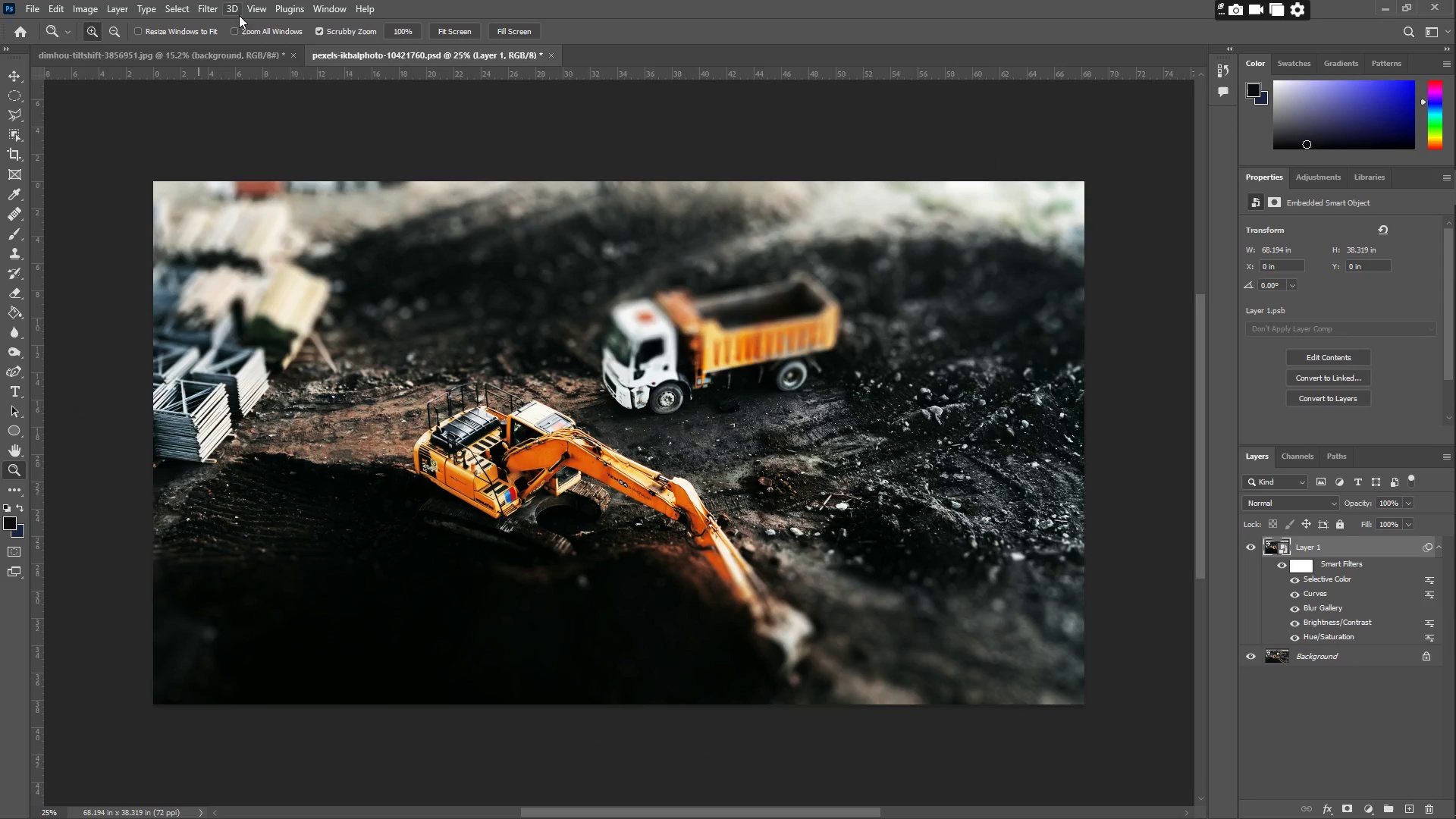 
left_click([206, 15])
 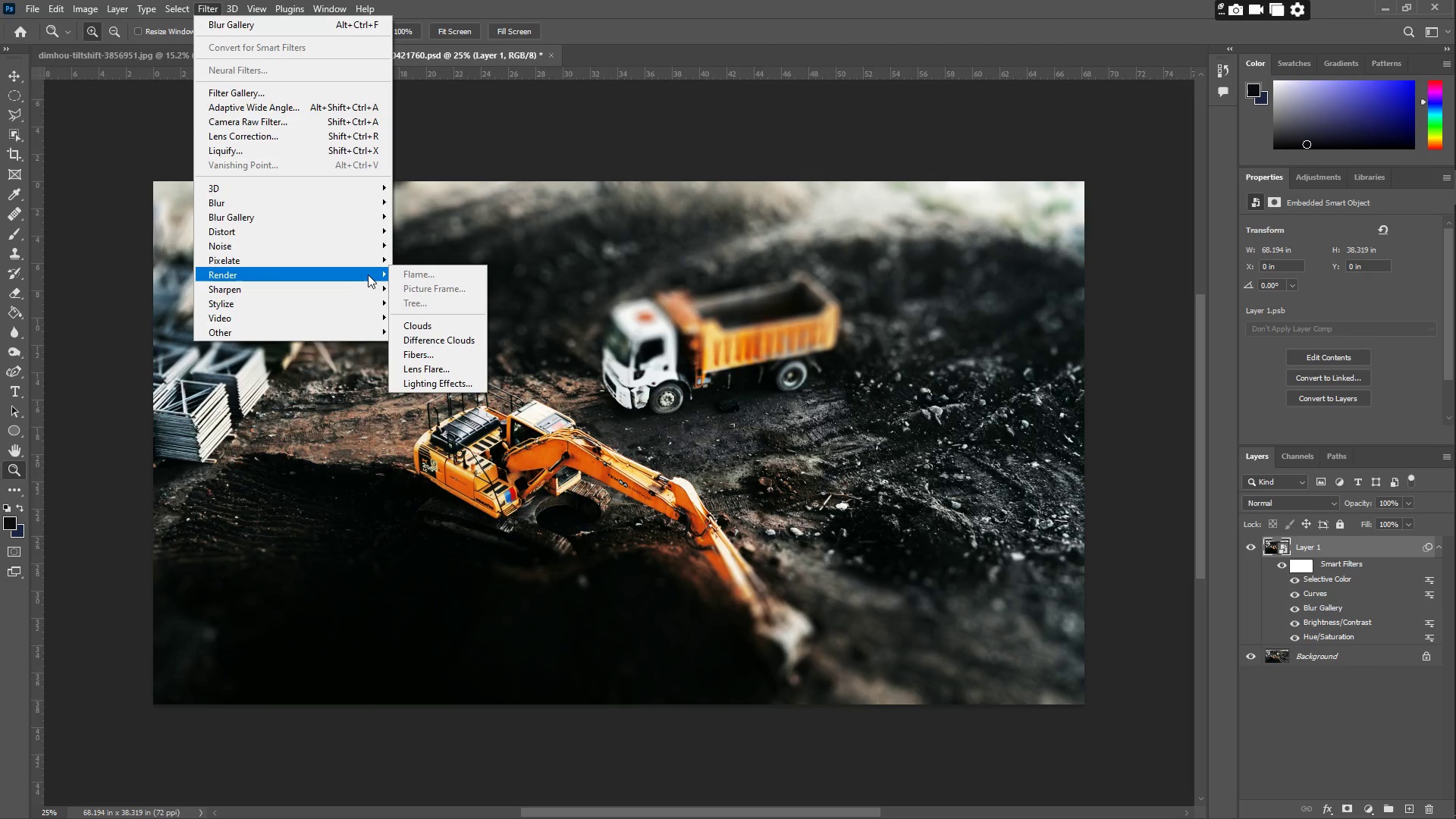 
left_click([373, 286])
 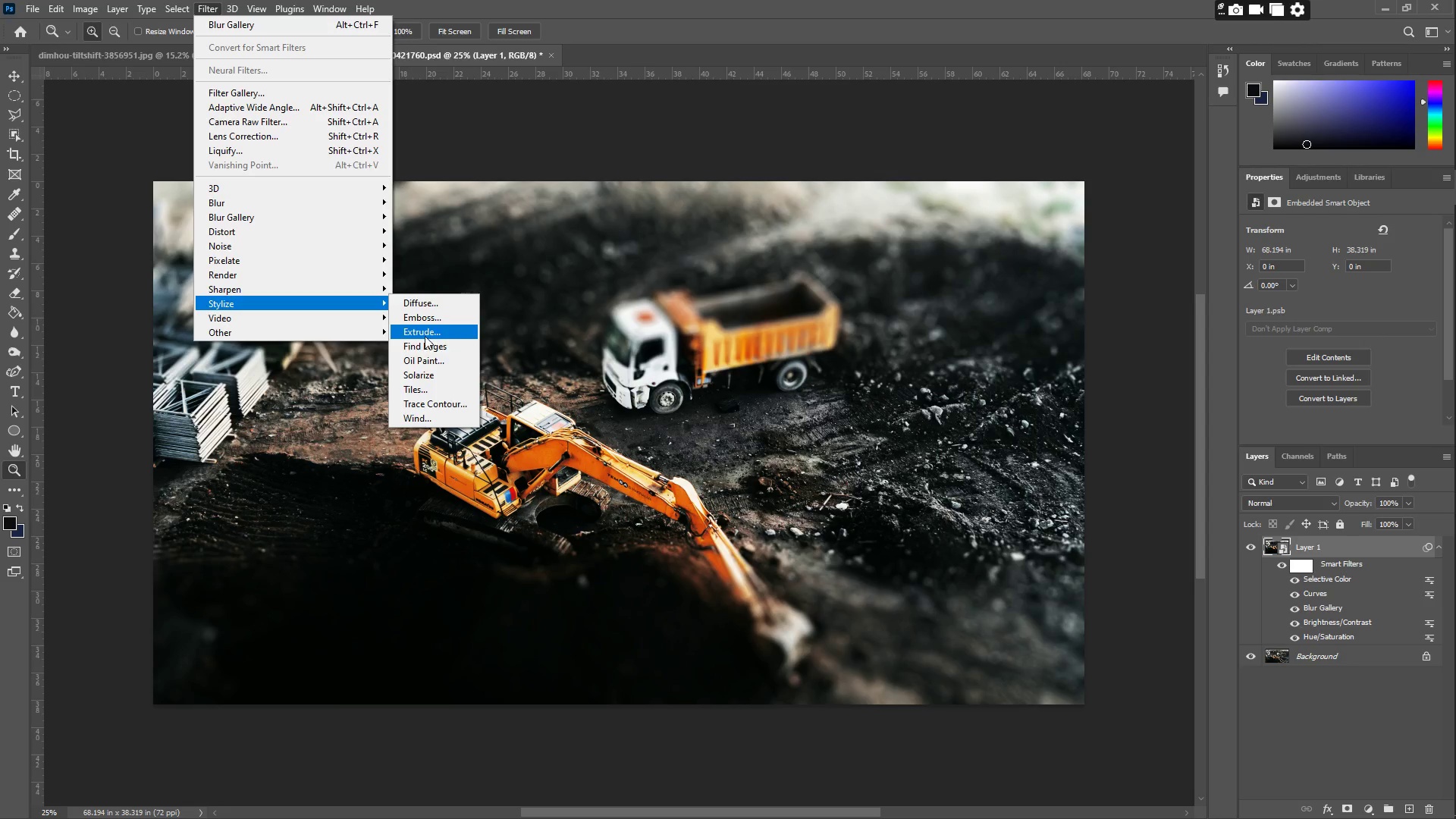 
left_click([428, 359])
 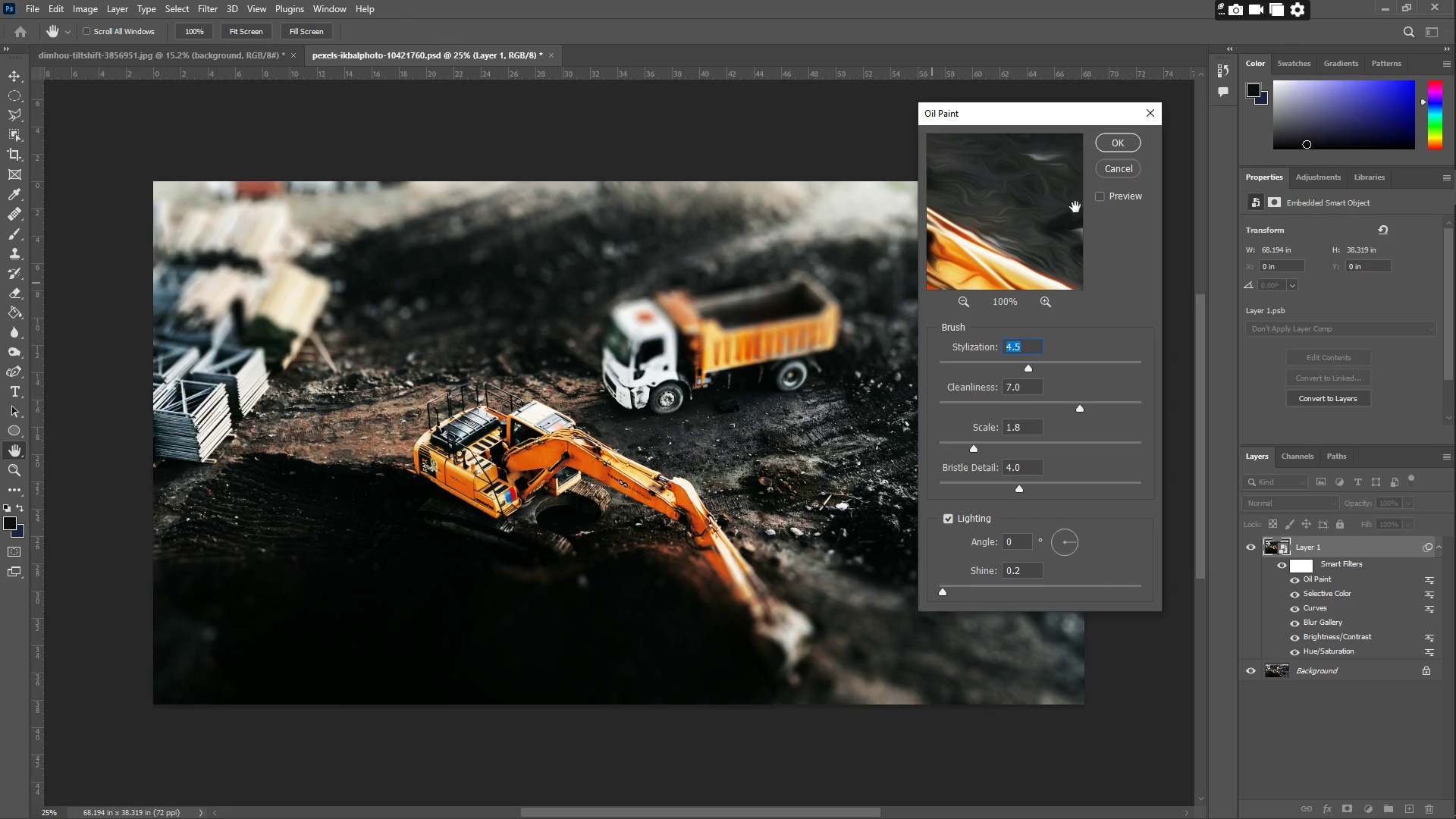 
left_click_drag(start_coordinate=[1021, 255], to_coordinate=[1032, 184])
 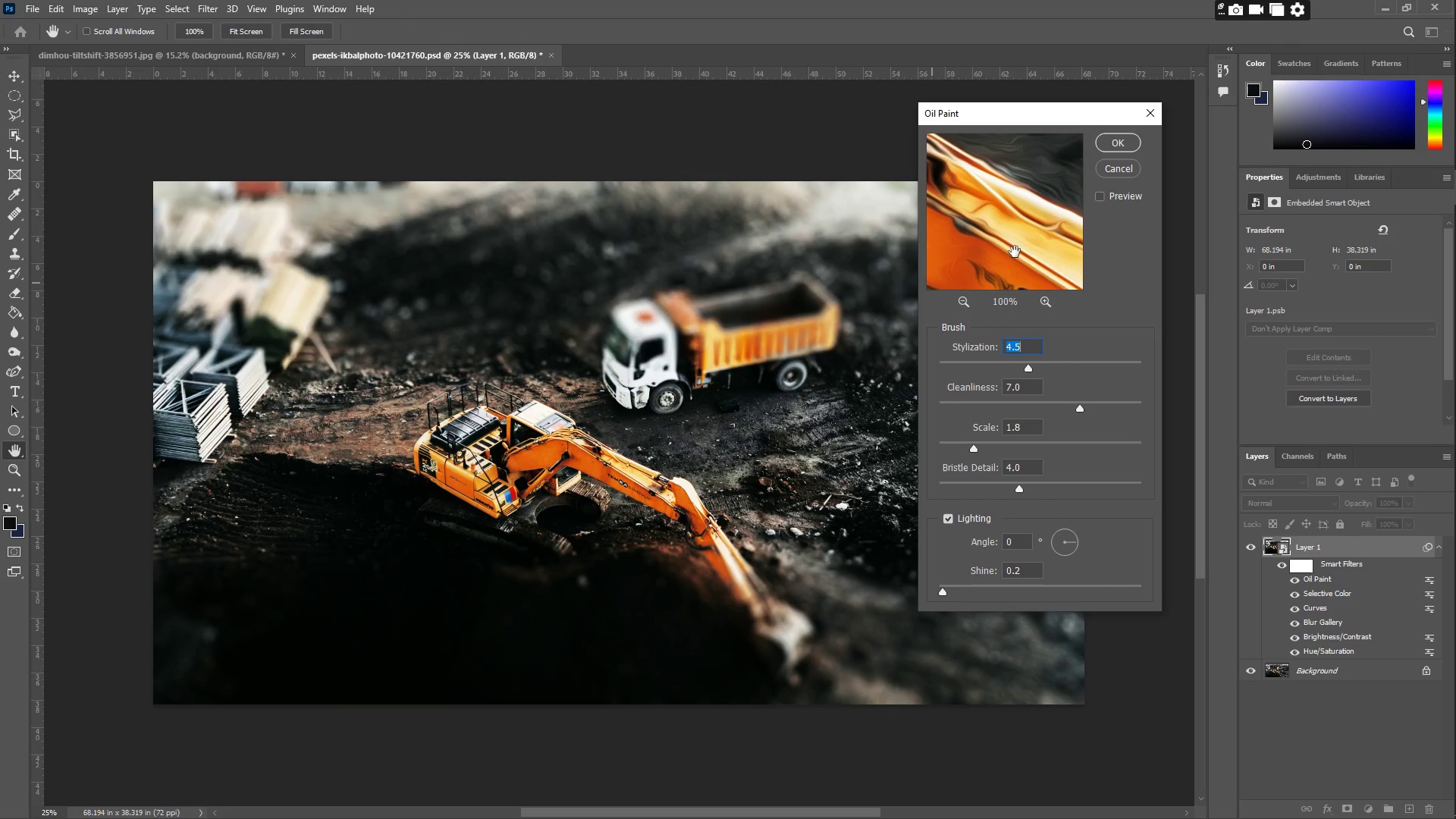 
left_click_drag(start_coordinate=[1012, 249], to_coordinate=[1018, 195])
 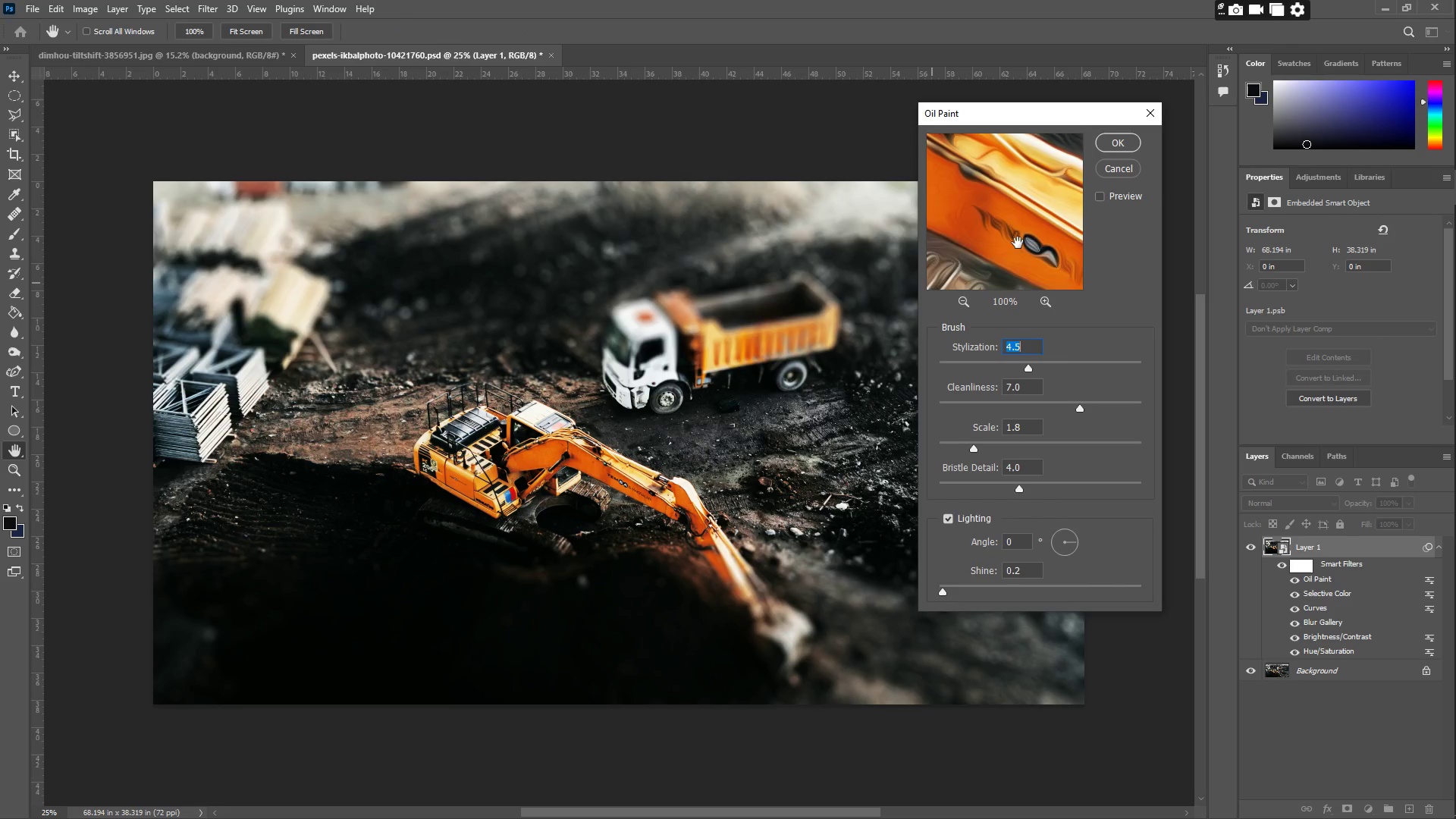 
left_click_drag(start_coordinate=[1018, 243], to_coordinate=[1009, 226])
 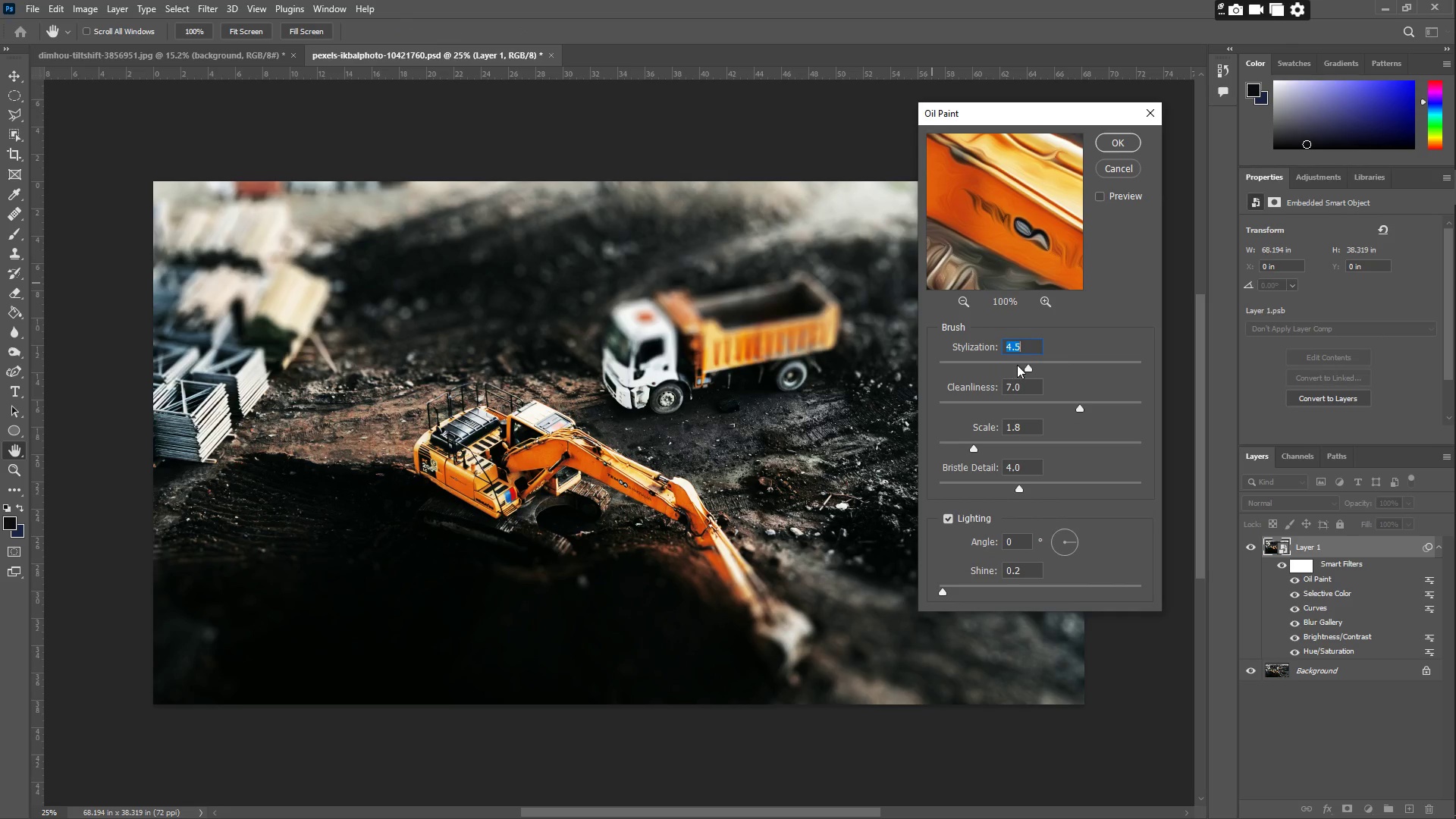 
left_click_drag(start_coordinate=[1028, 370], to_coordinate=[996, 366])
 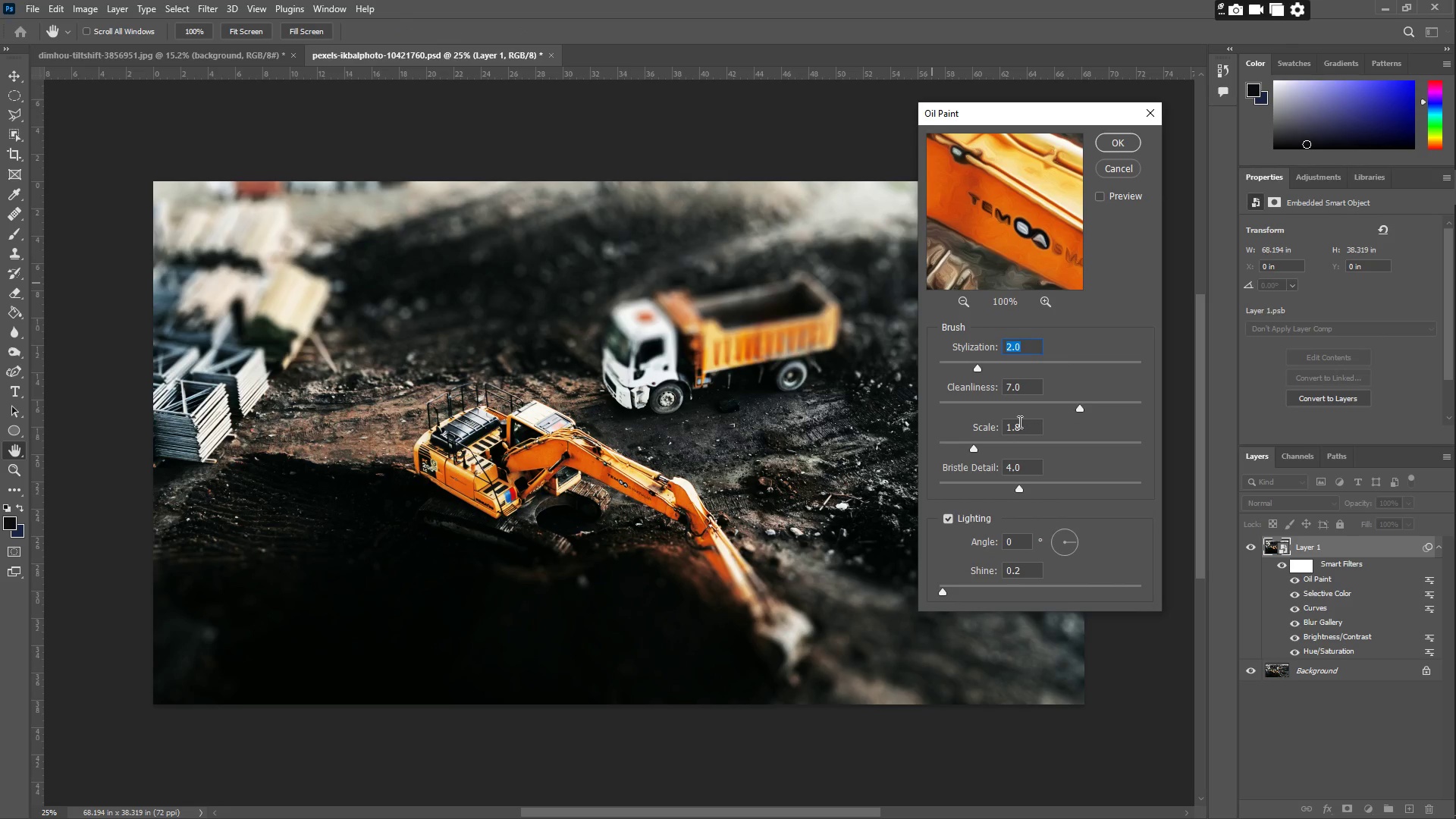 
left_click_drag(start_coordinate=[974, 447], to_coordinate=[996, 453])
 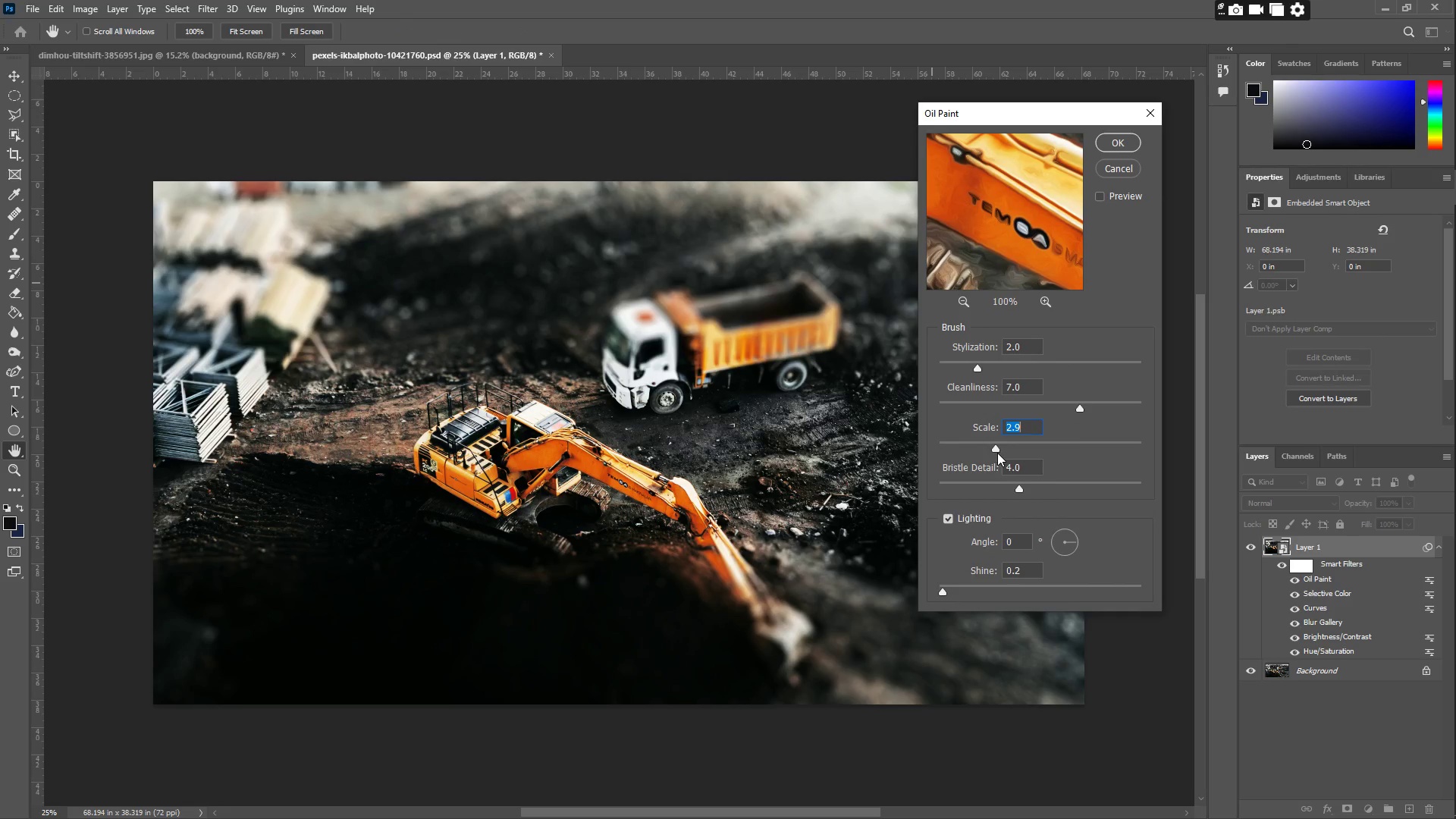 
left_click_drag(start_coordinate=[999, 453], to_coordinate=[1013, 454])
 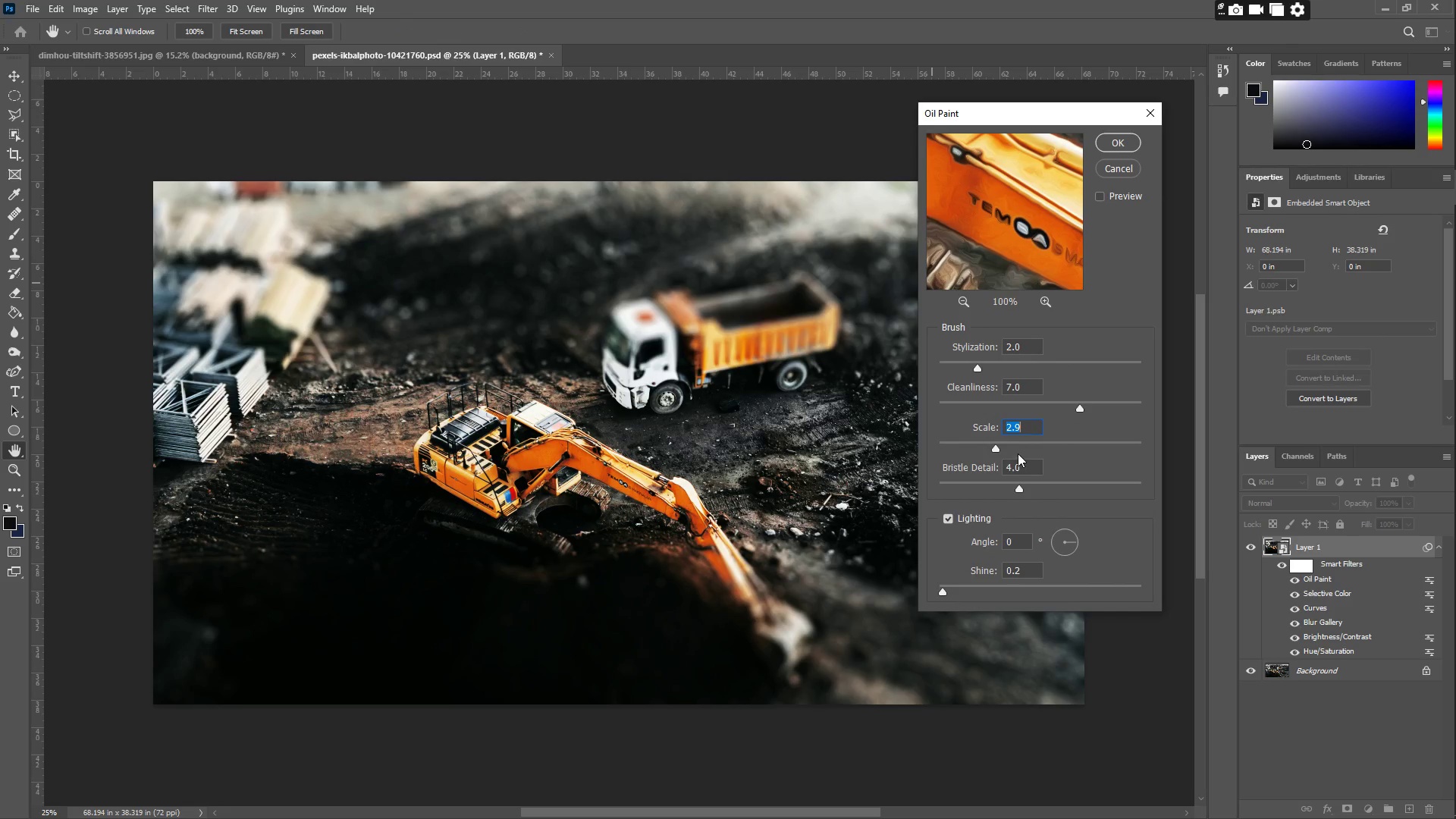 
left_click_drag(start_coordinate=[1017, 453], to_coordinate=[981, 448])
 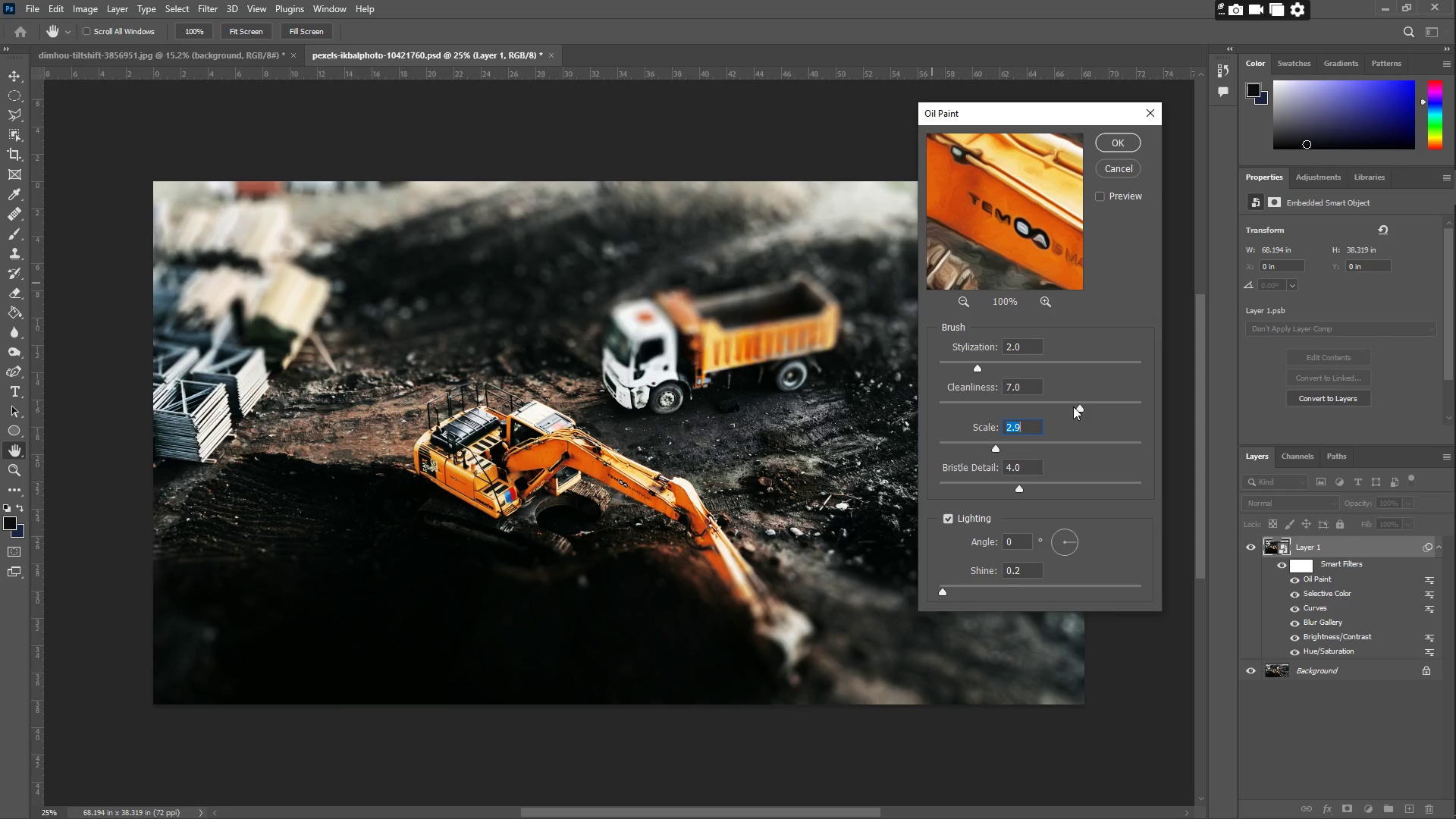 
left_click_drag(start_coordinate=[1081, 410], to_coordinate=[1090, 411])
 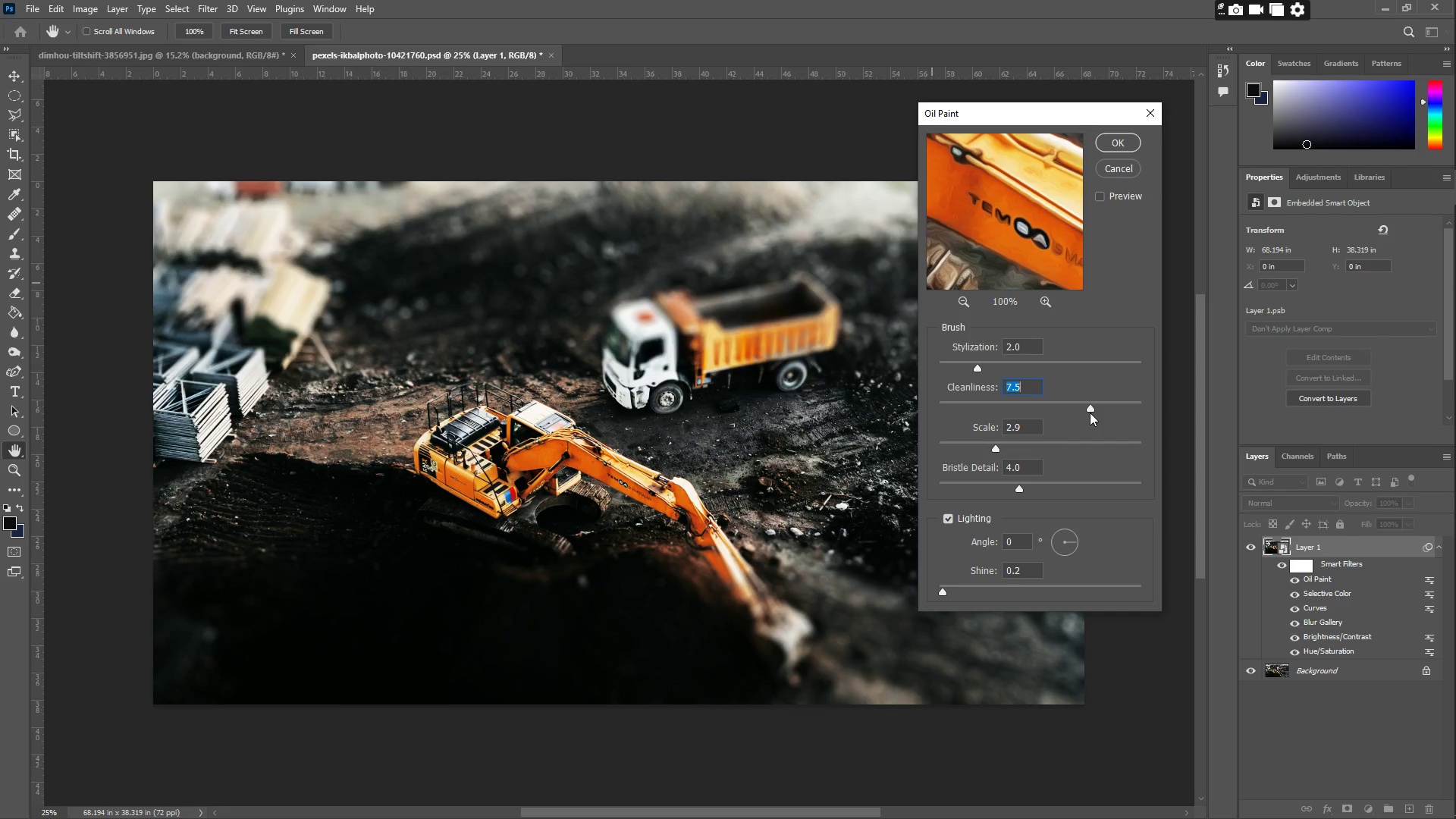 
left_click_drag(start_coordinate=[1090, 413], to_coordinate=[1068, 408])
 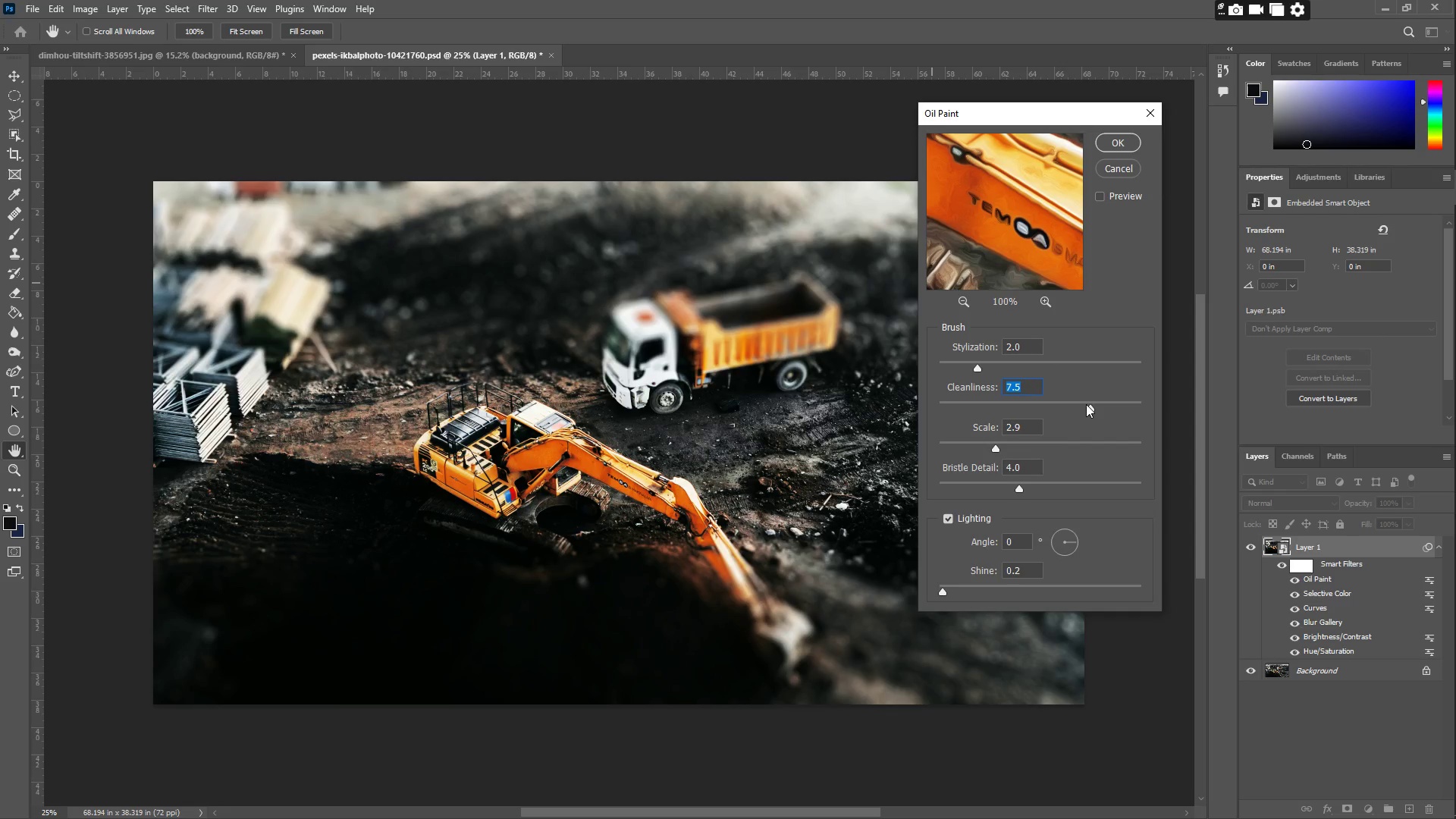 
left_click_drag(start_coordinate=[1090, 406], to_coordinate=[1056, 403])
 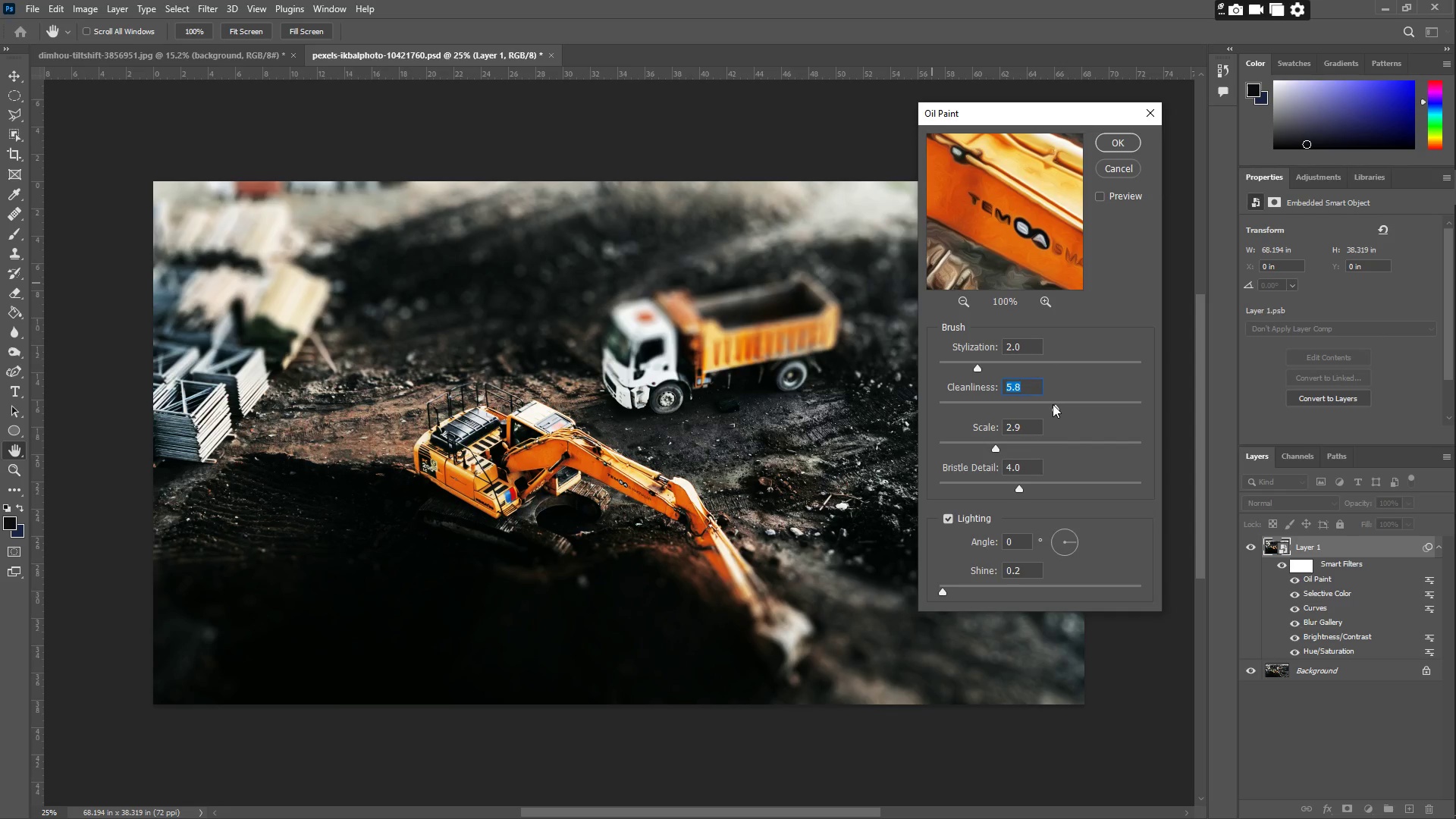 
left_click_drag(start_coordinate=[1054, 406], to_coordinate=[1107, 413])
 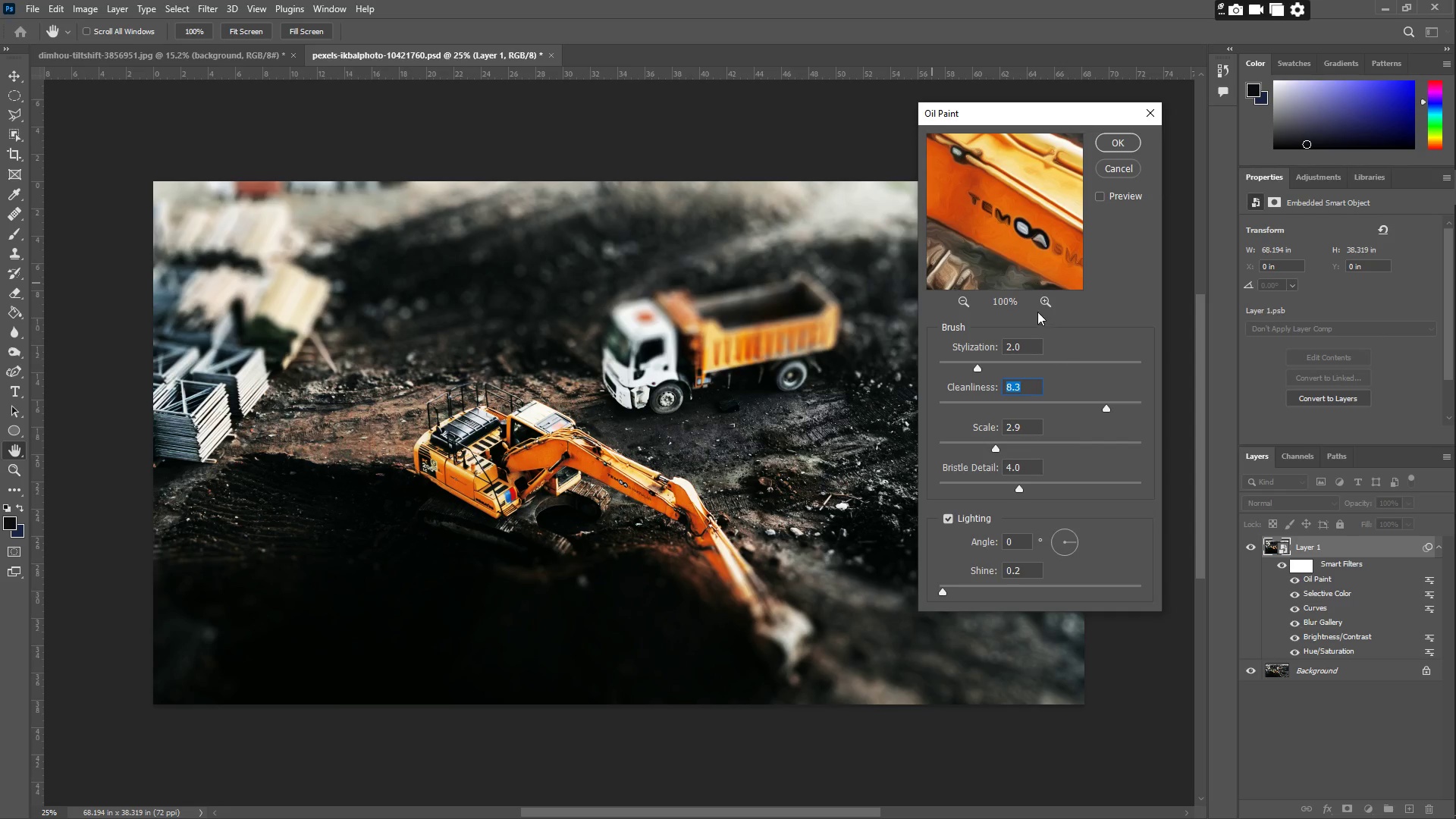 
left_click_drag(start_coordinate=[984, 212], to_coordinate=[997, 278])
 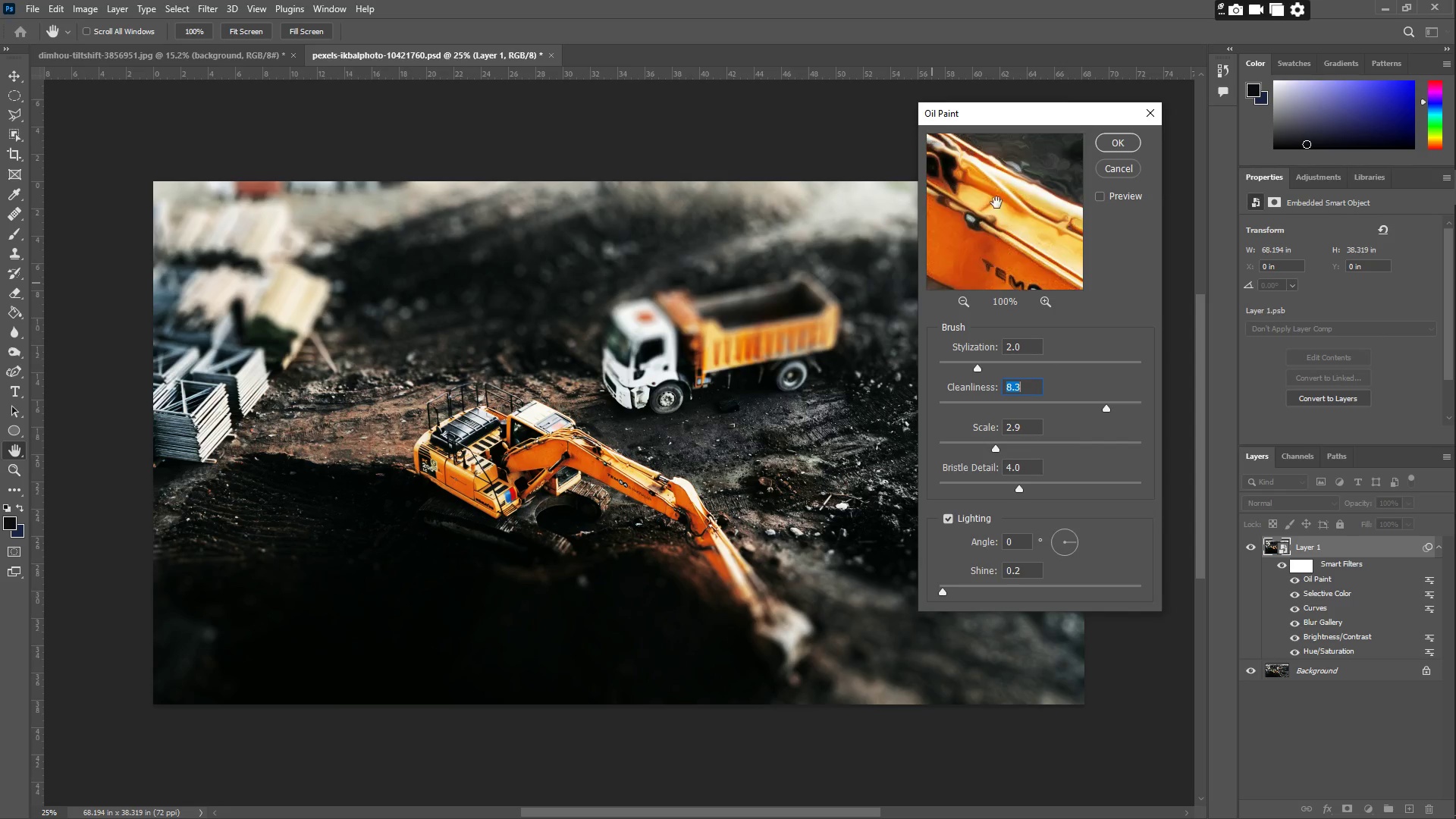 
left_click_drag(start_coordinate=[990, 194], to_coordinate=[984, 264])
 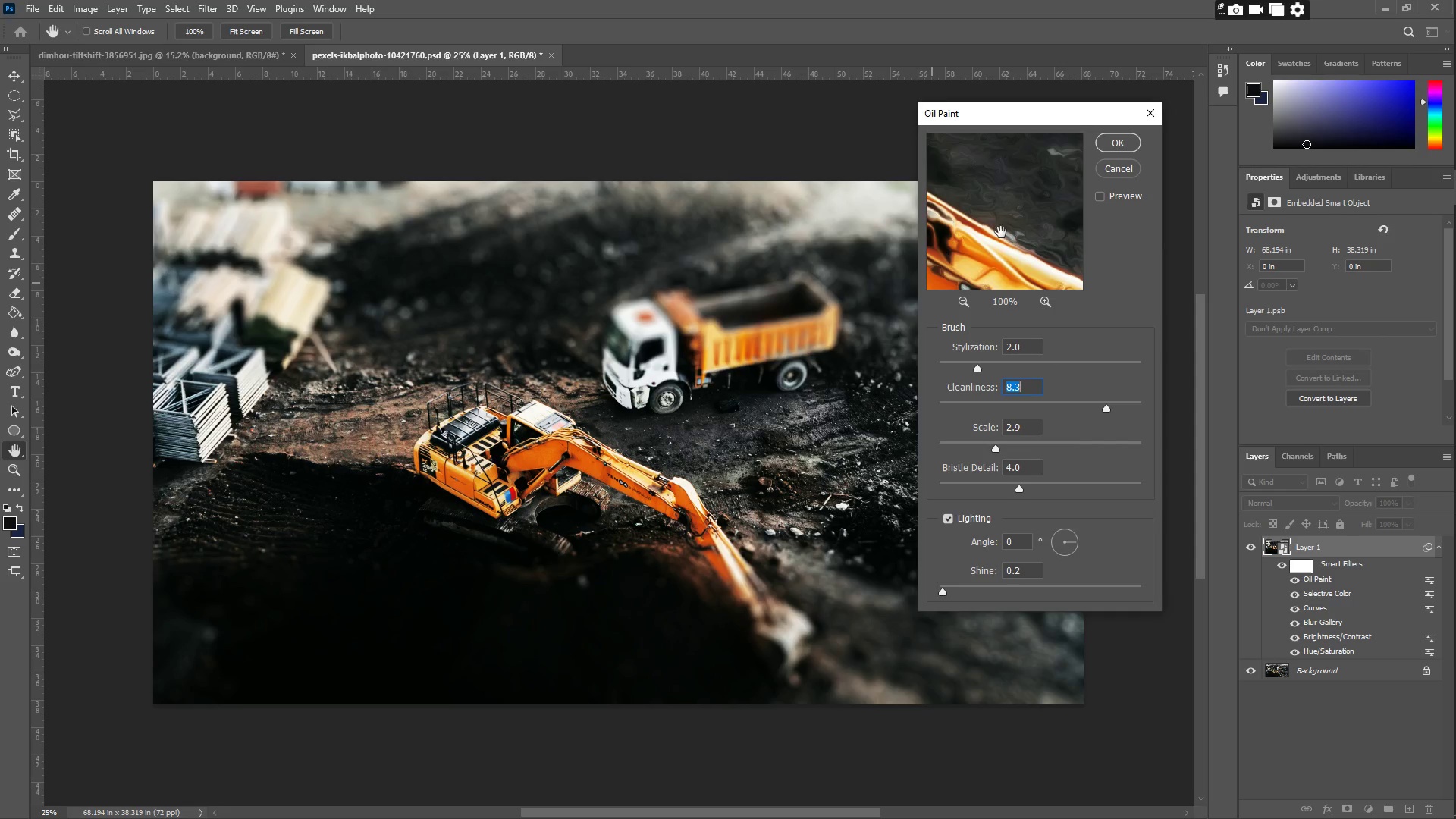 
left_click_drag(start_coordinate=[1016, 218], to_coordinate=[980, 258])
 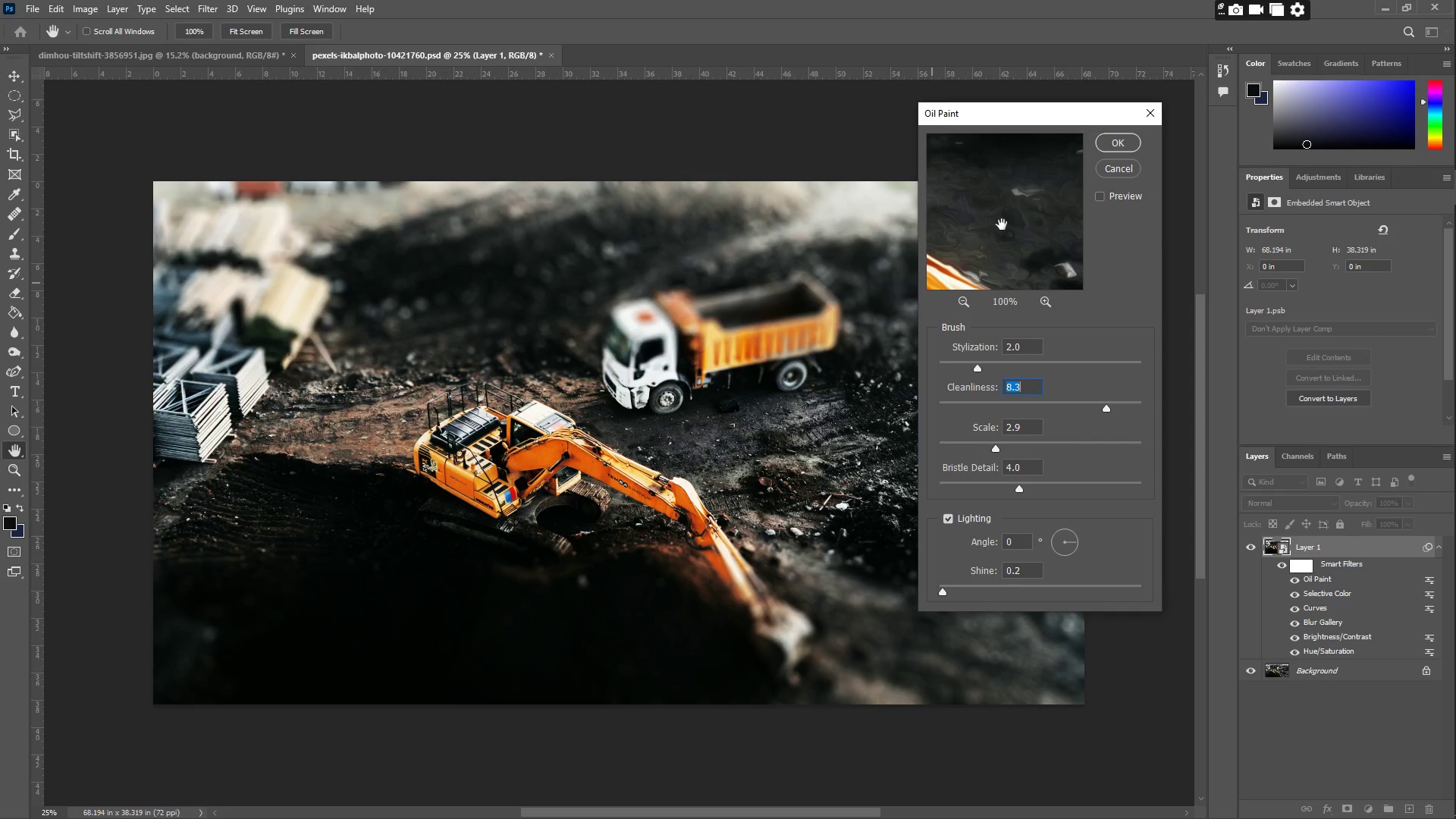 
left_click_drag(start_coordinate=[1005, 204], to_coordinate=[1018, 243])
 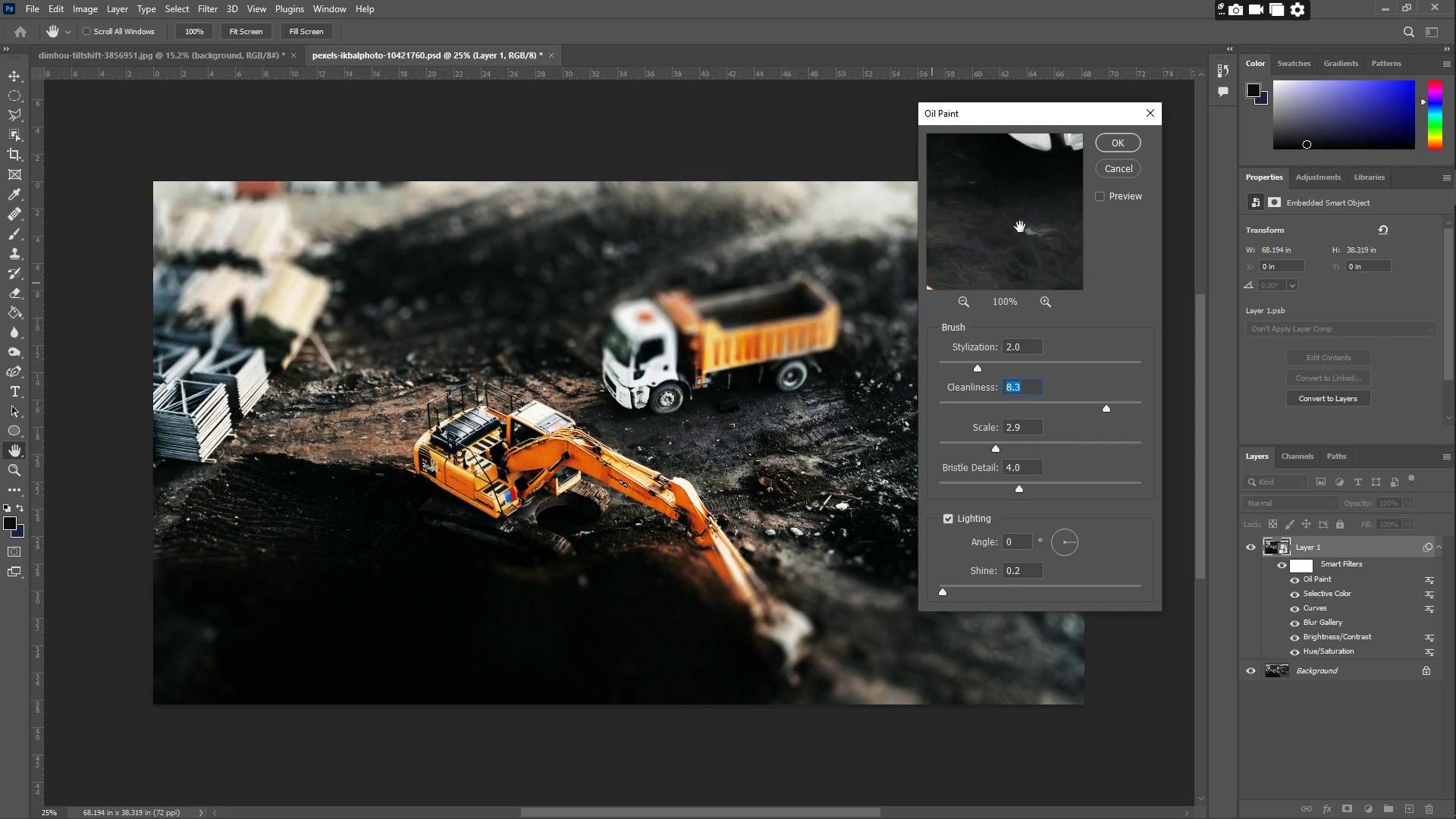 
left_click_drag(start_coordinate=[1021, 216], to_coordinate=[1046, 233])
 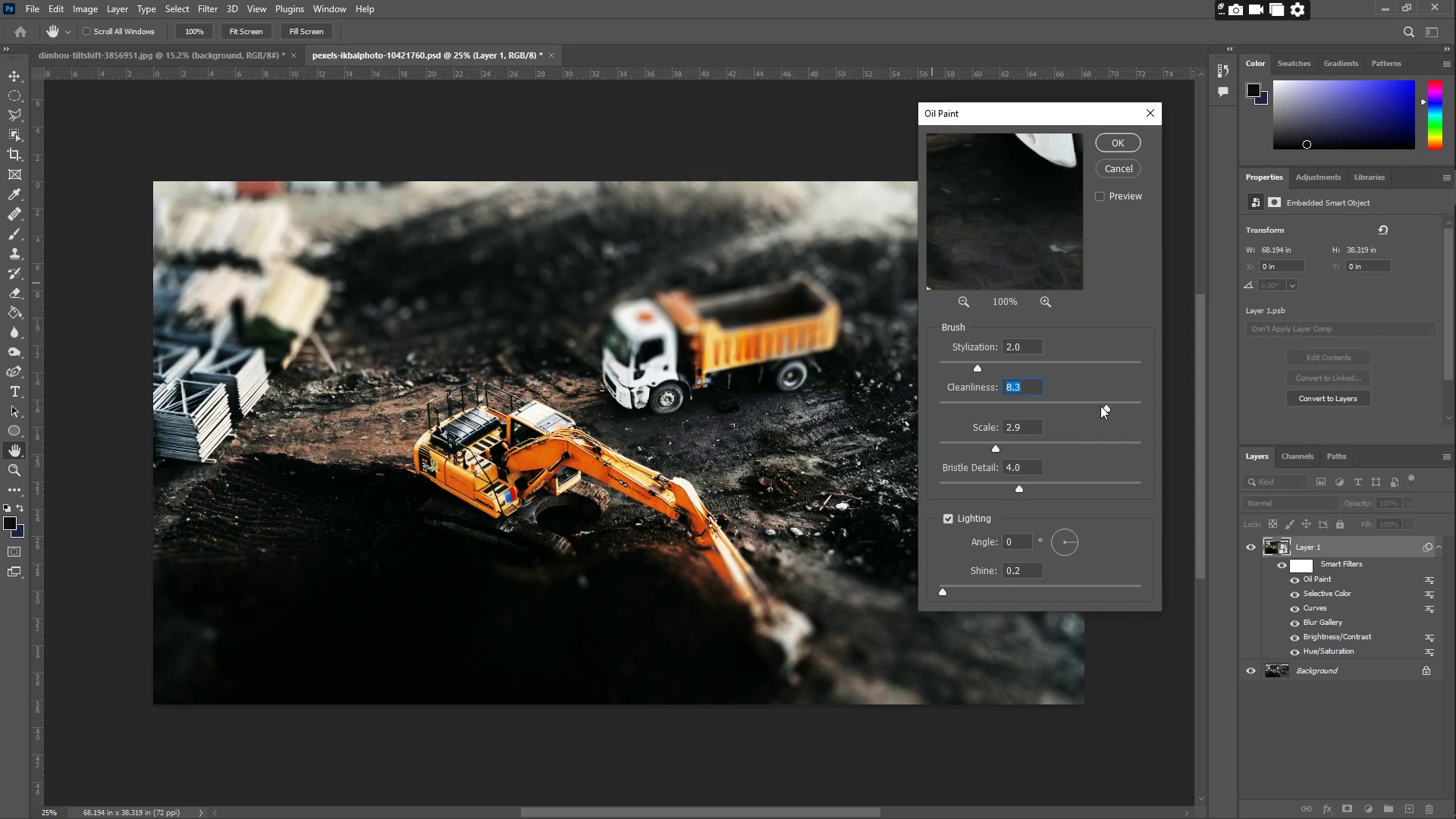 
left_click_drag(start_coordinate=[1106, 407], to_coordinate=[978, 410])
 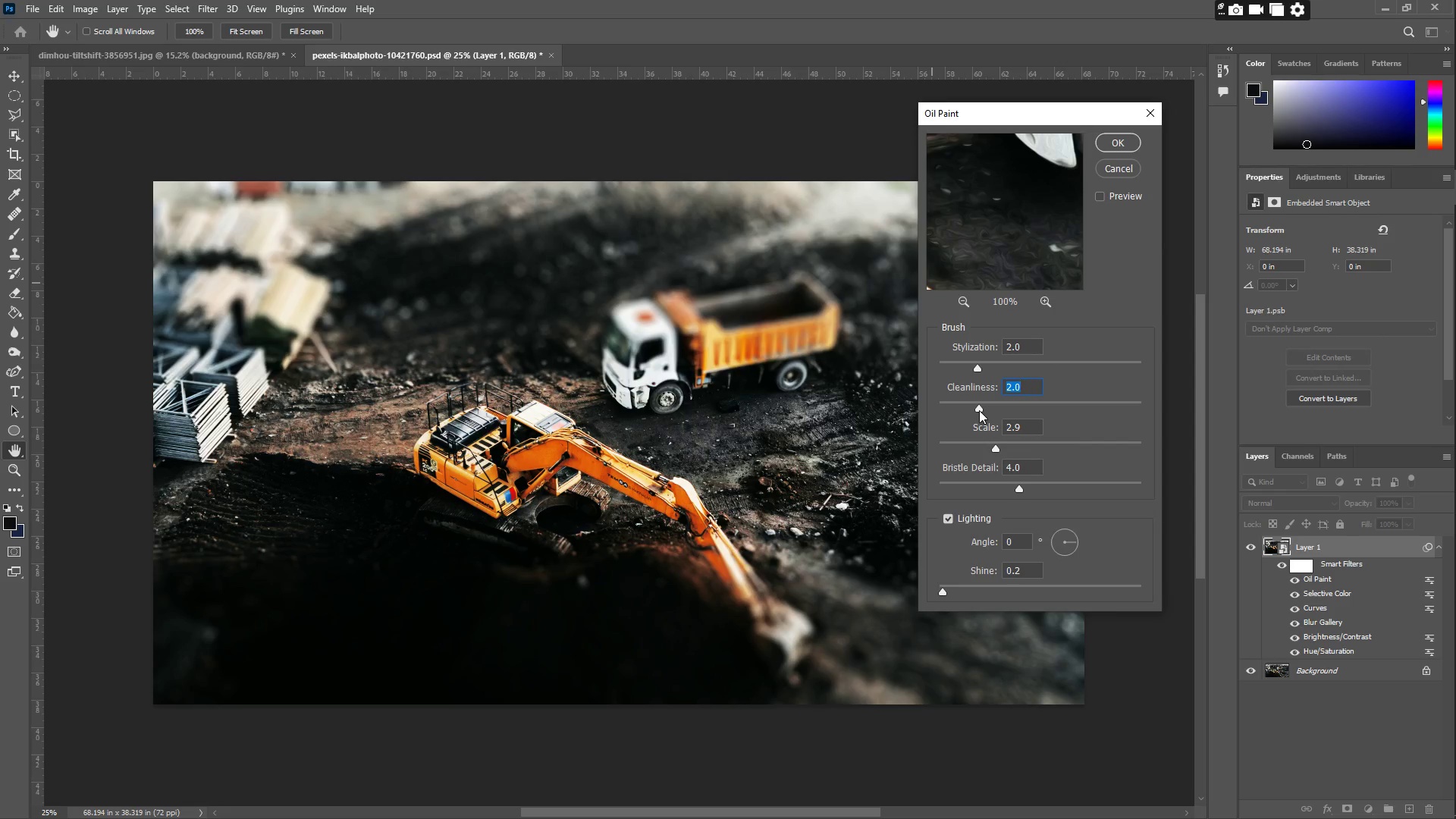 
left_click_drag(start_coordinate=[979, 410], to_coordinate=[952, 403])
 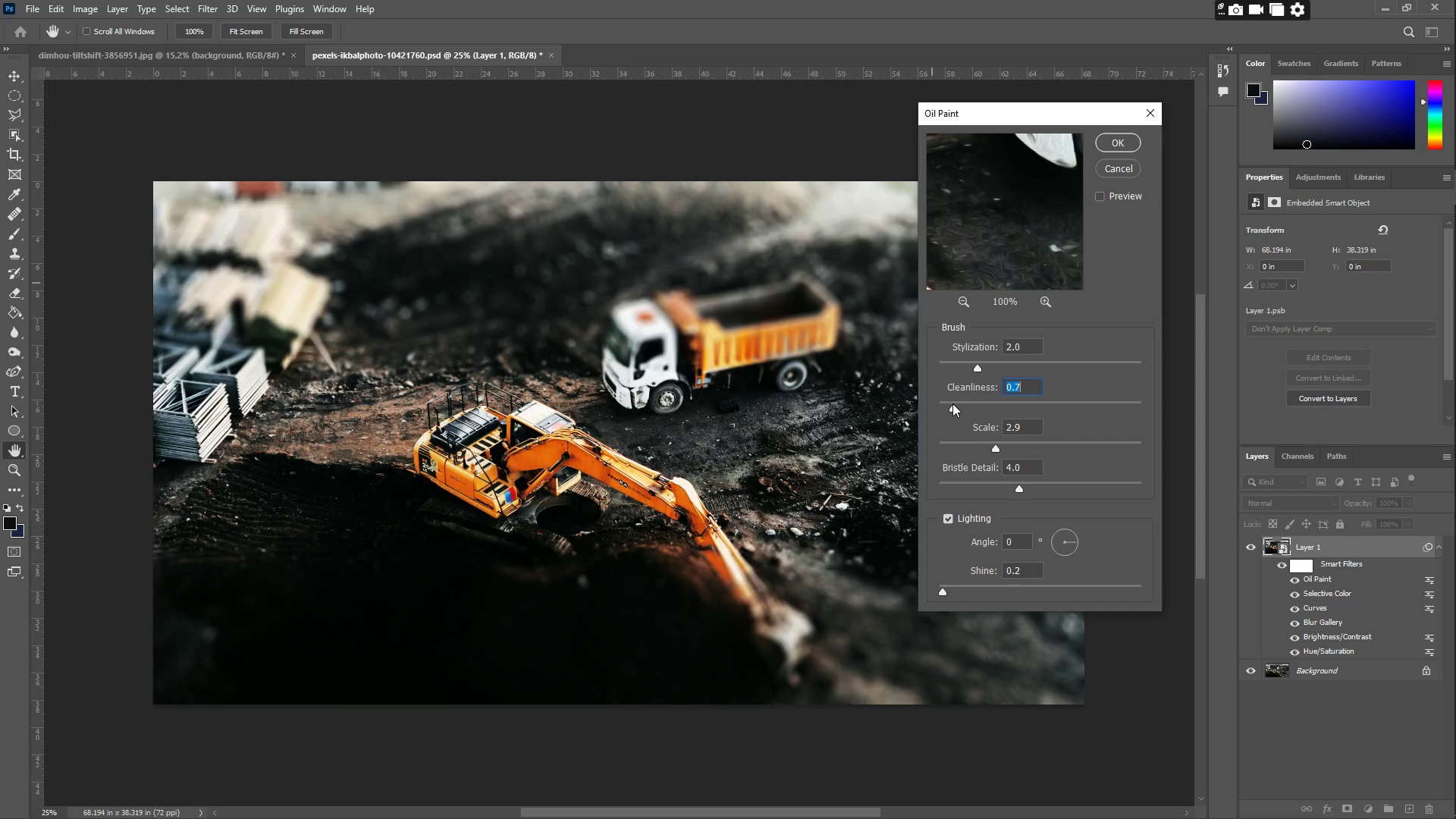 
left_click([952, 403])
 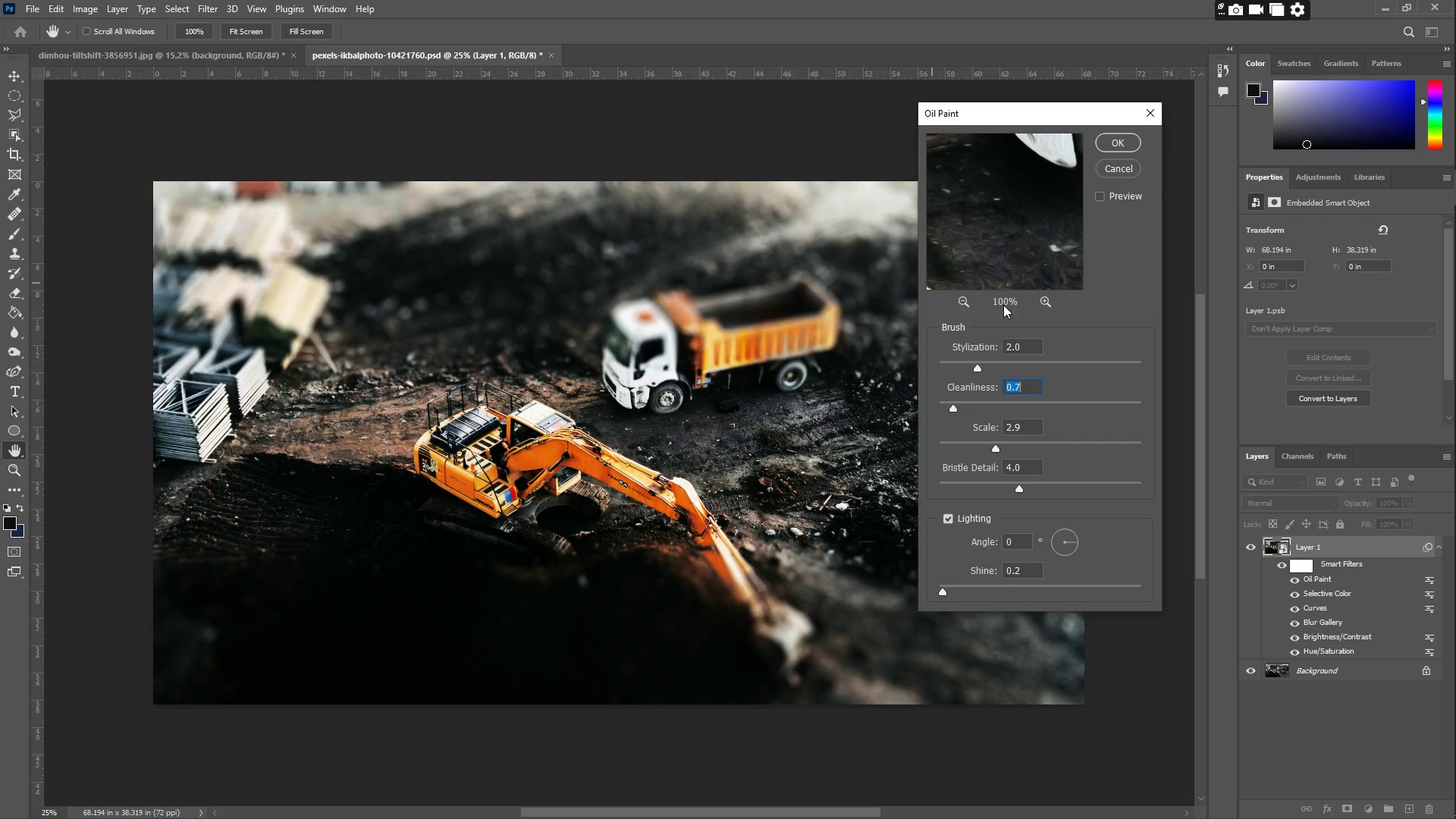 
left_click_drag(start_coordinate=[1003, 268], to_coordinate=[1062, 184])
 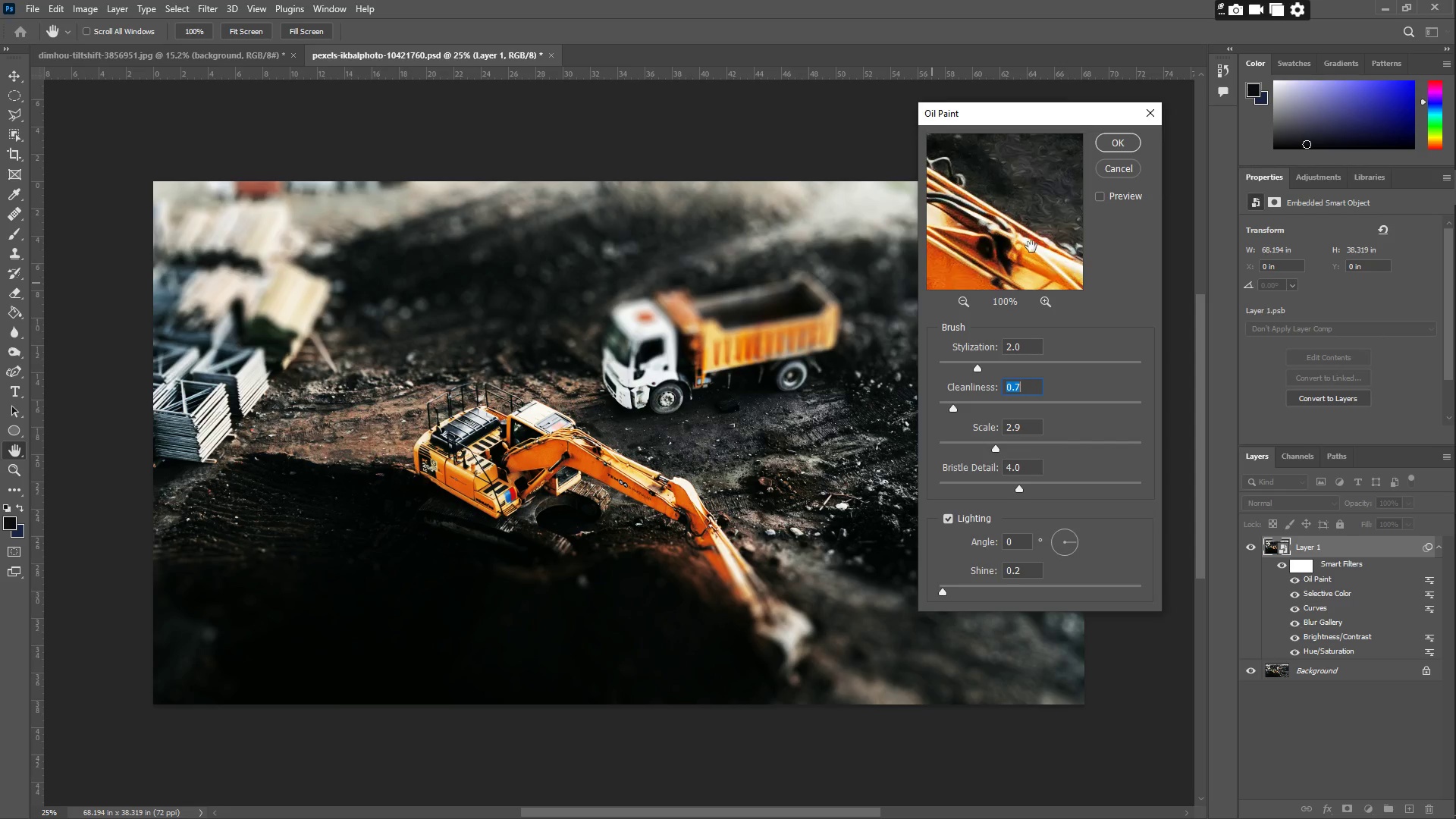 
left_click_drag(start_coordinate=[1018, 261], to_coordinate=[1034, 172])
 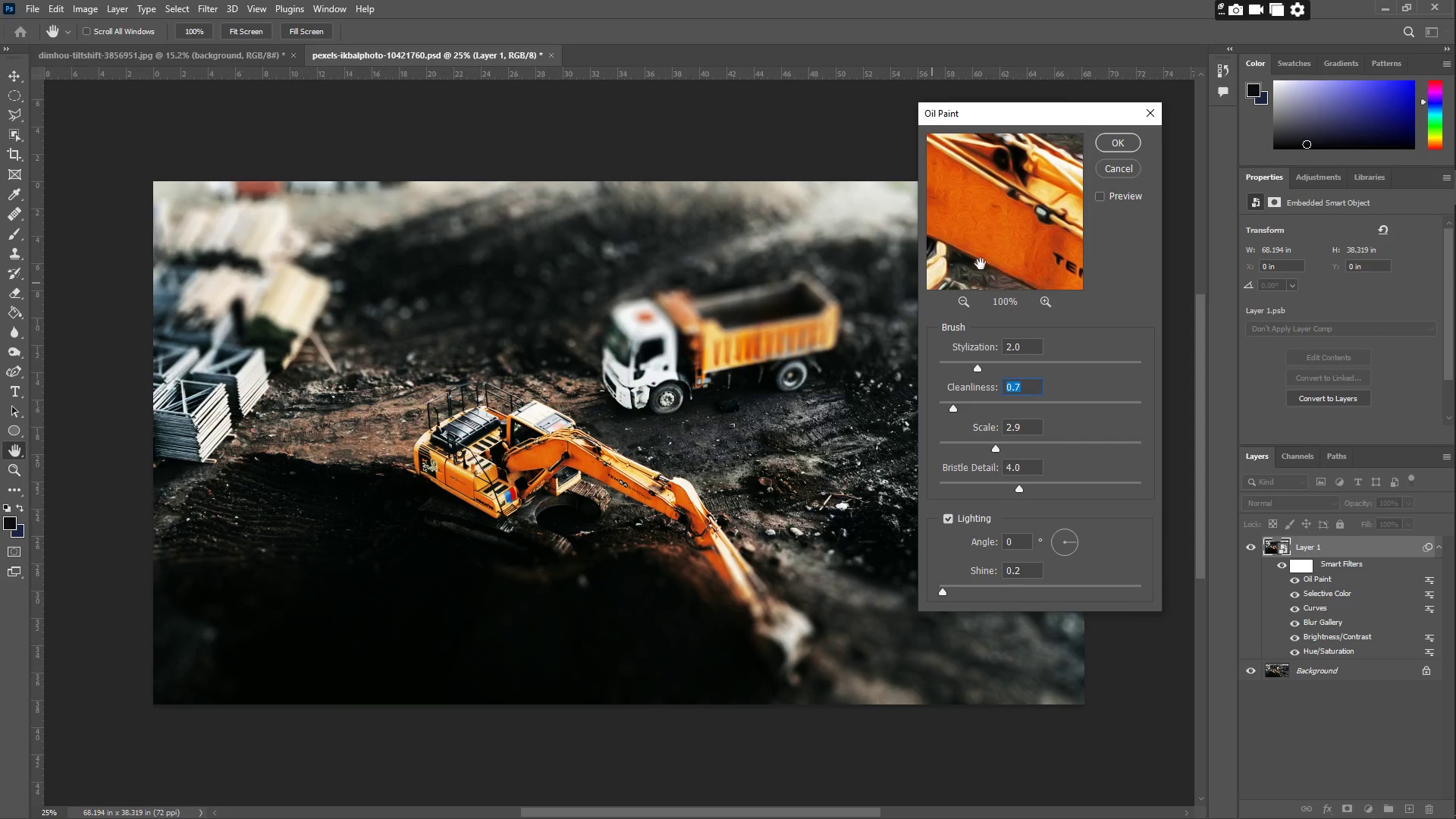 
left_click_drag(start_coordinate=[1006, 212], to_coordinate=[1021, 261])
 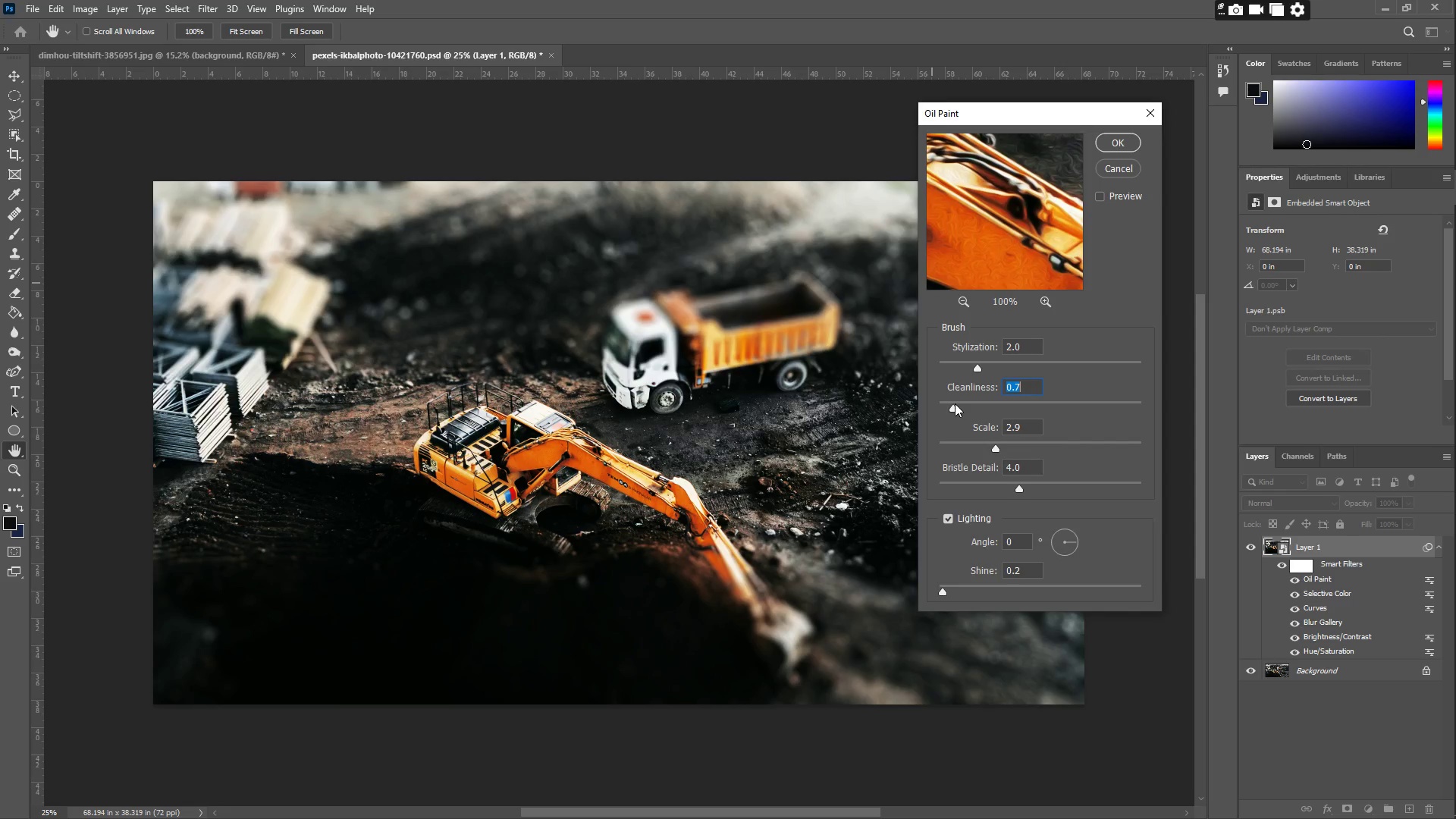 
left_click_drag(start_coordinate=[953, 404], to_coordinate=[942, 406])
 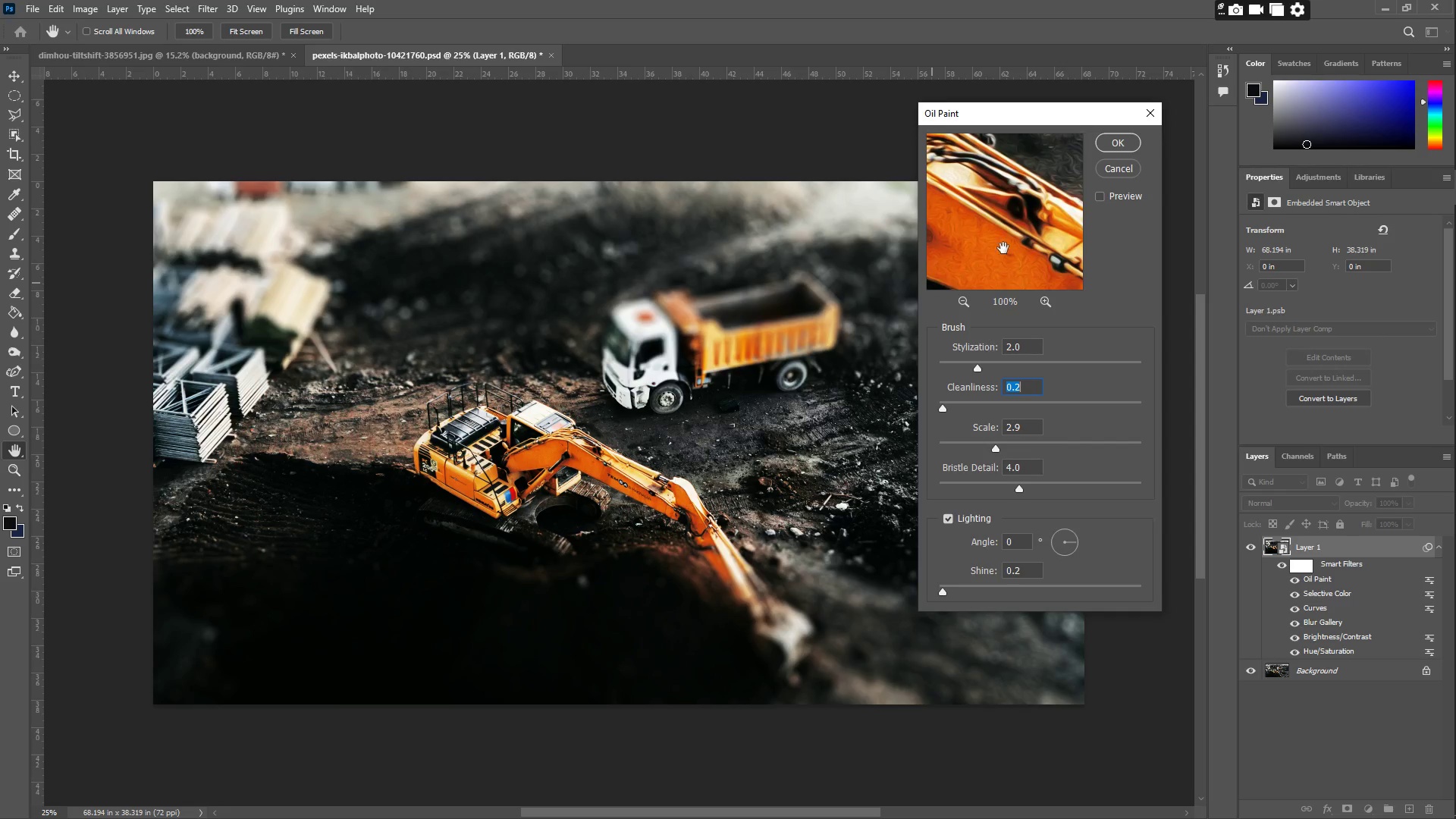 
left_click_drag(start_coordinate=[996, 209], to_coordinate=[991, 296])
 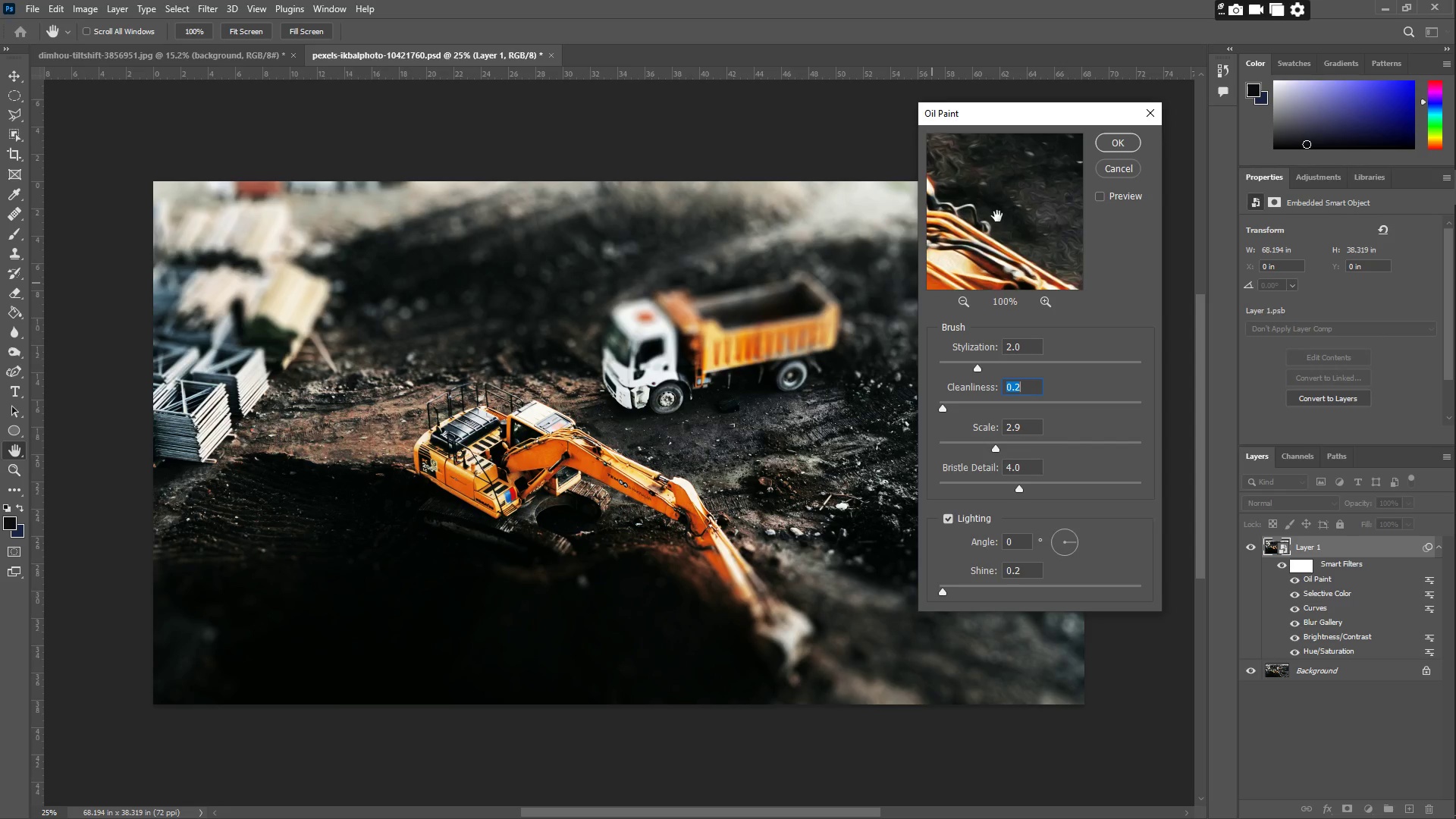 
left_click_drag(start_coordinate=[996, 210], to_coordinate=[1008, 249])
 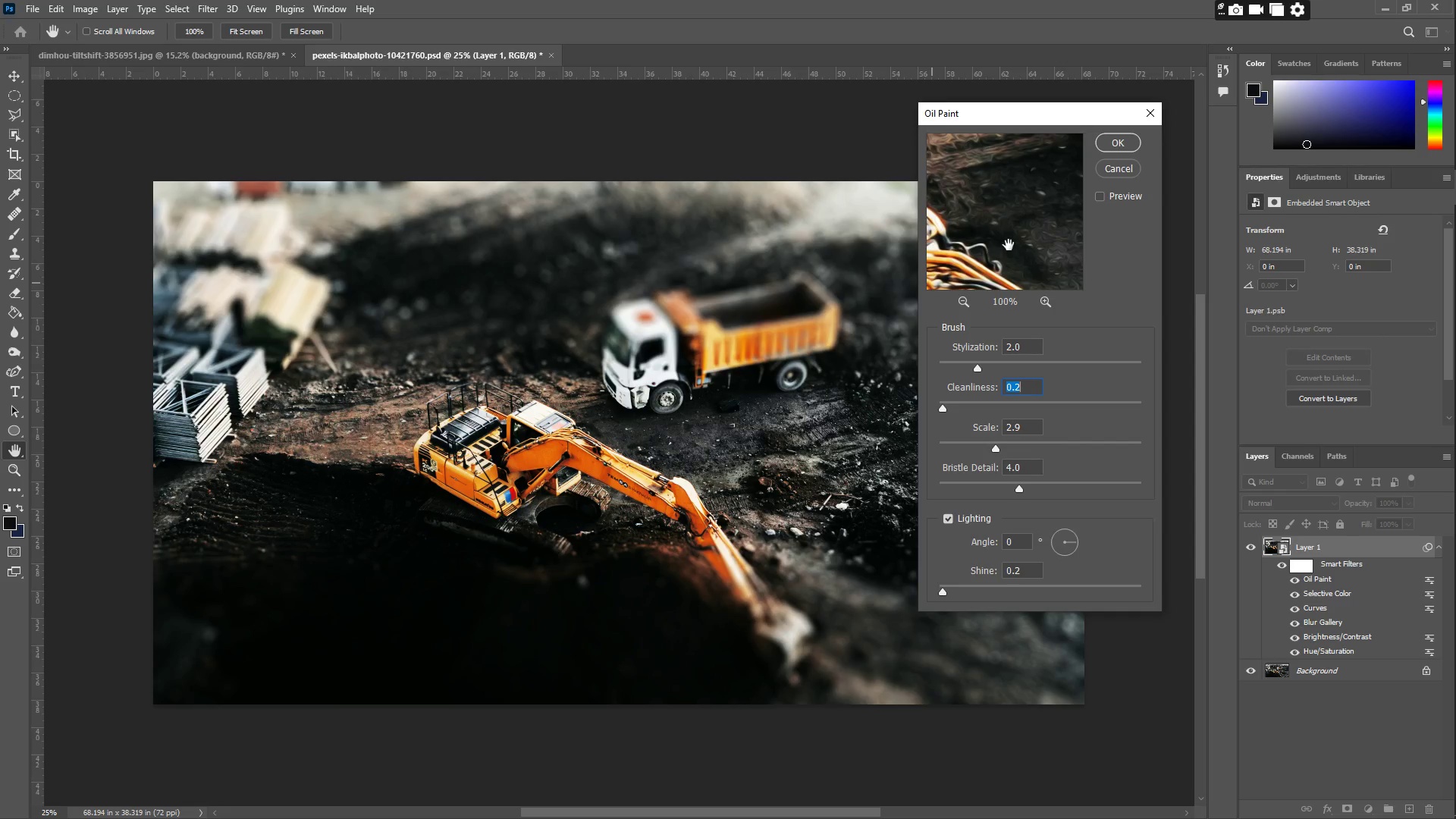 
left_click_drag(start_coordinate=[1009, 243], to_coordinate=[1063, 282])
 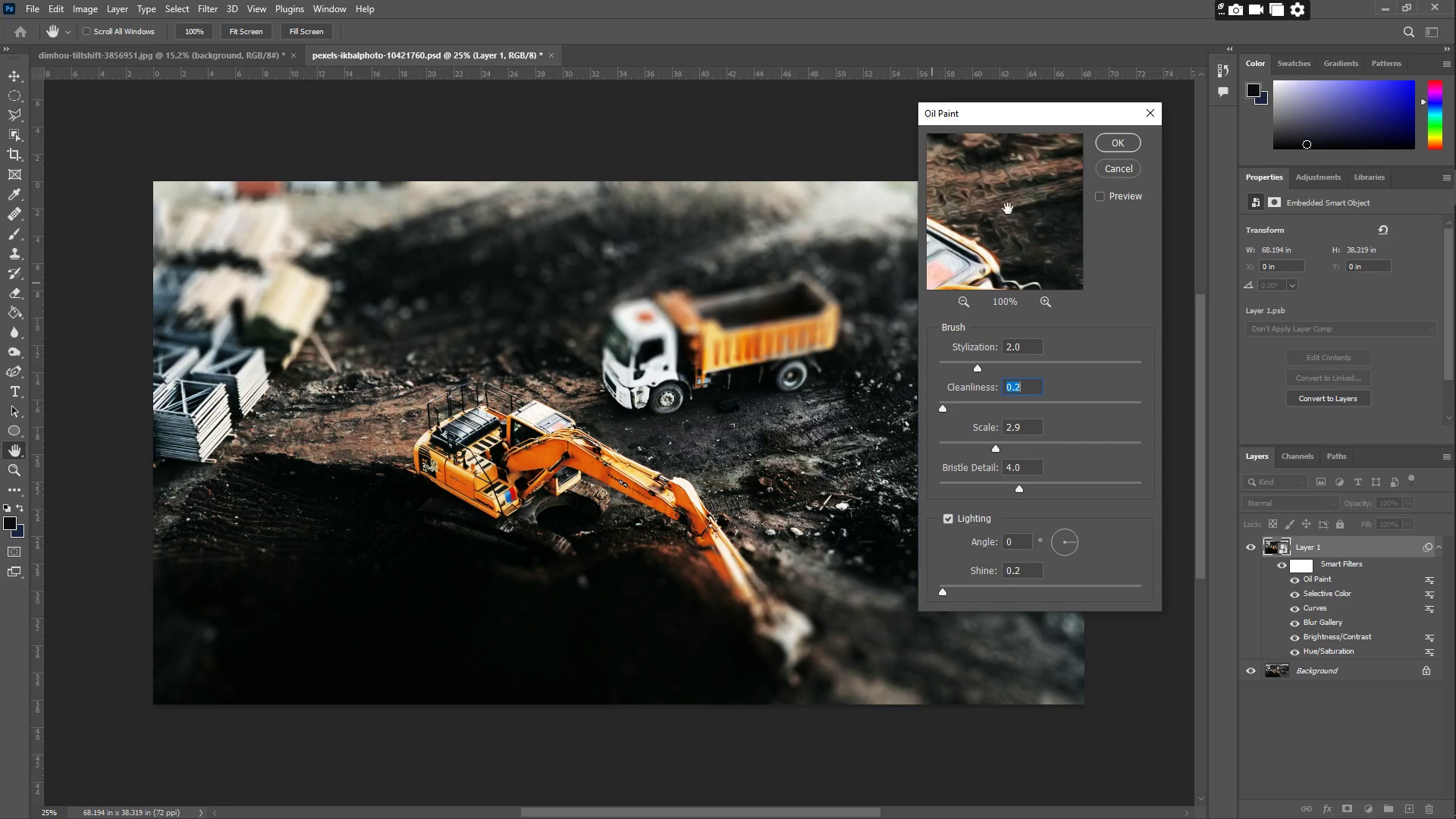 
left_click_drag(start_coordinate=[1006, 209], to_coordinate=[1057, 252])
 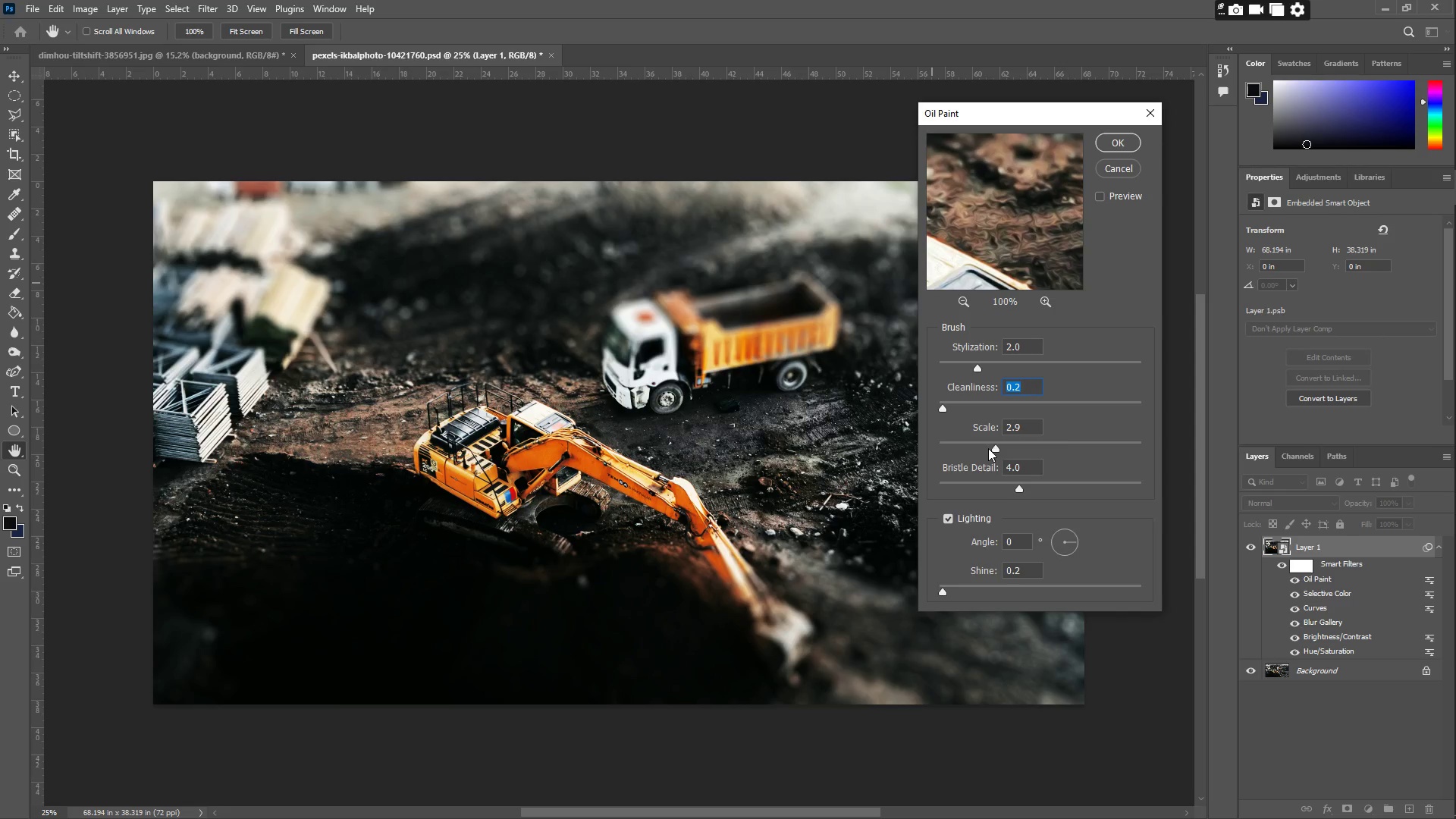 
left_click_drag(start_coordinate=[1017, 490], to_coordinate=[978, 490])
 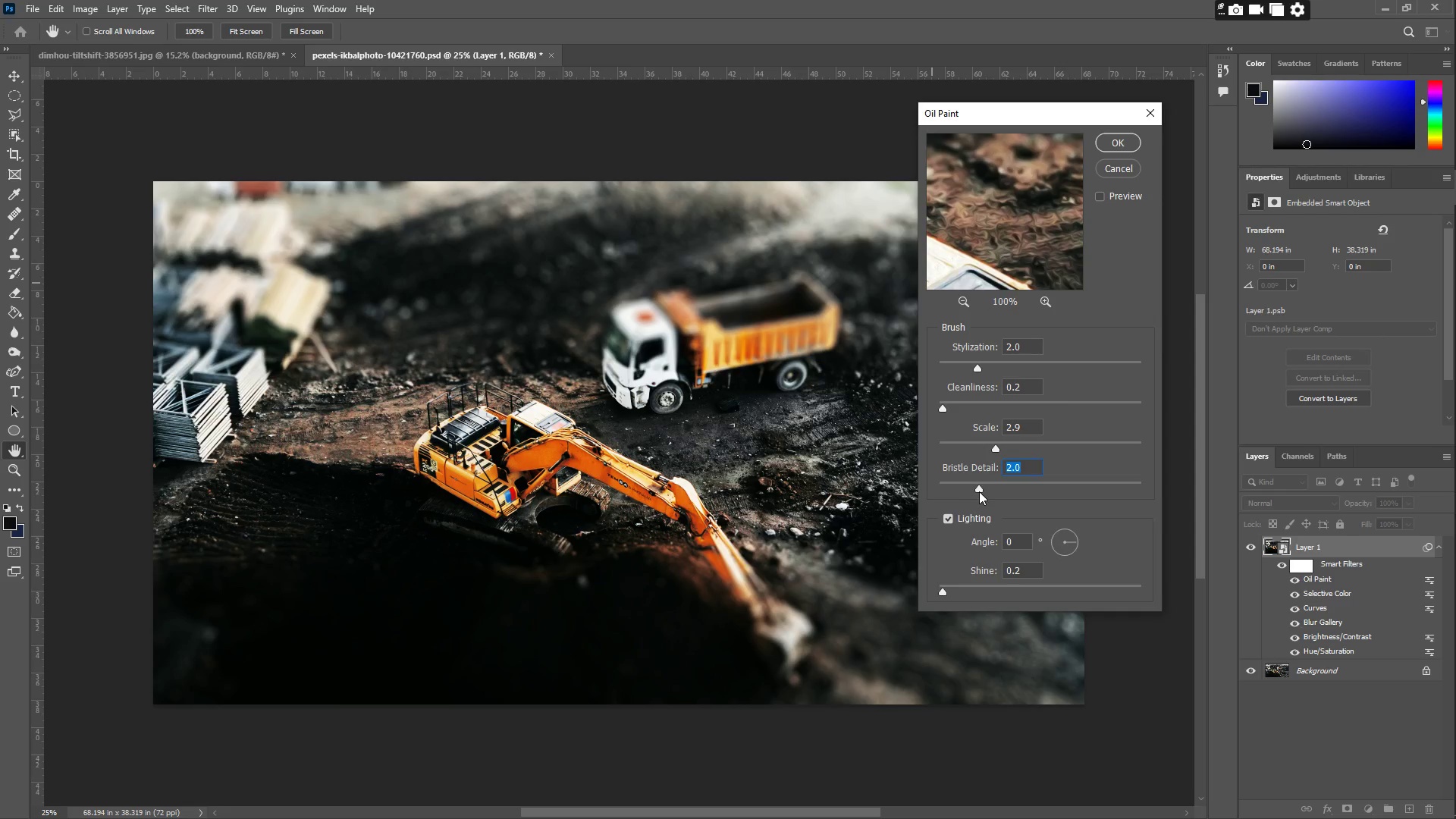 
left_click_drag(start_coordinate=[979, 491], to_coordinate=[973, 491])
 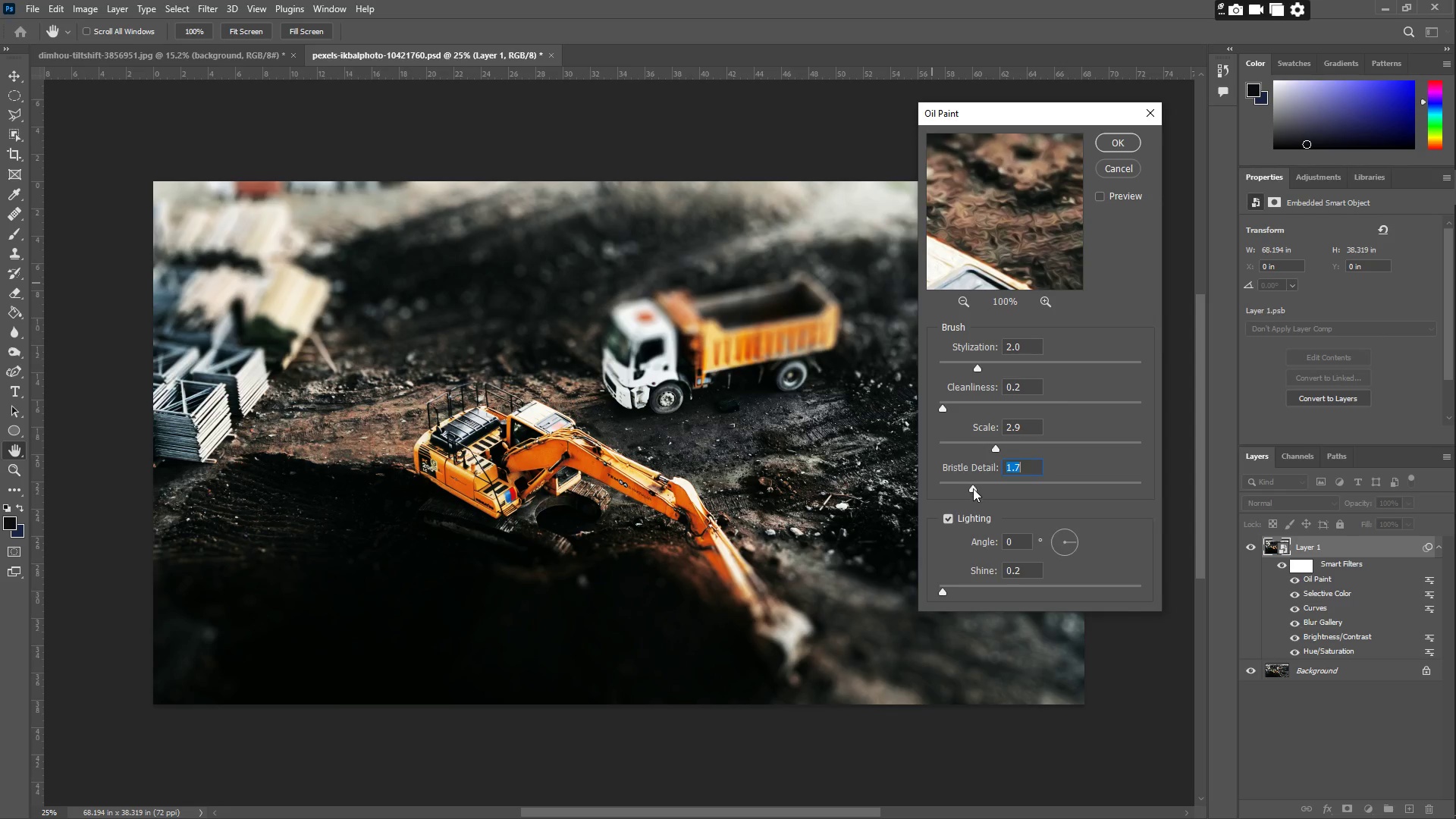 
left_click_drag(start_coordinate=[974, 488], to_coordinate=[1004, 490])
 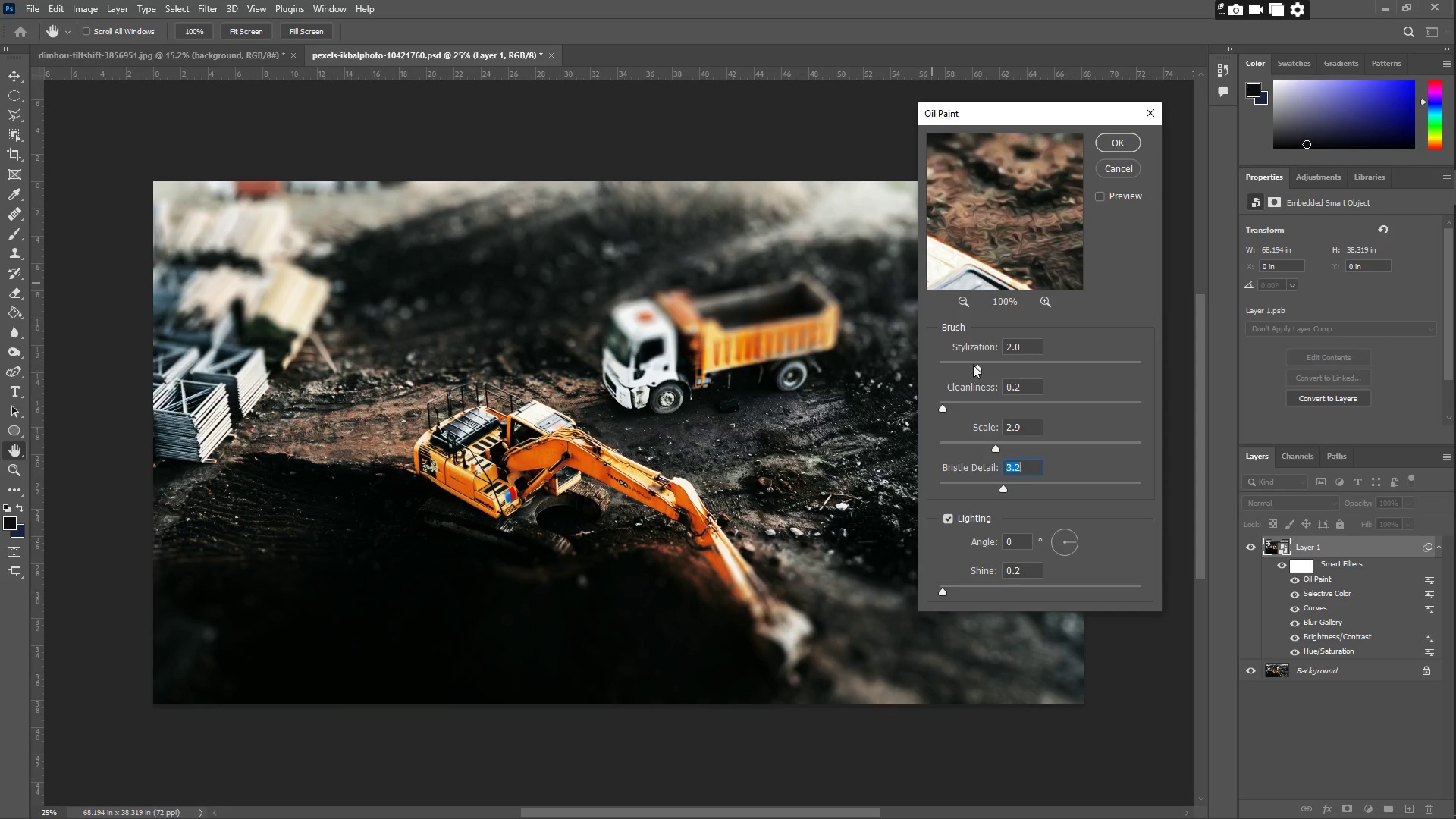 
left_click_drag(start_coordinate=[978, 365], to_coordinate=[945, 363])
 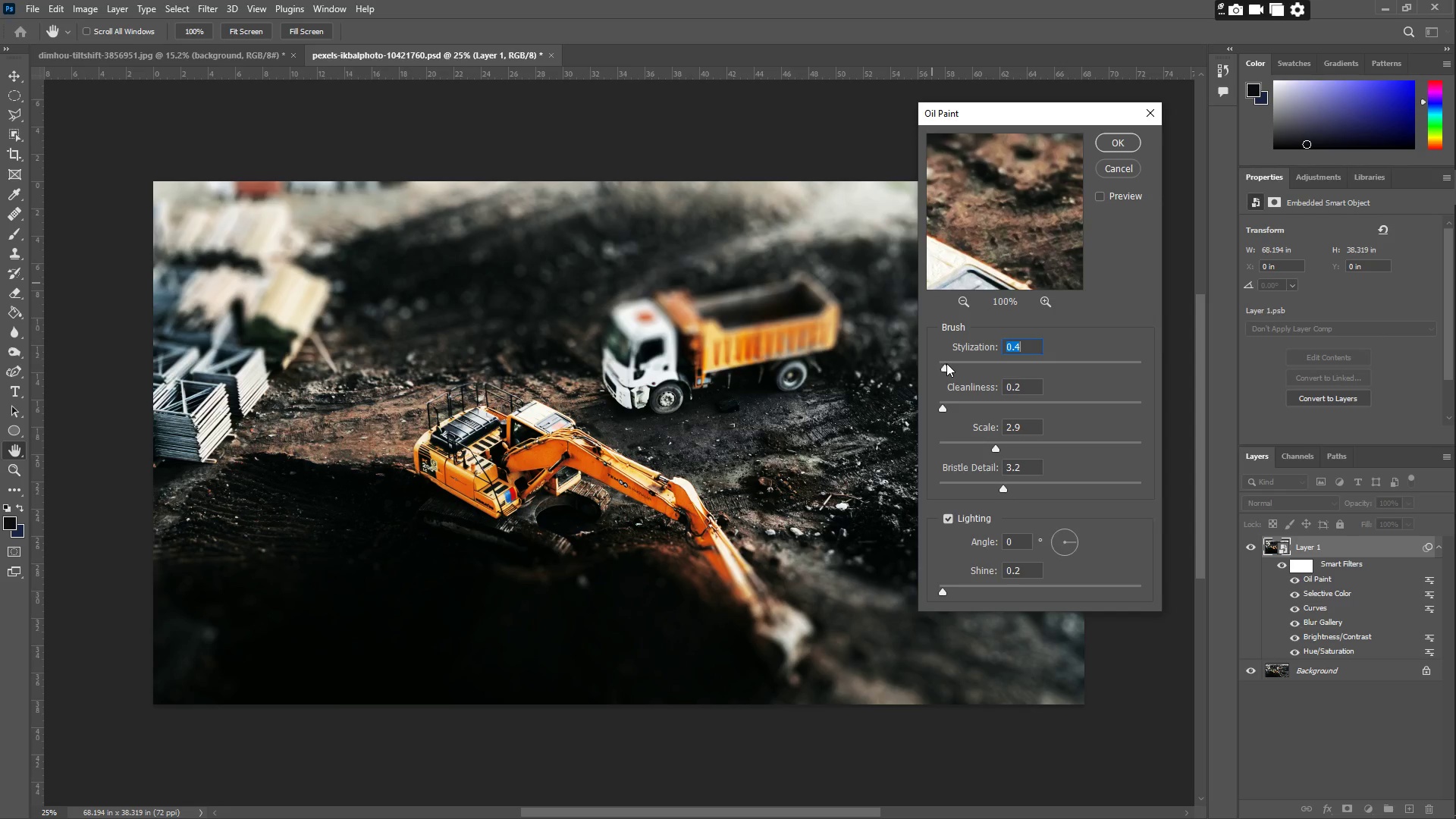 
left_click_drag(start_coordinate=[945, 363], to_coordinate=[953, 364])
 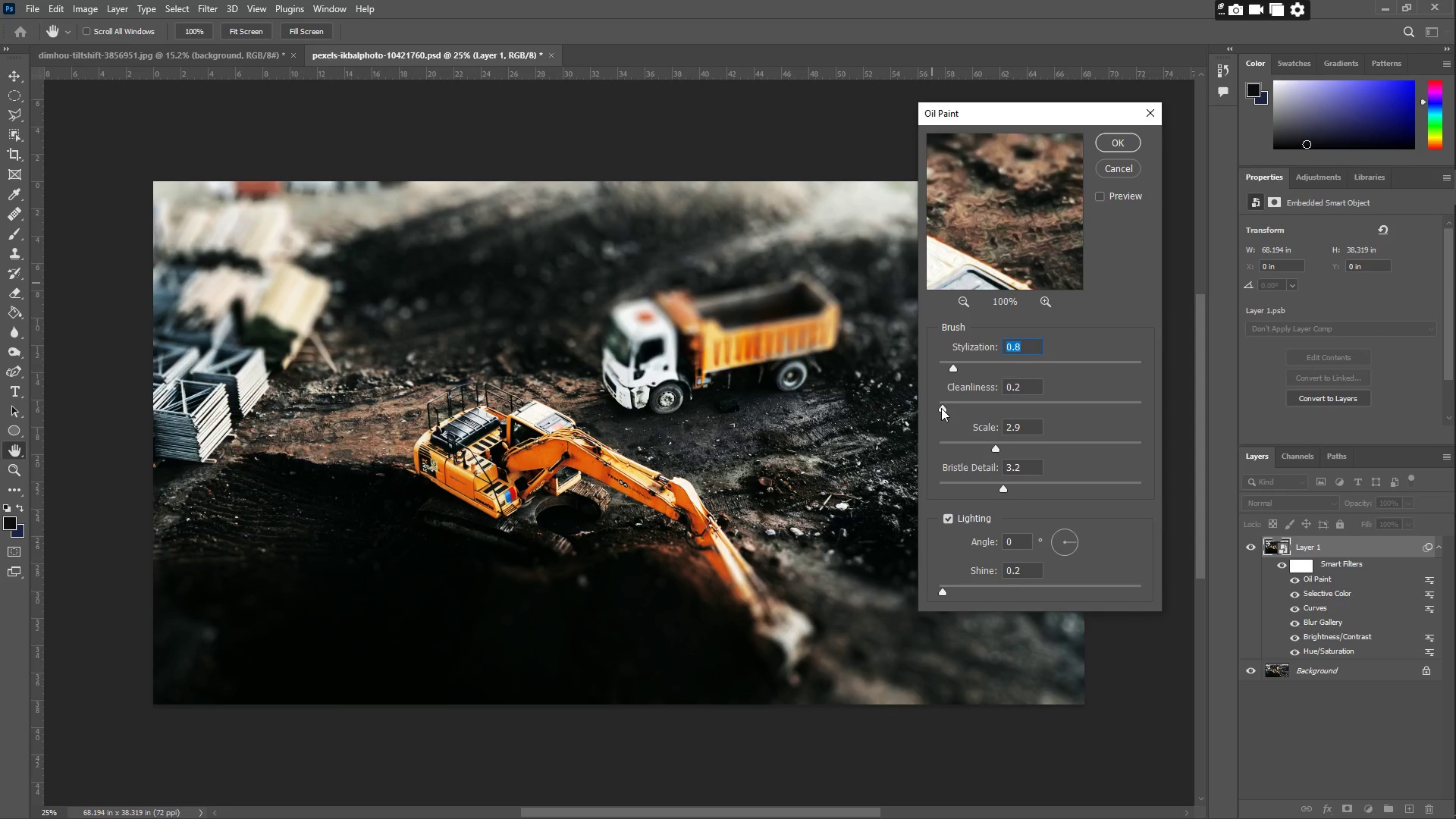 
left_click_drag(start_coordinate=[940, 409], to_coordinate=[971, 414])
 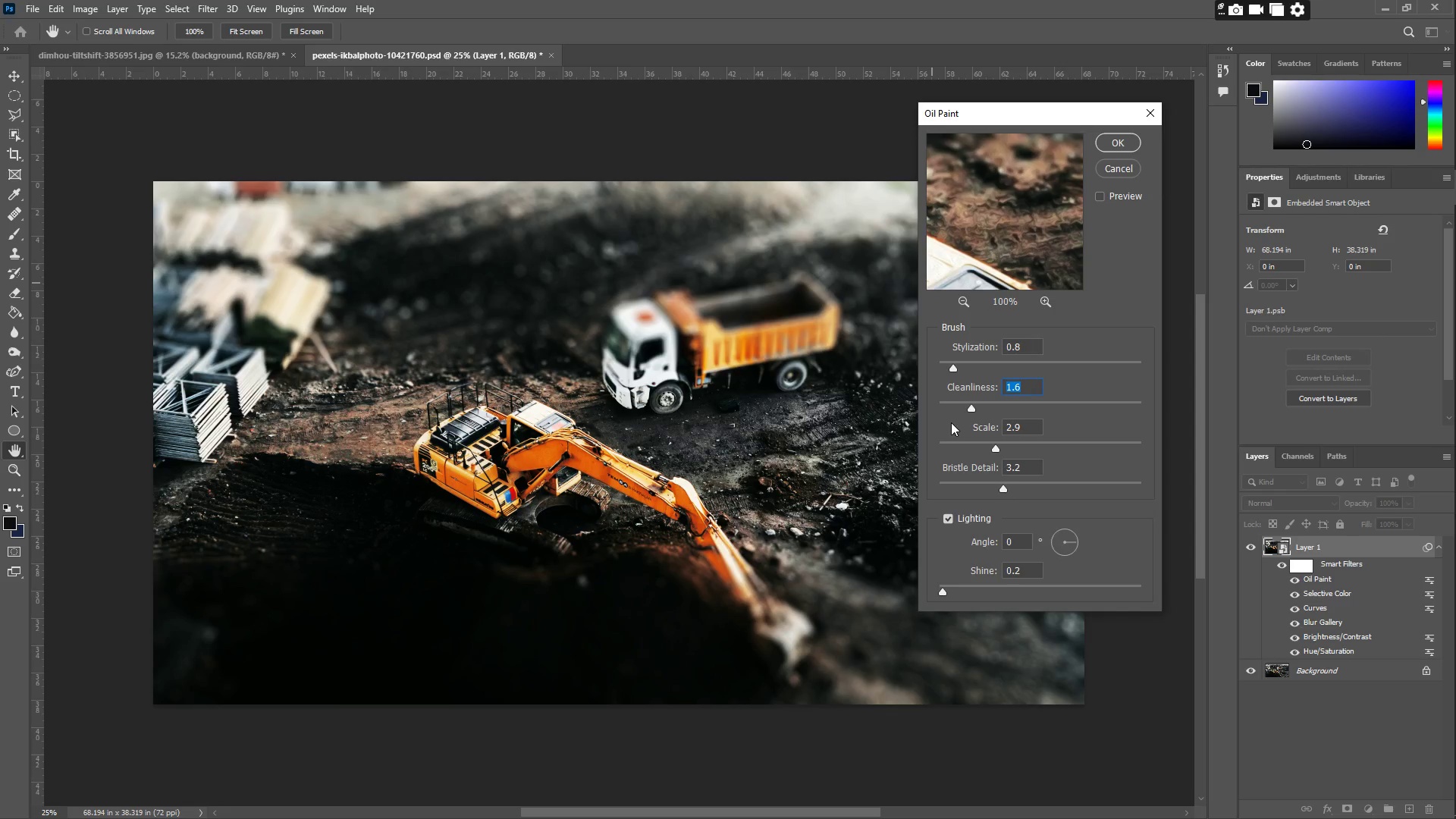 
left_click_drag(start_coordinate=[993, 282], to_coordinate=[1024, 167])
 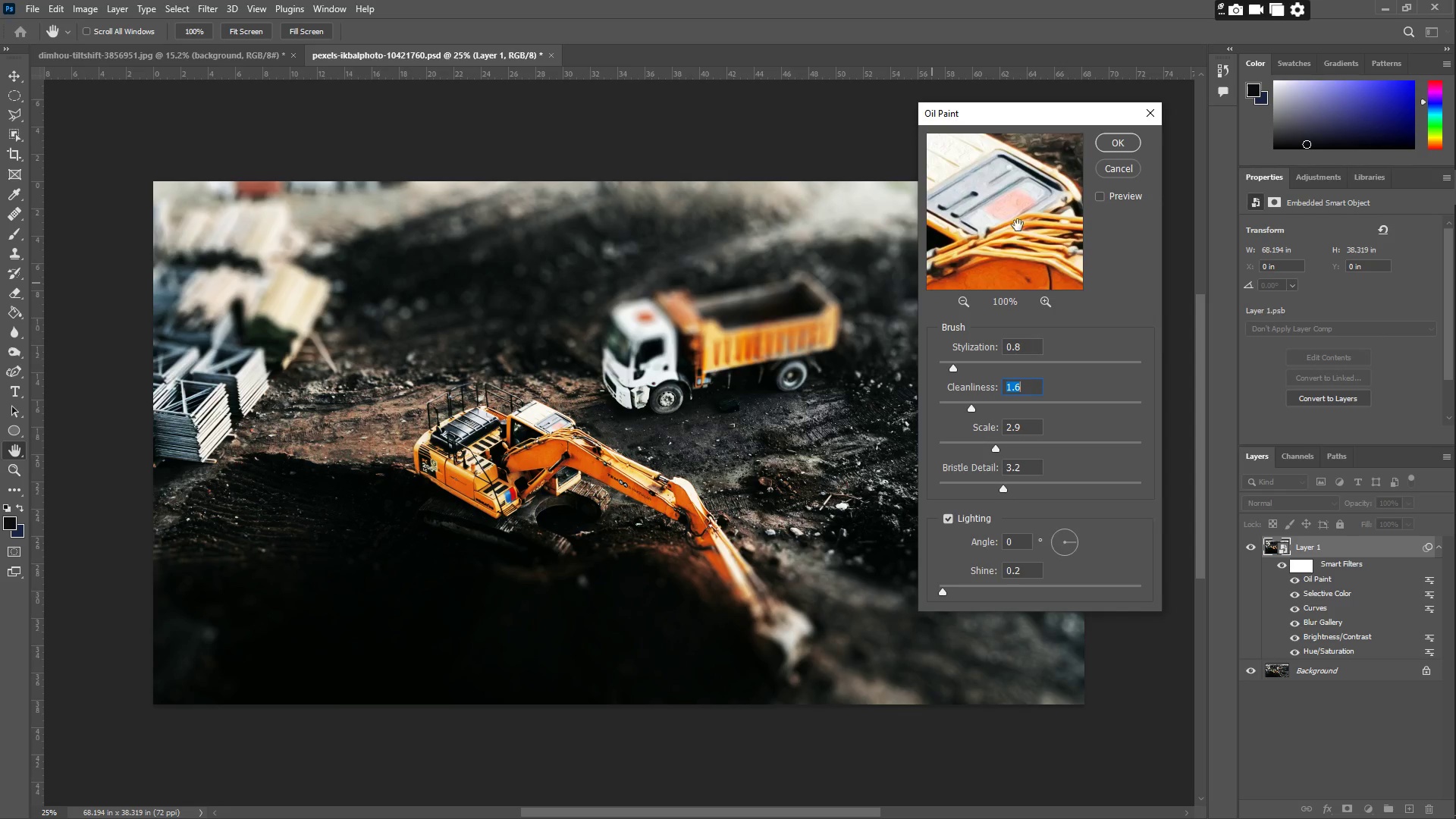 
left_click_drag(start_coordinate=[1018, 243], to_coordinate=[1007, 160])
 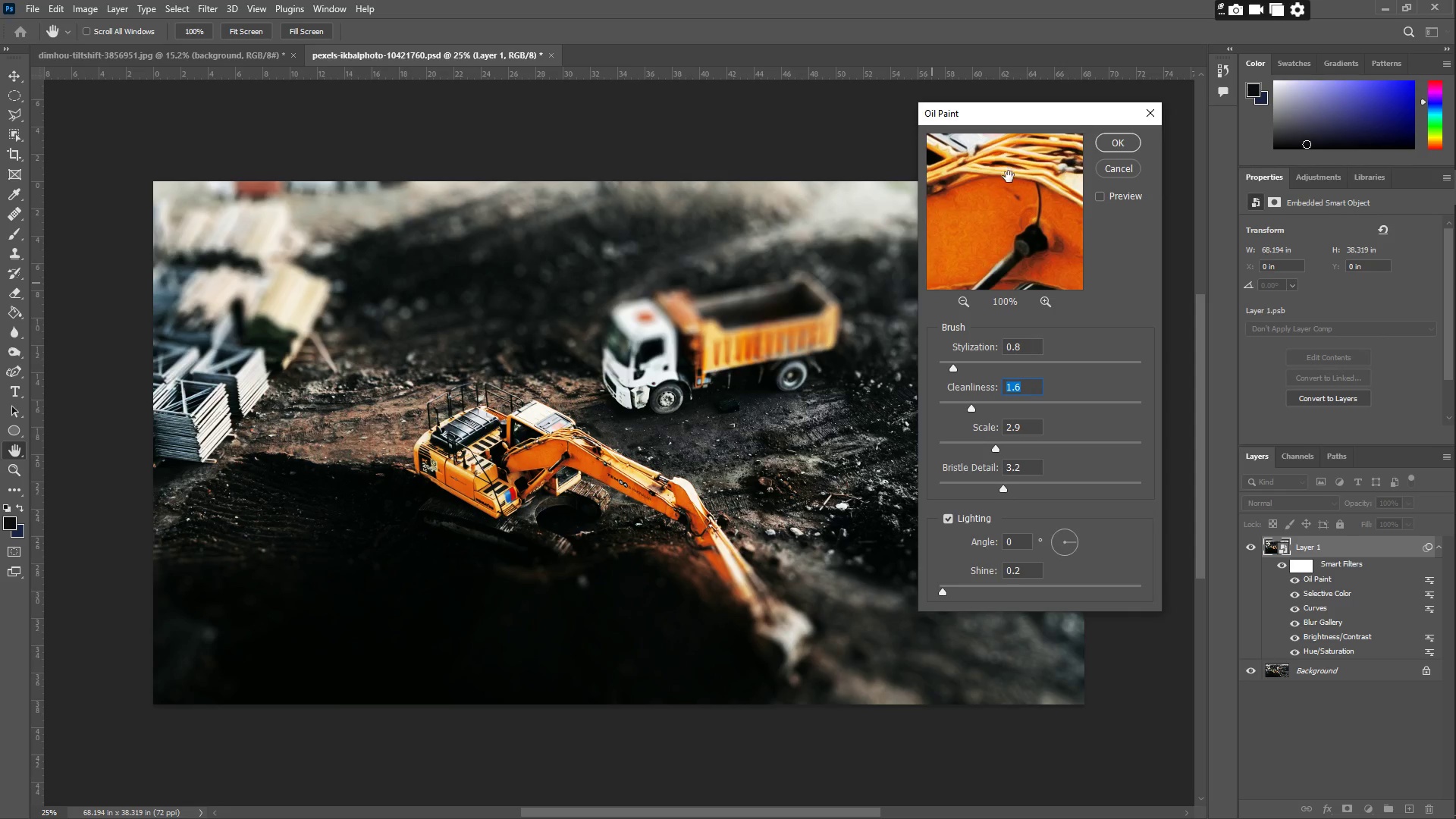 
left_click_drag(start_coordinate=[1011, 187], to_coordinate=[1008, 209])
 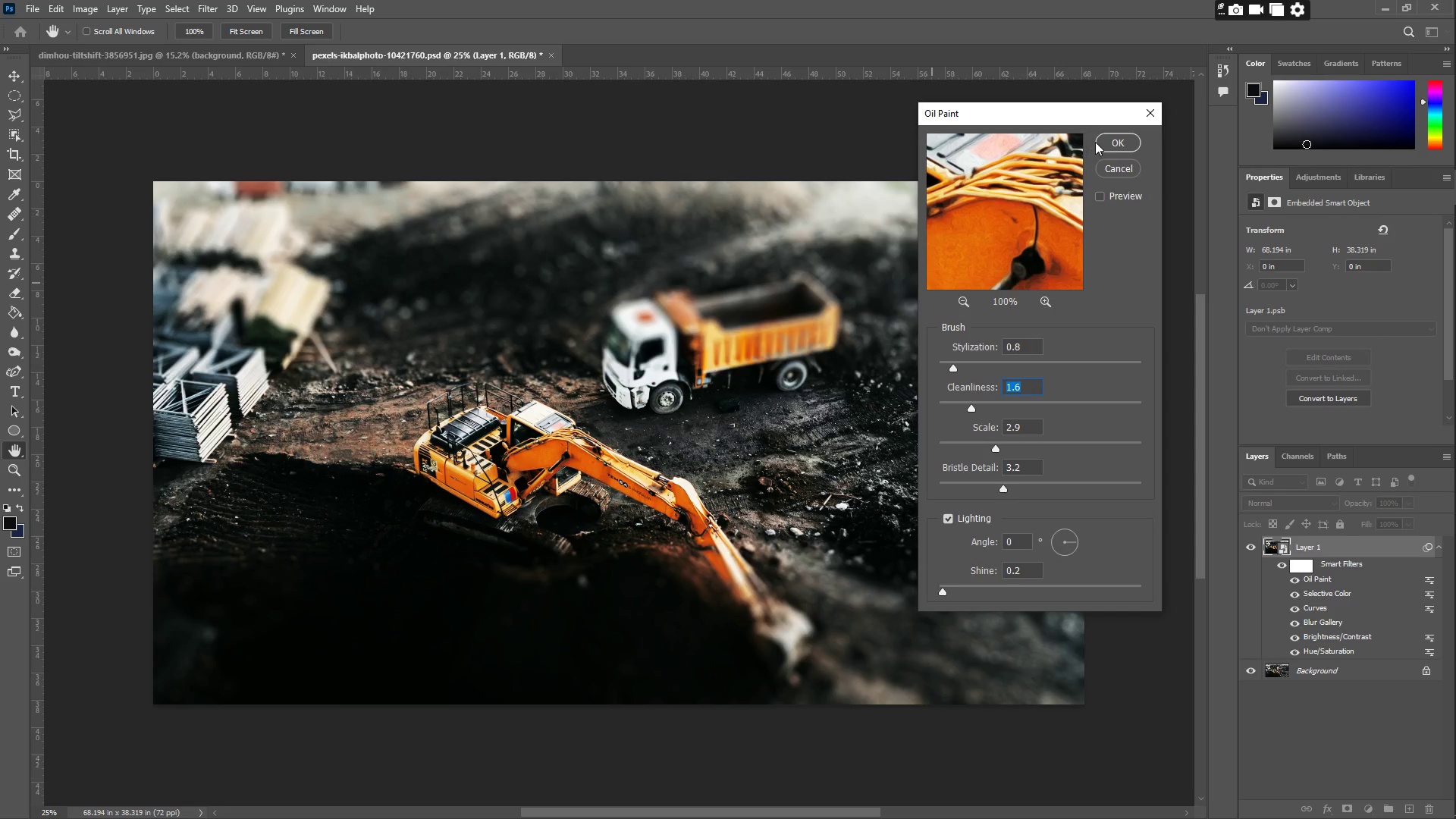 
left_click([1107, 149])
 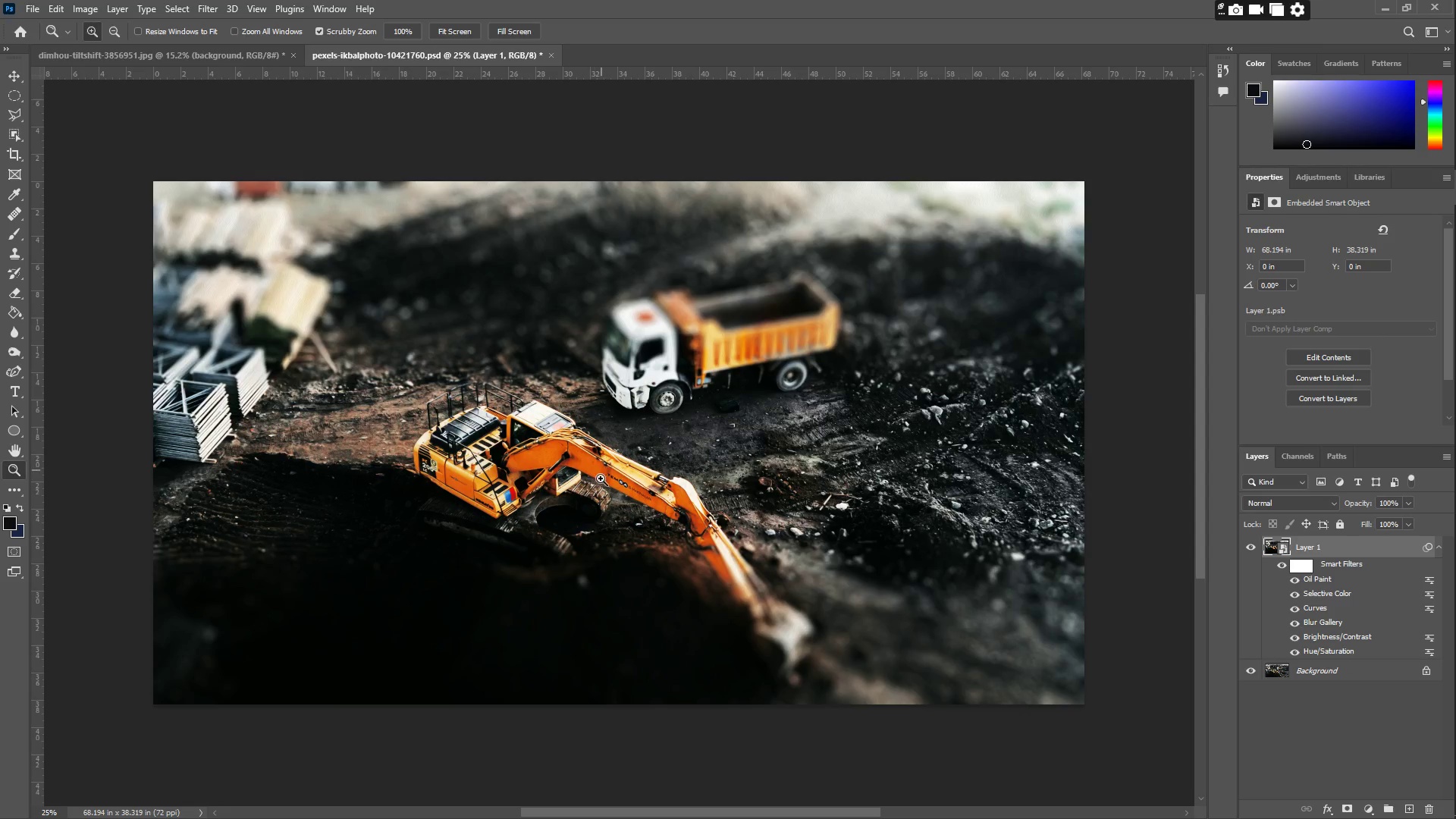 
key(Z)
 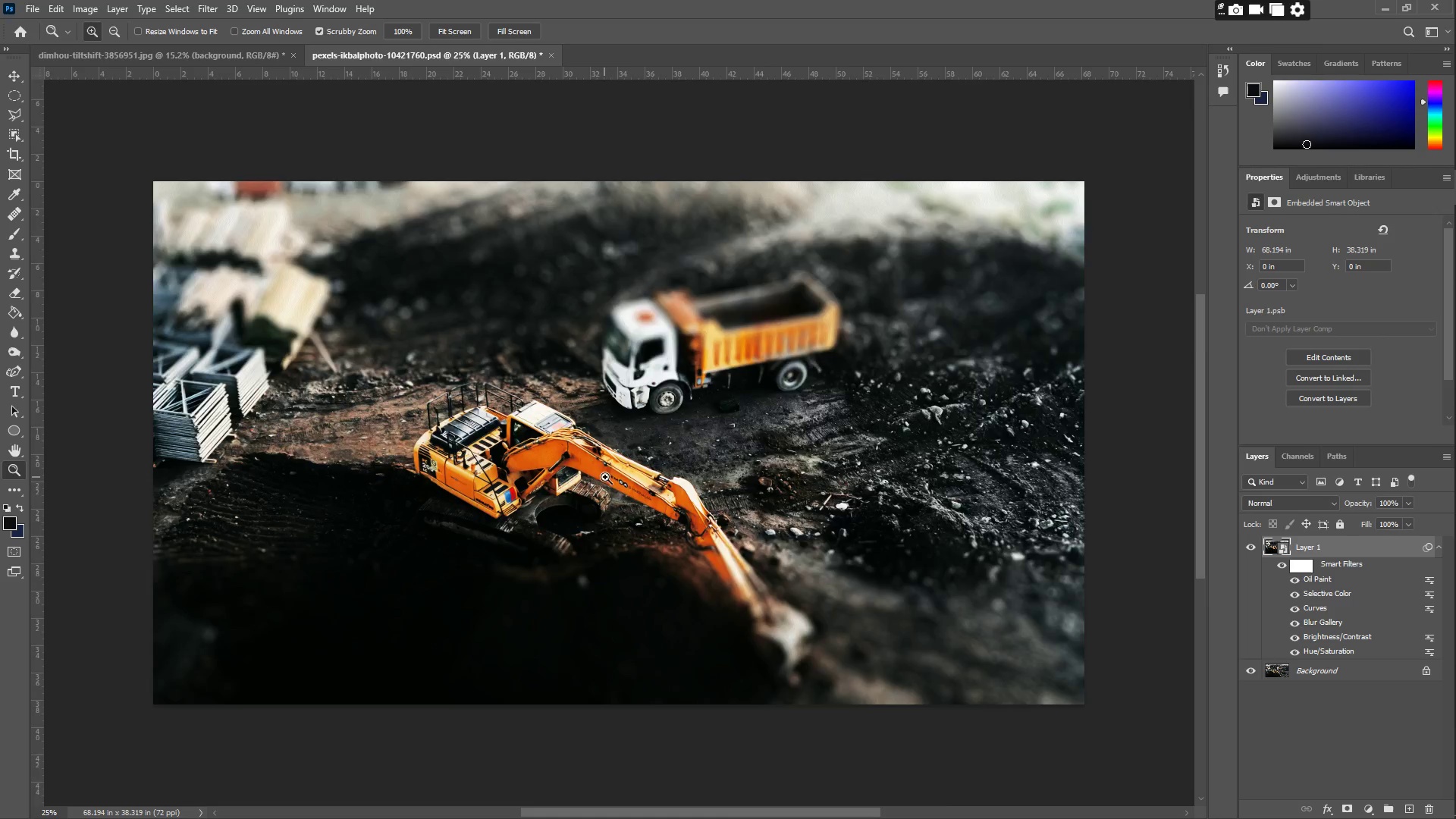 
left_click_drag(start_coordinate=[612, 477], to_coordinate=[616, 453])
 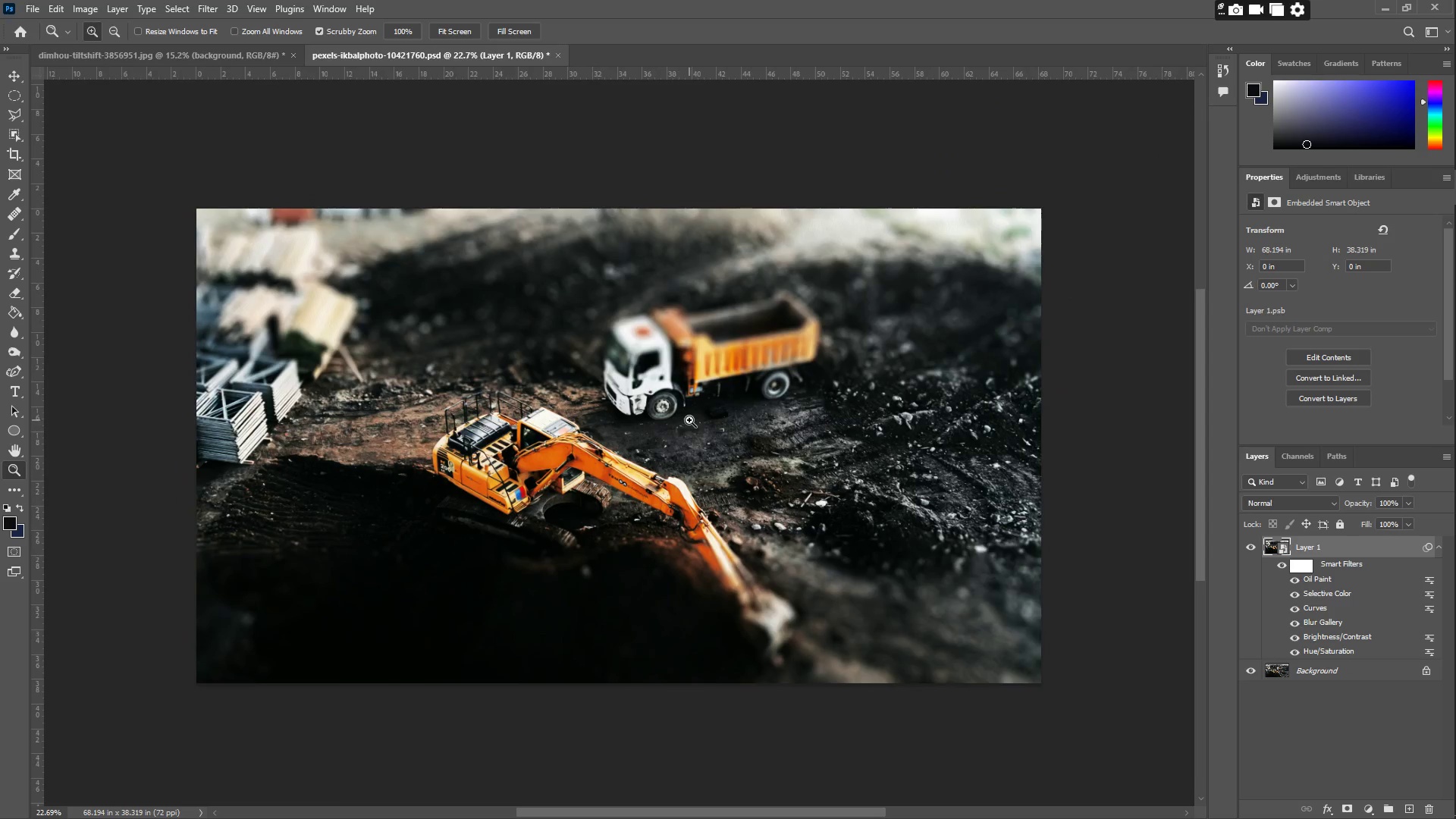 
left_click_drag(start_coordinate=[689, 419], to_coordinate=[721, 432])
 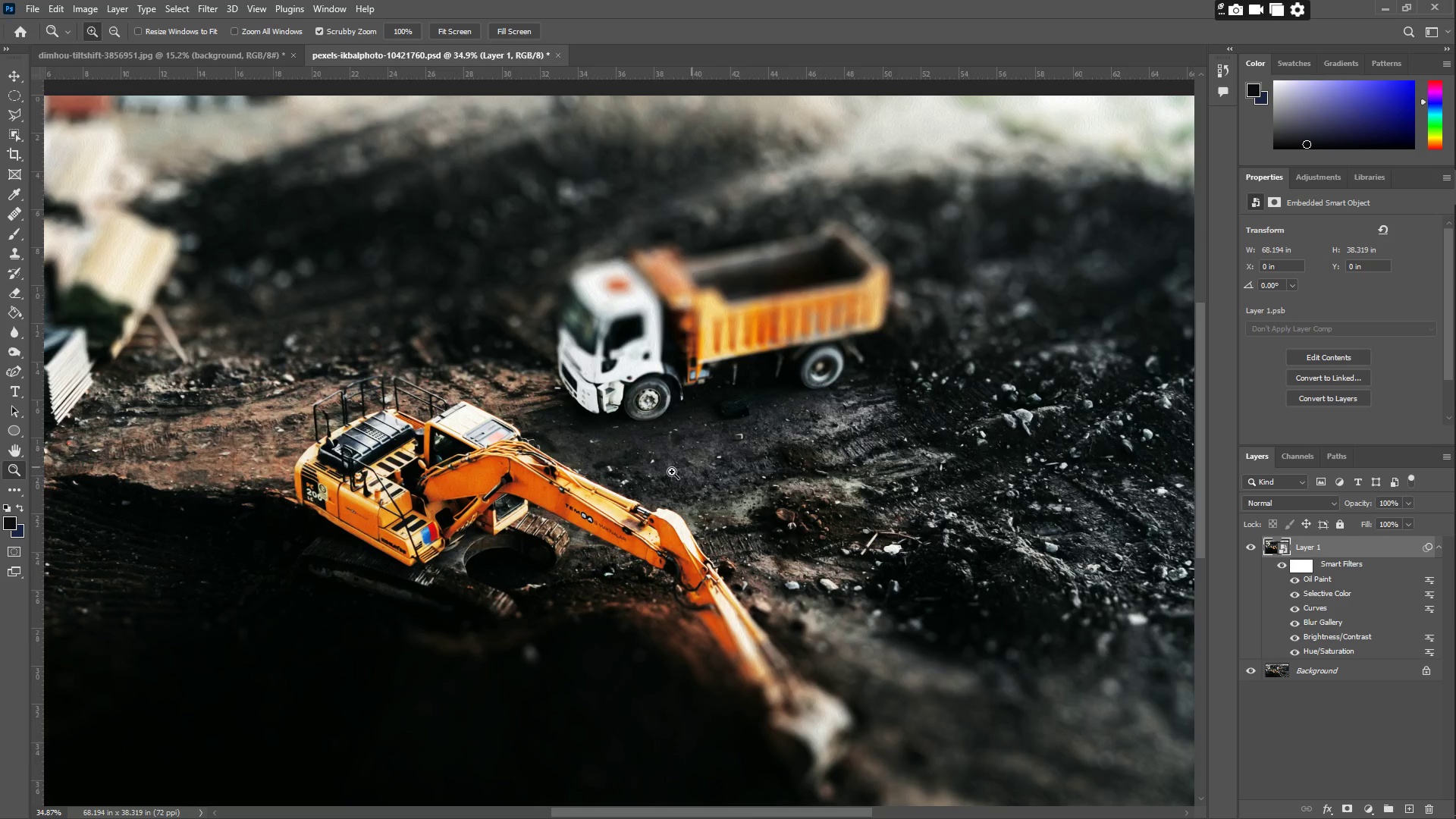 
left_click_drag(start_coordinate=[736, 500], to_coordinate=[700, 485])
 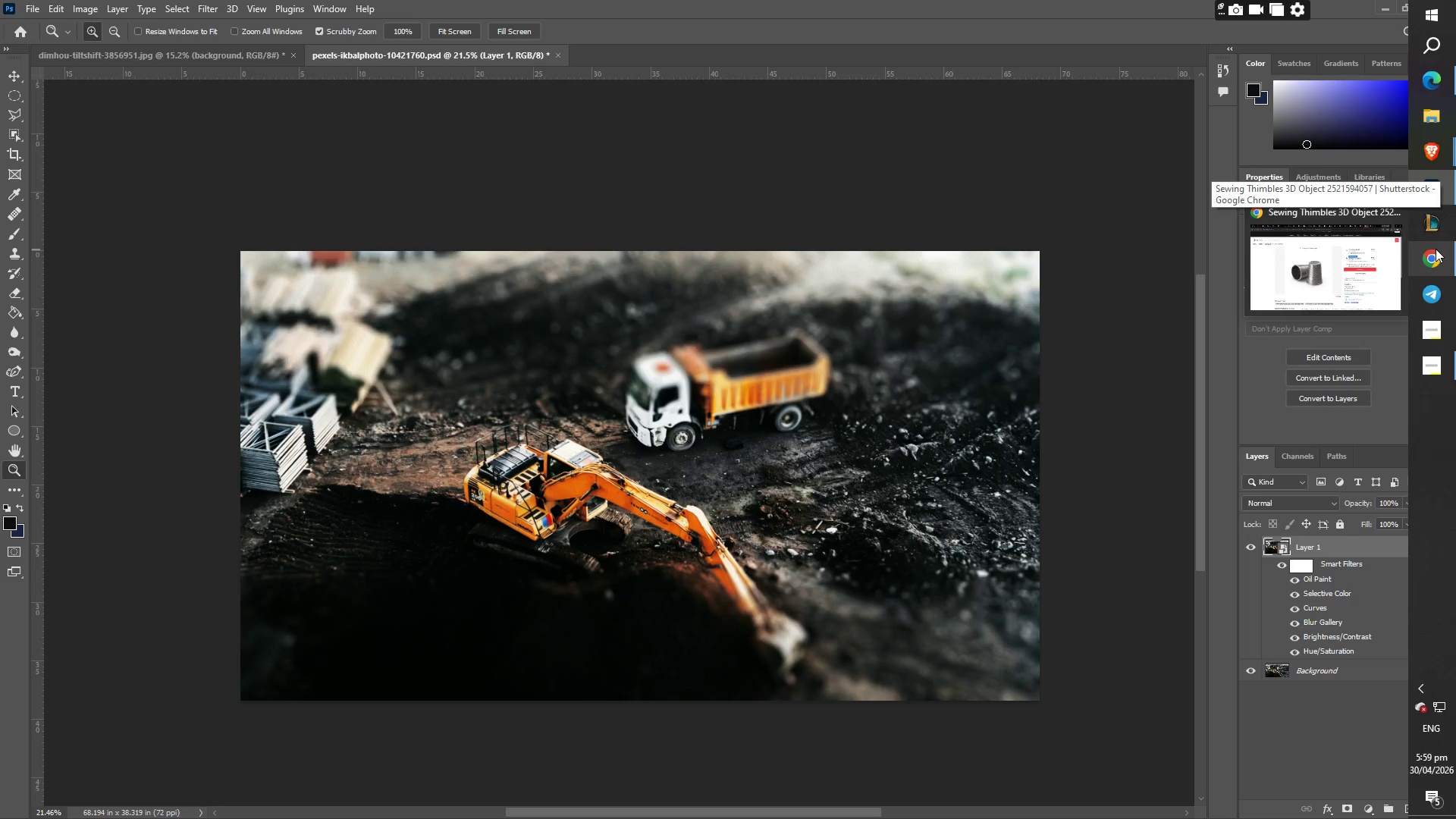 
wait(11.88)
 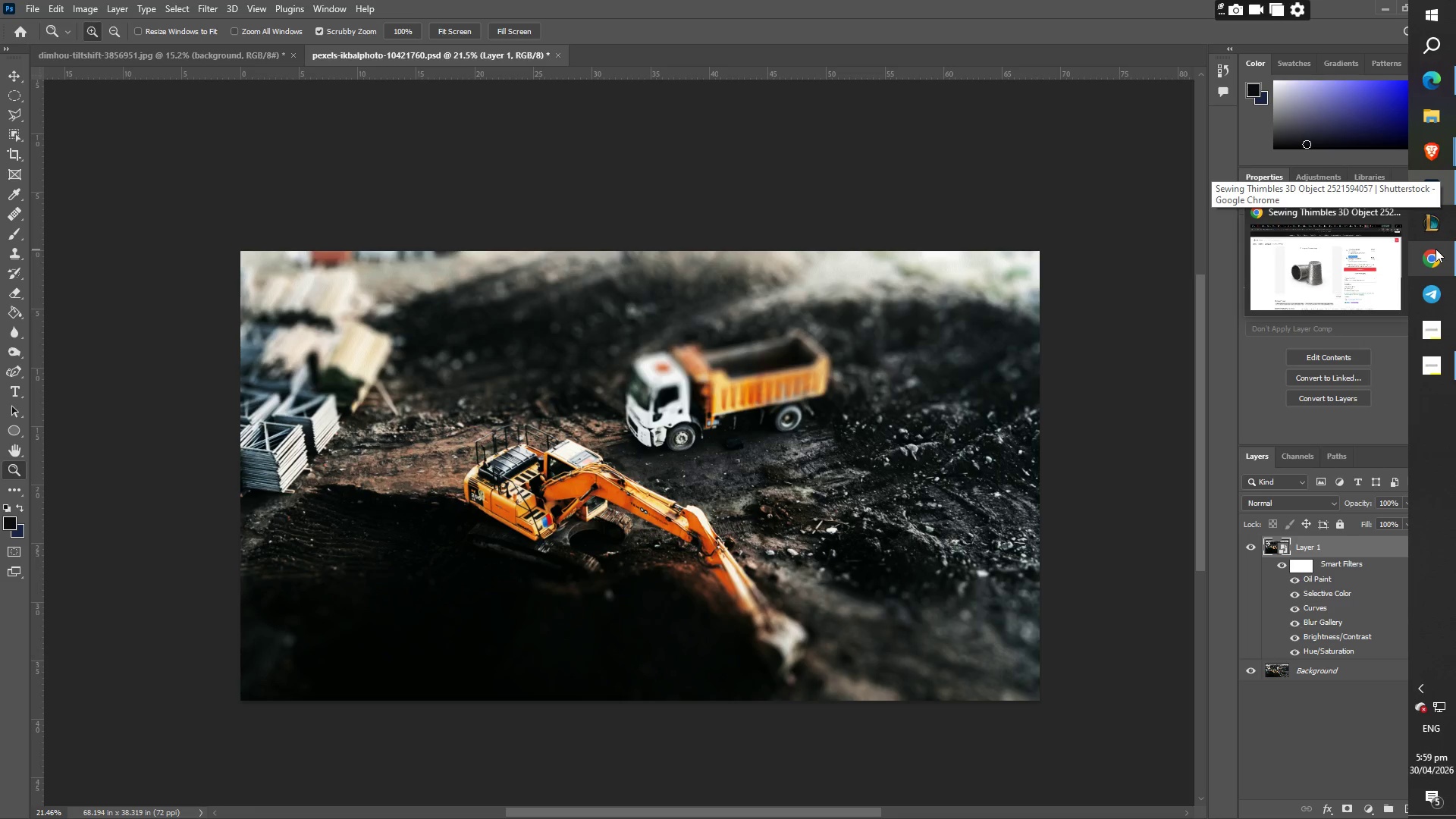 
left_click([1364, 267])
 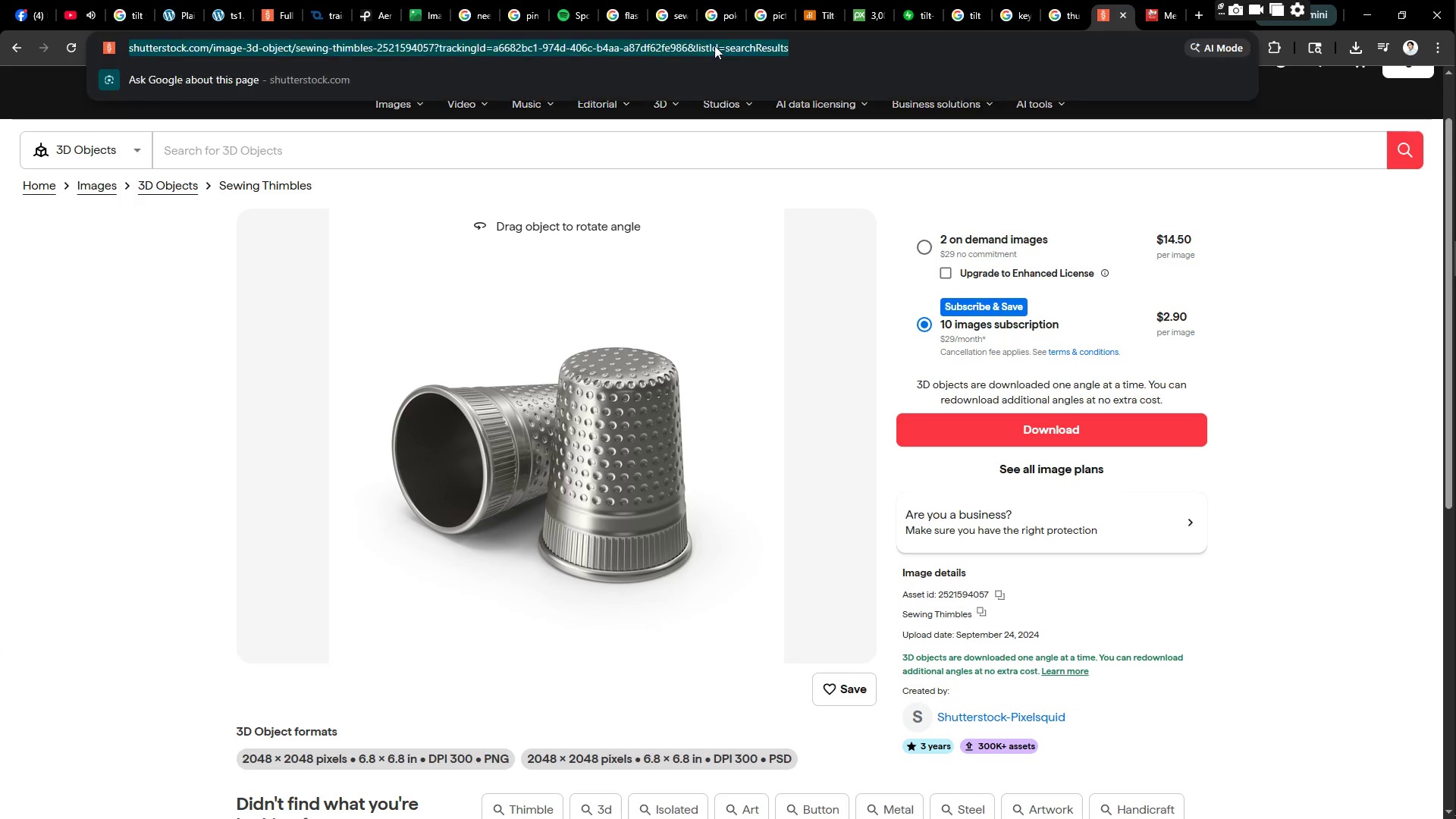 
type(matchstick)
 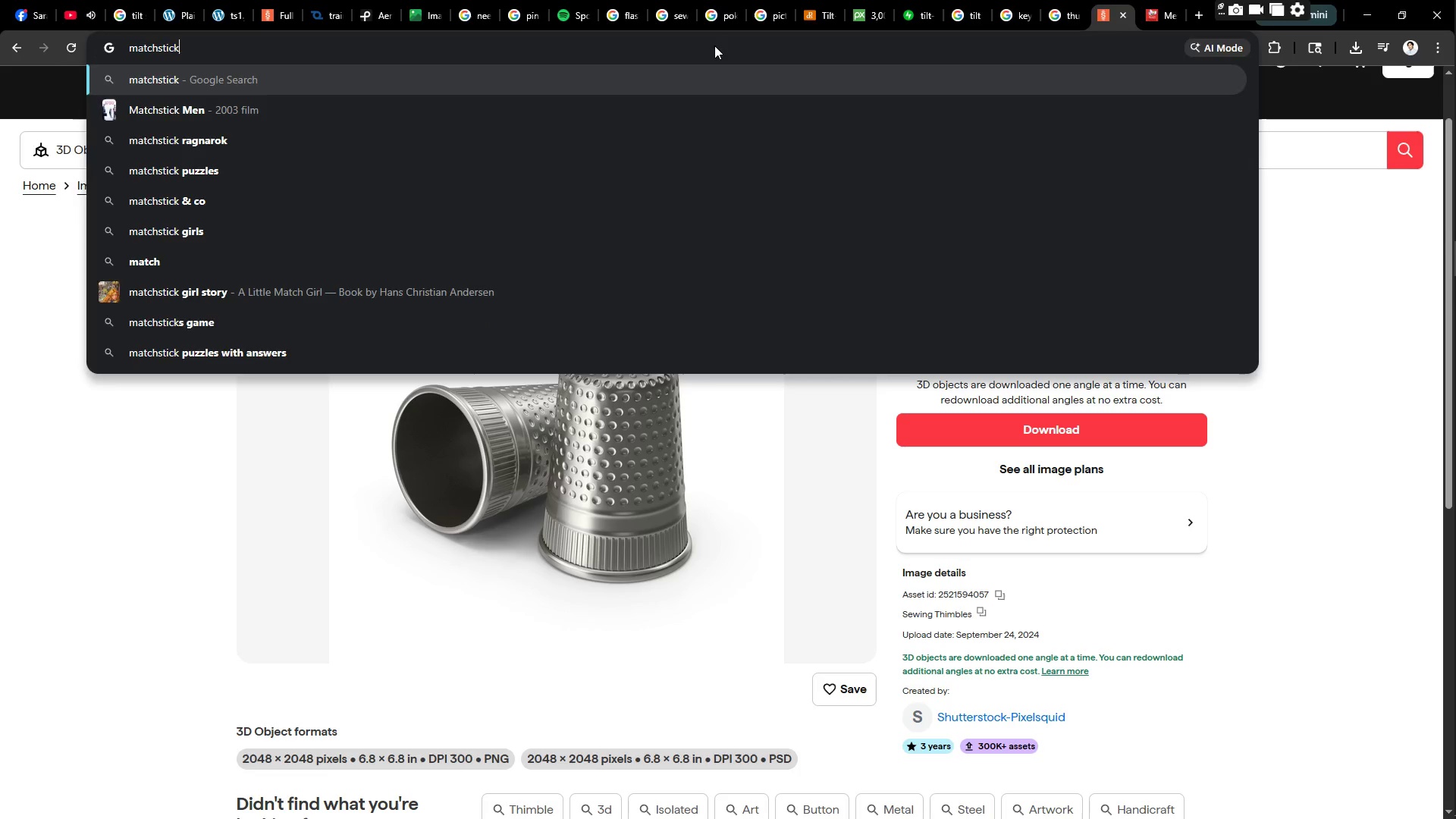 
key(Enter)
 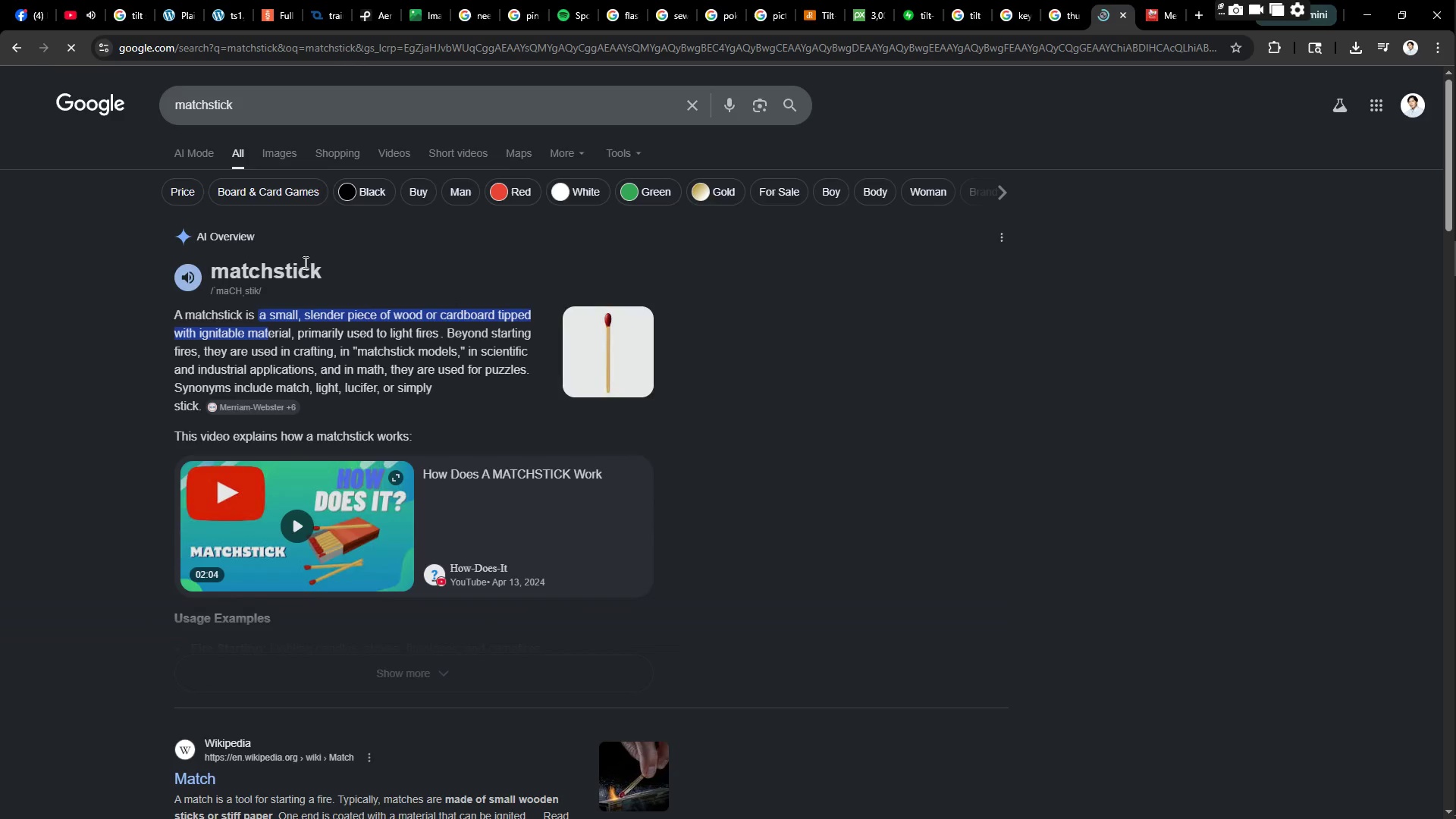 
left_click([289, 150])
 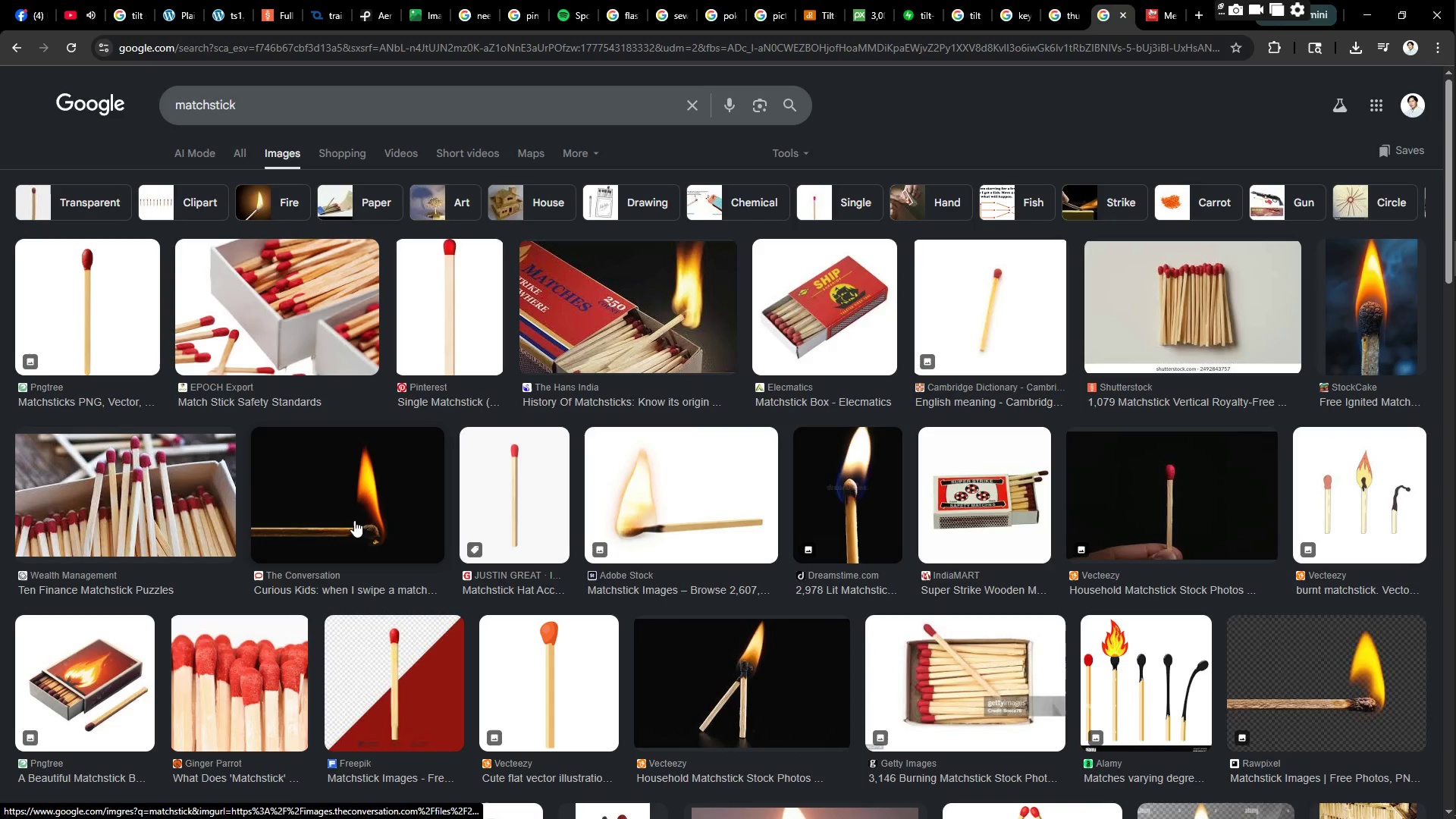 
scroll: coordinate [958, 399], scroll_direction: none, amount: 0.0
 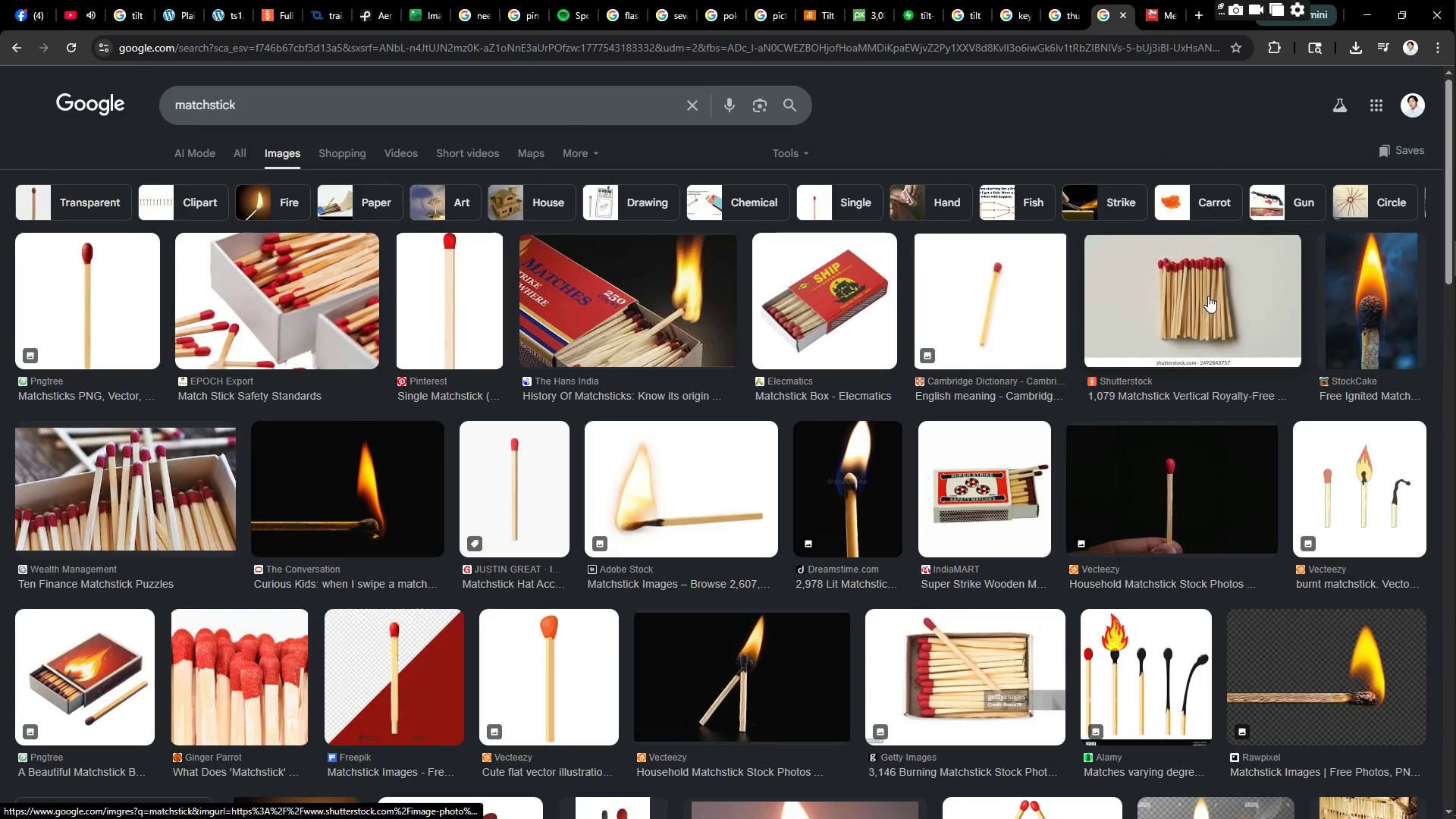 
left_click([1203, 309])
 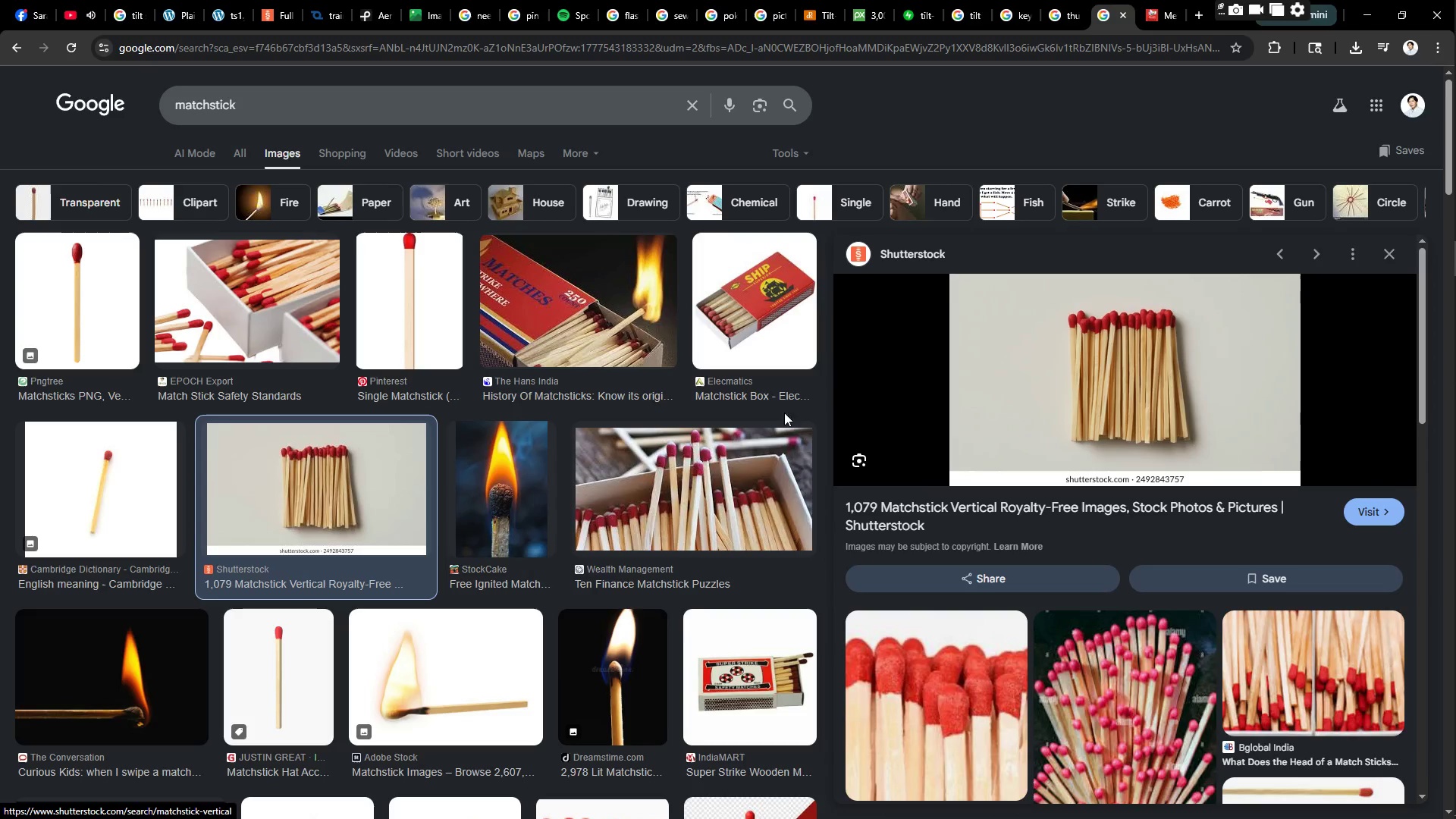 
scroll: coordinate [950, 569], scroll_direction: down, amount: 4.0
 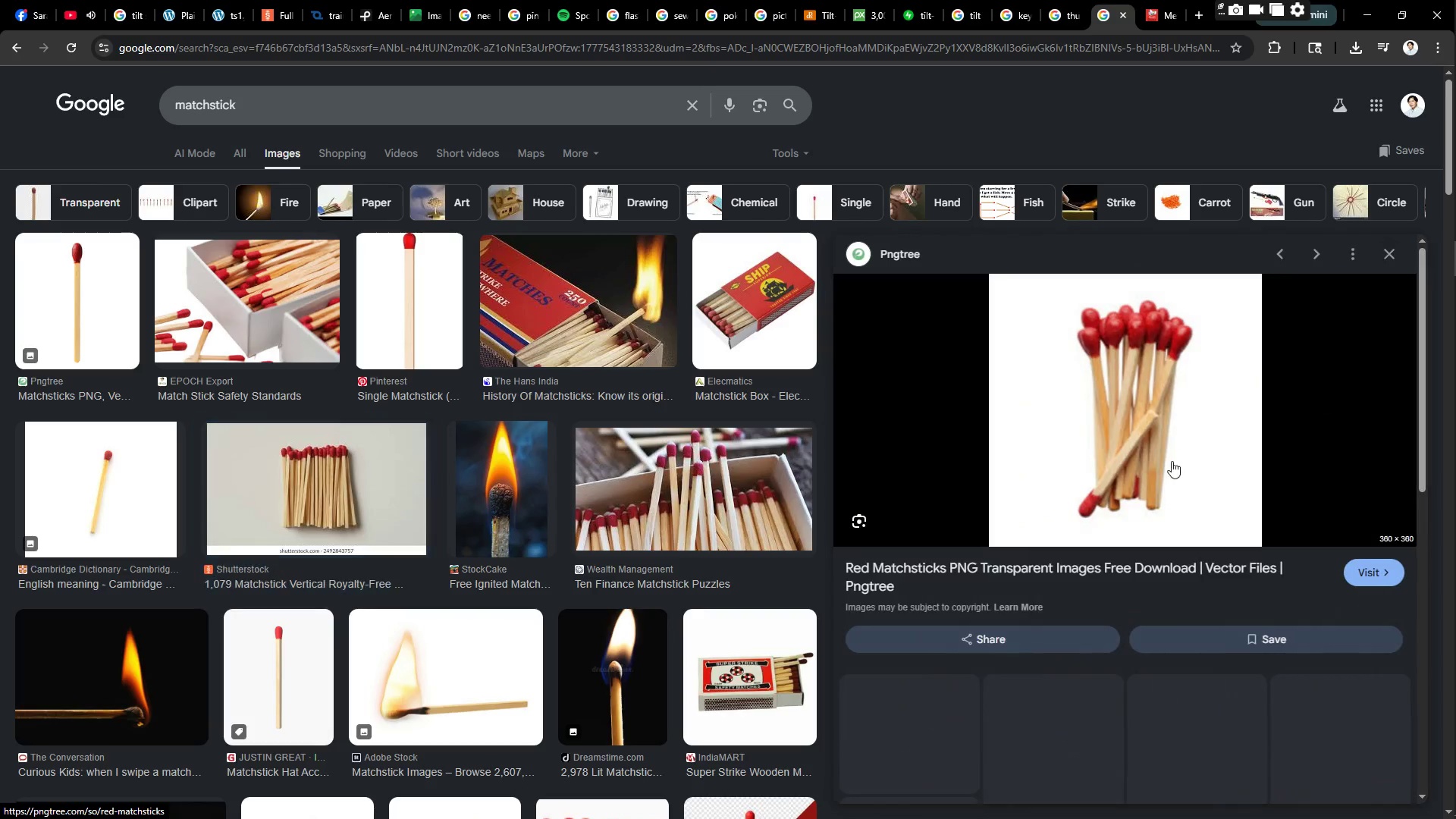 
right_click([1147, 410])
 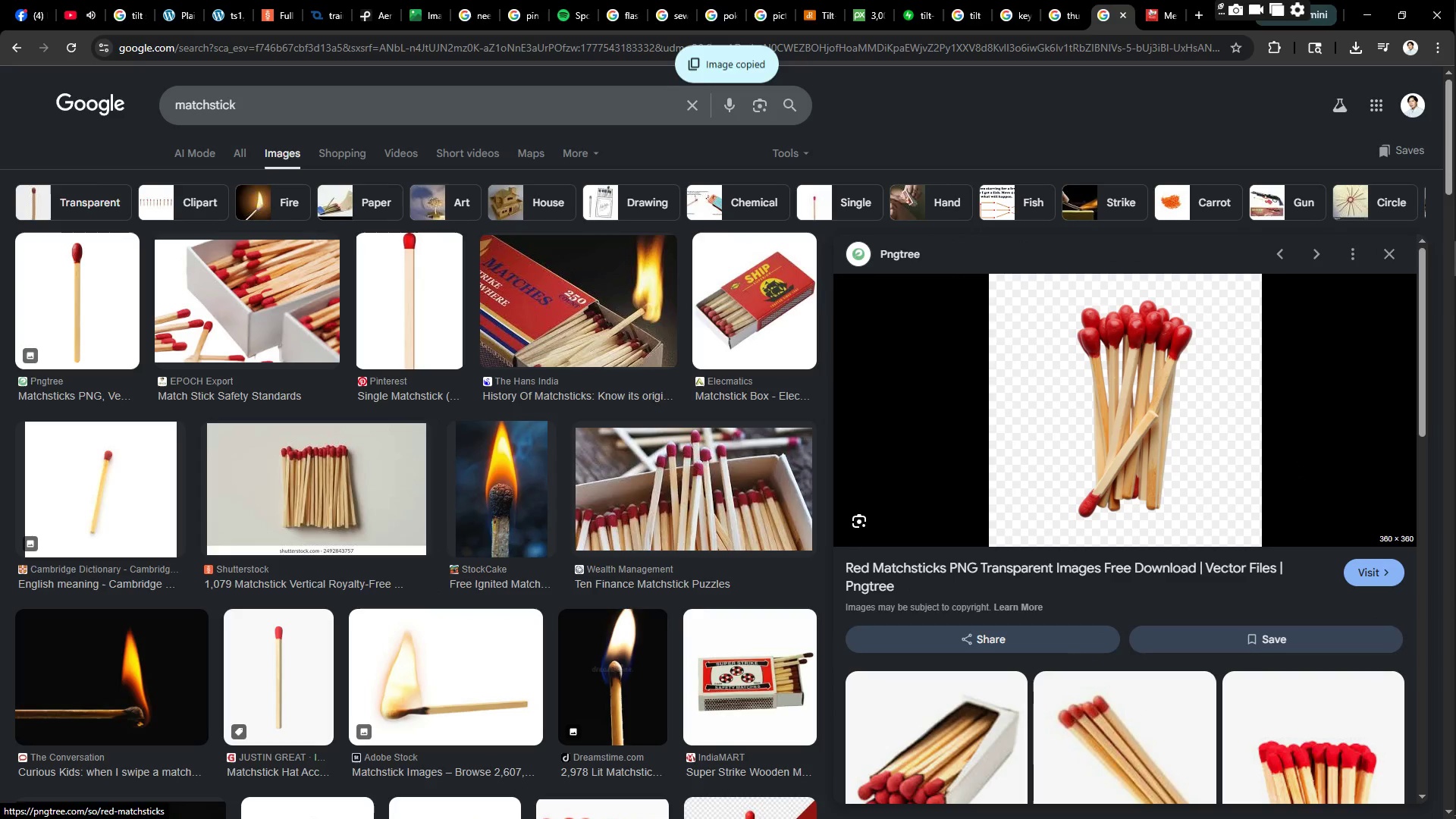 
left_click([1368, 19])
 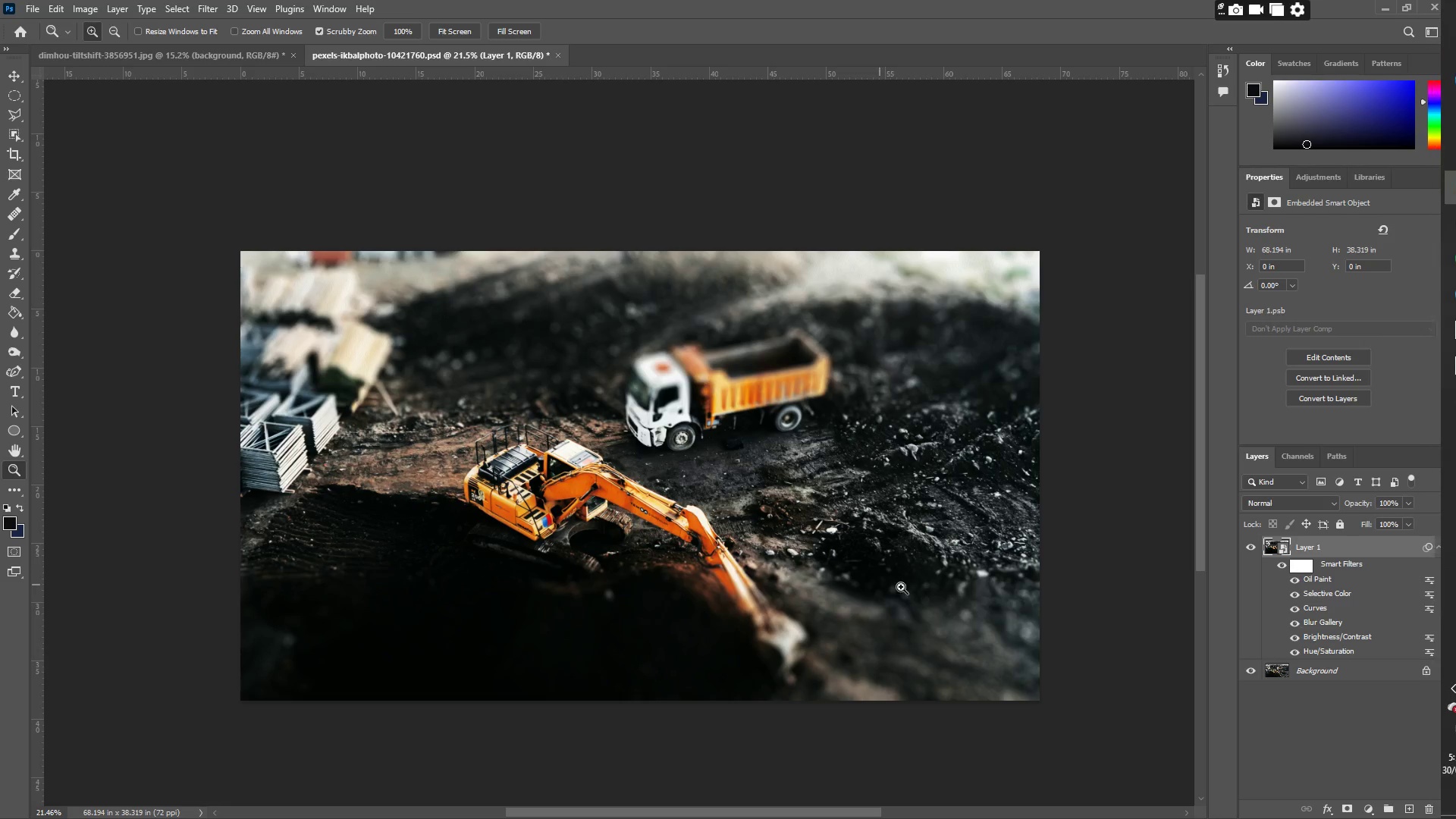 
key(Control+V)
 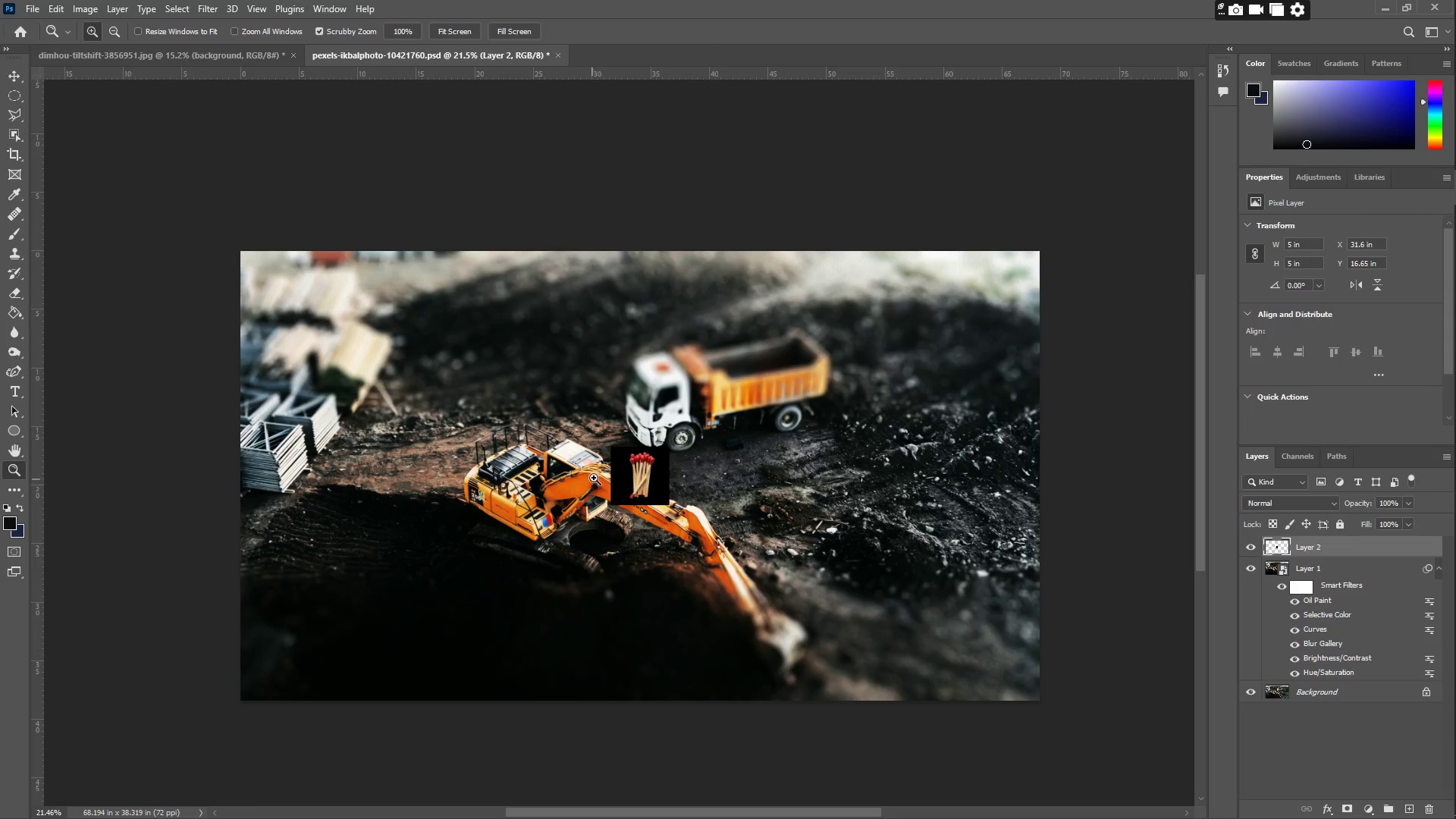 
key(E)
 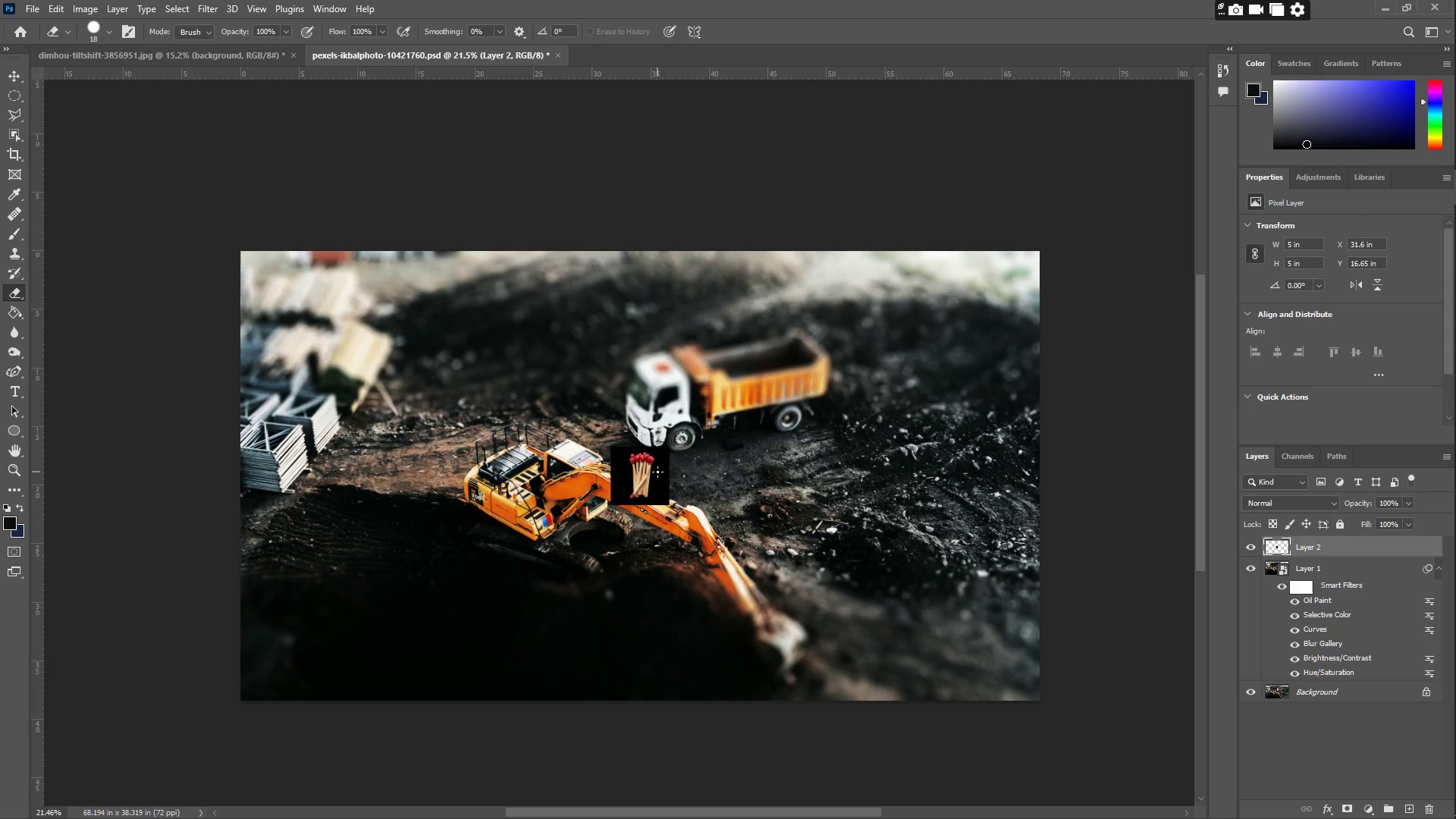 
left_click([657, 471])
 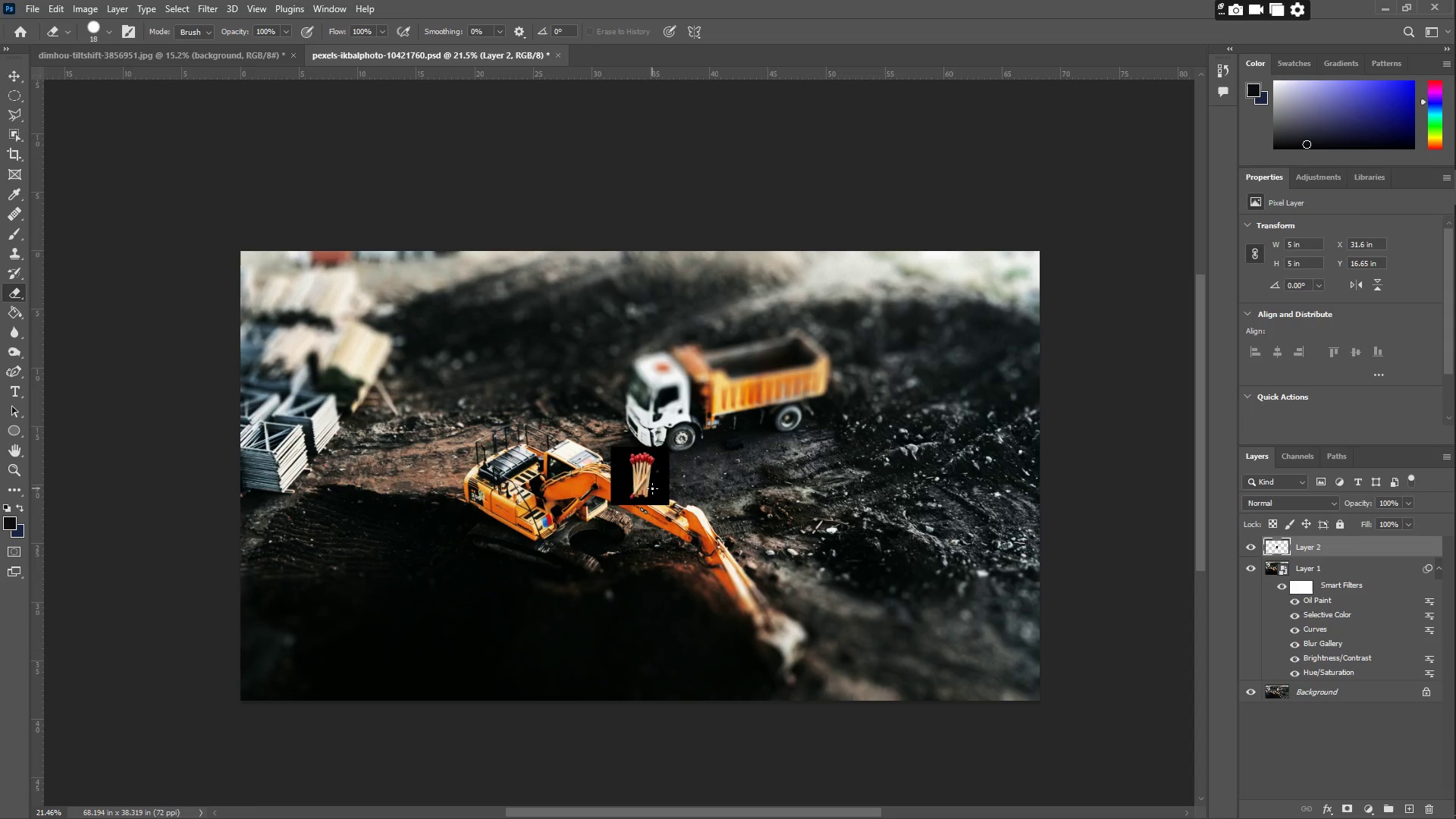 
key(Control+ControlLeft)
 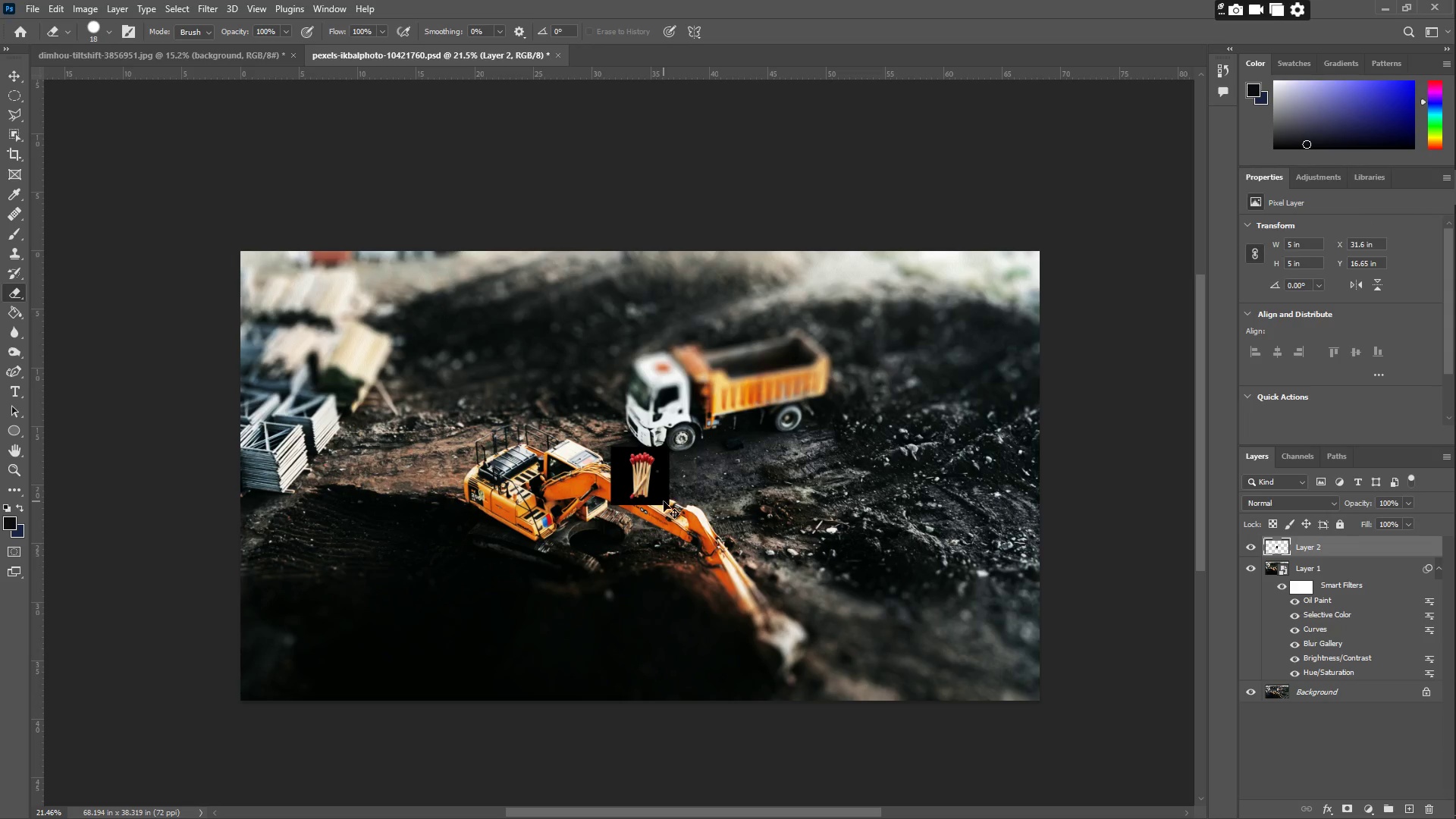 
key(Control+Z)
 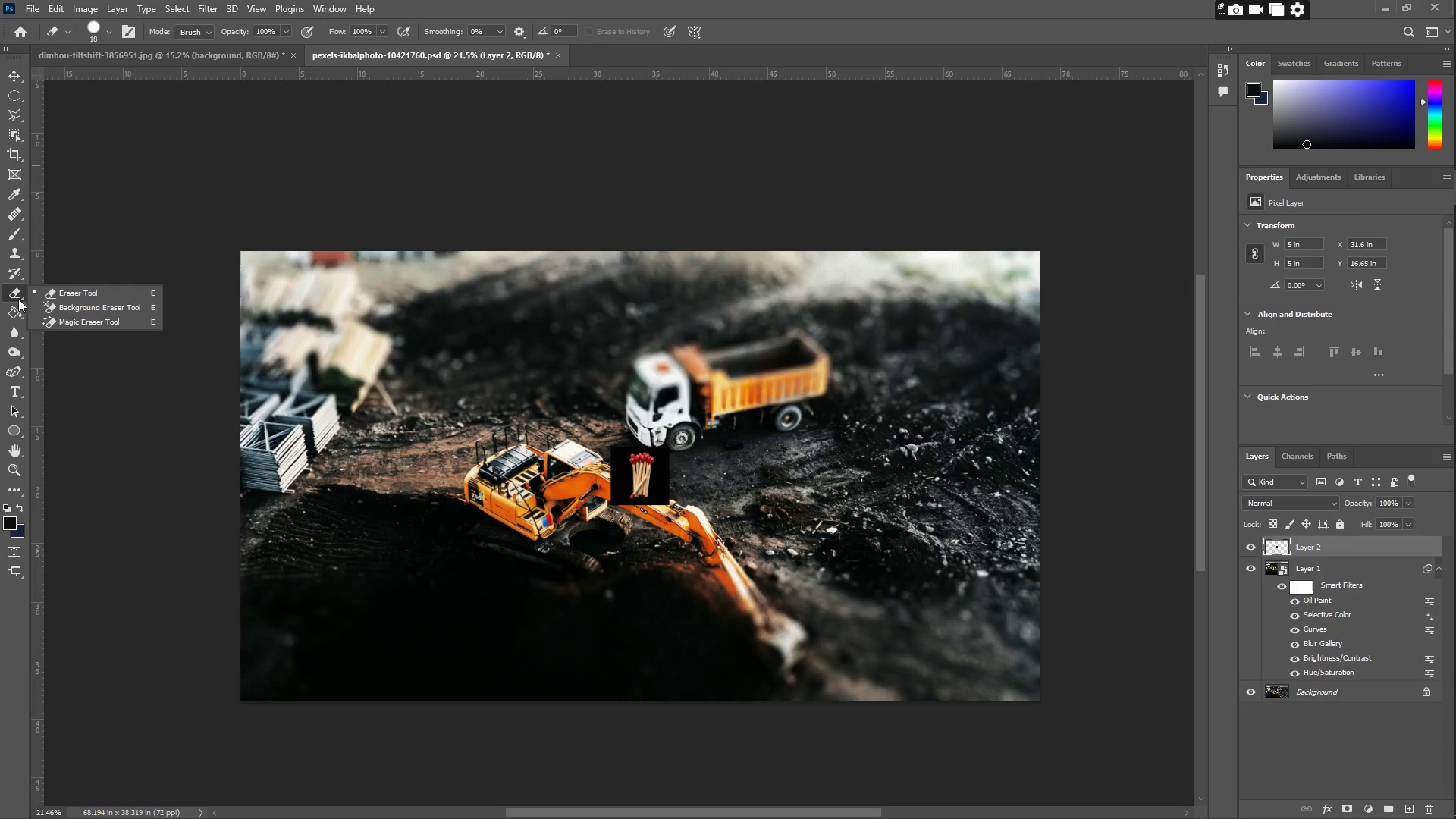 
left_click([92, 322])
 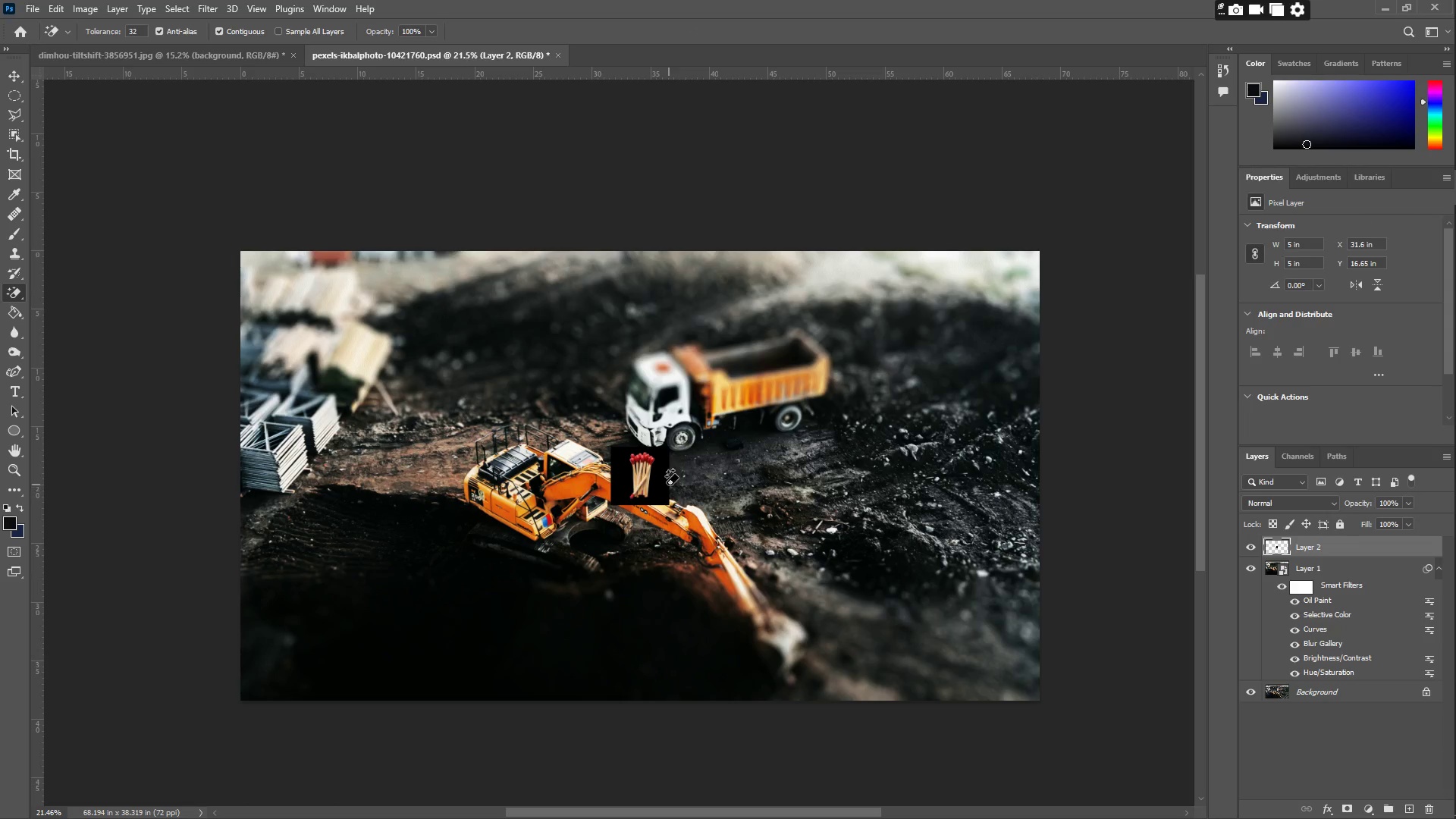 
left_click([657, 479])
 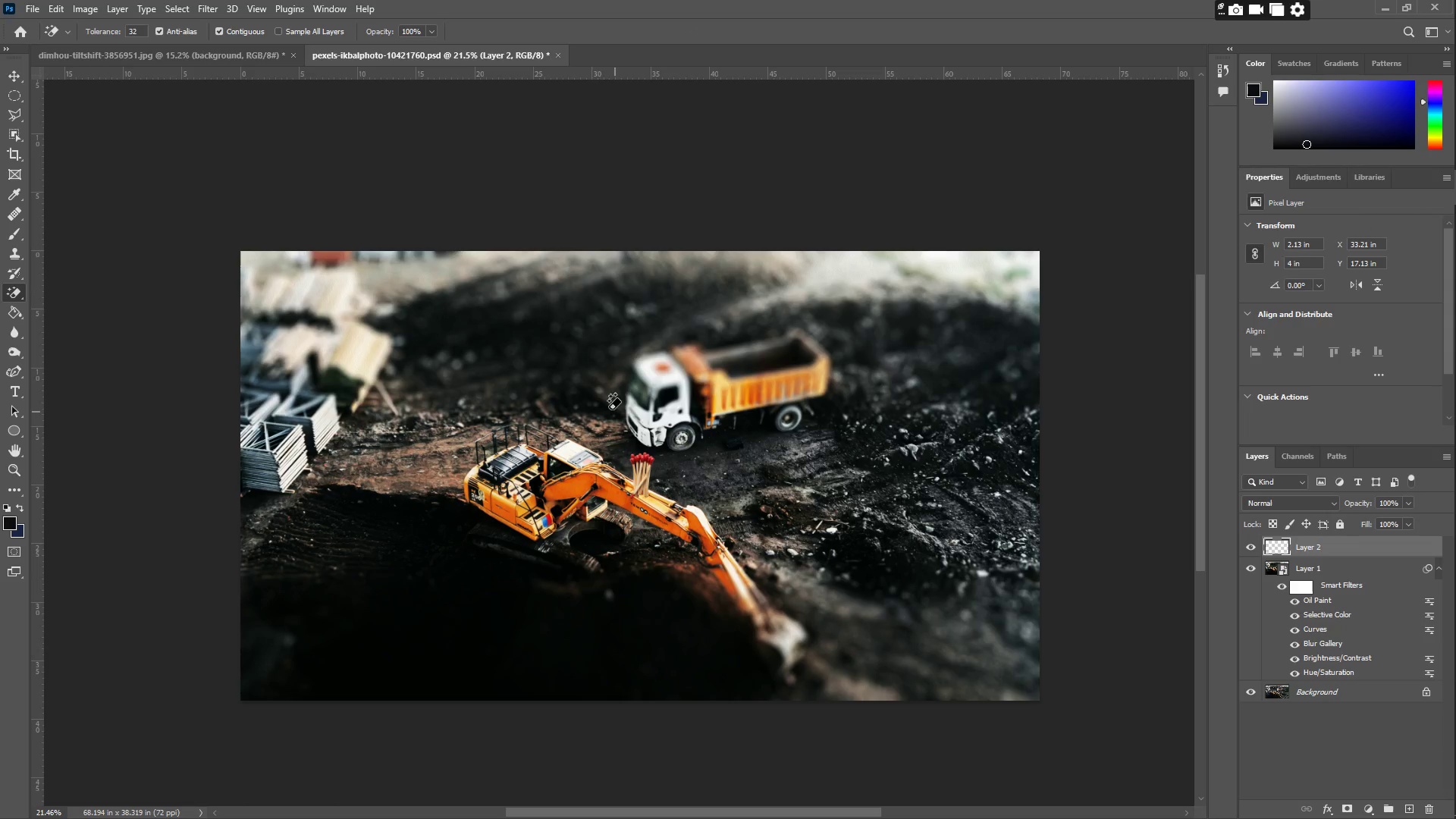 
key(Control+T)
 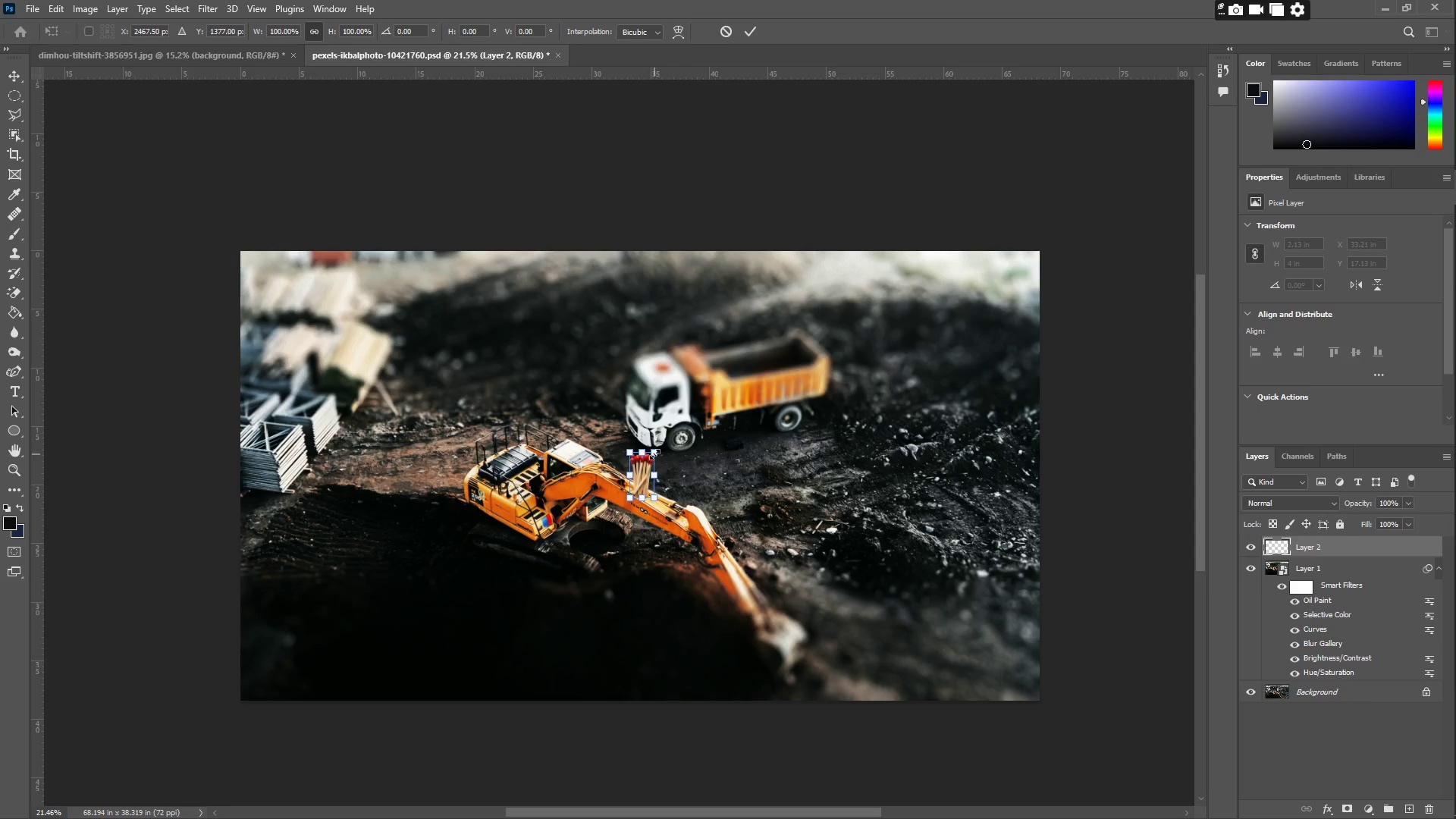 
left_click_drag(start_coordinate=[655, 451], to_coordinate=[951, 221])
 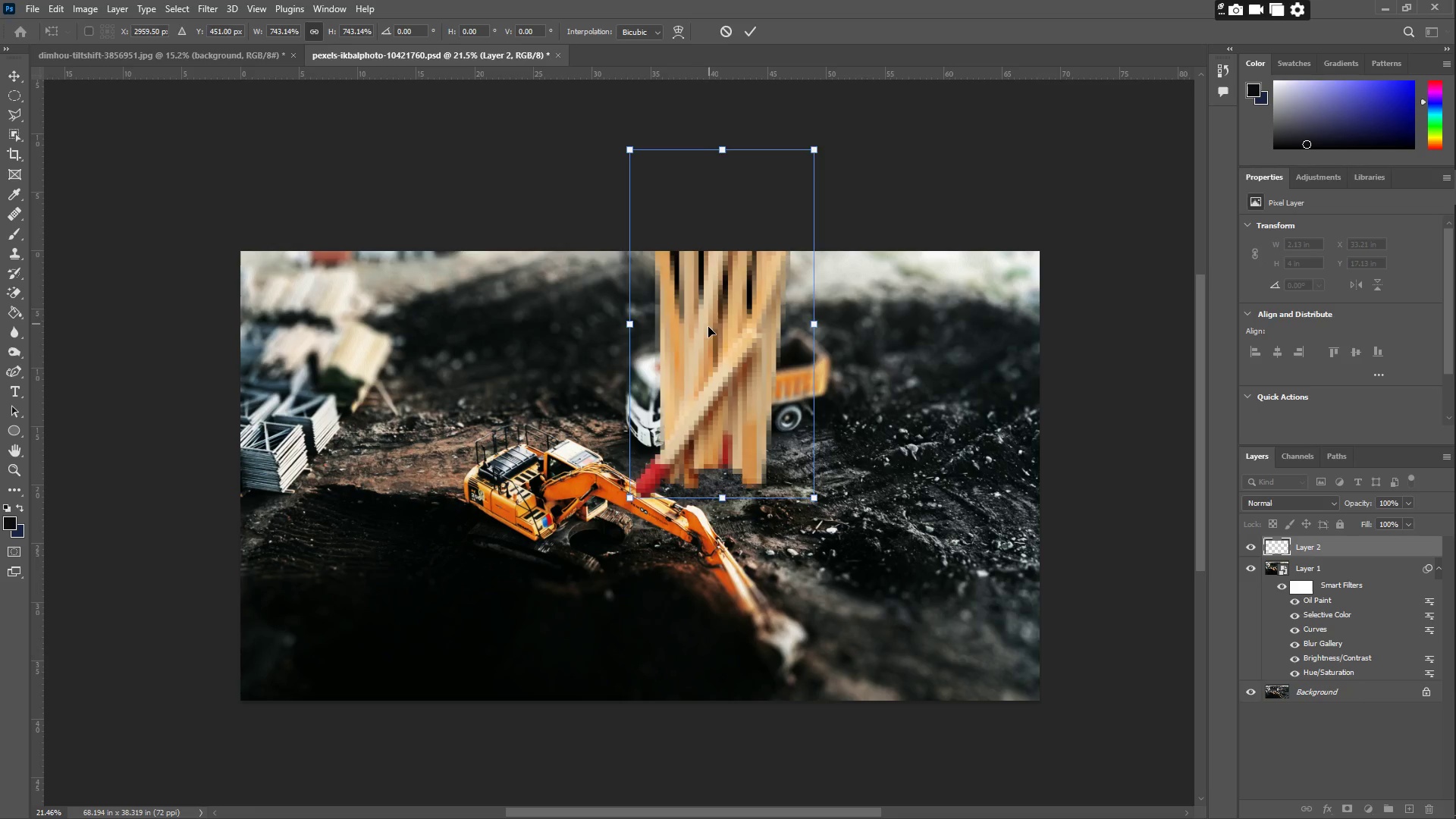 
left_click_drag(start_coordinate=[719, 351], to_coordinate=[917, 525])
 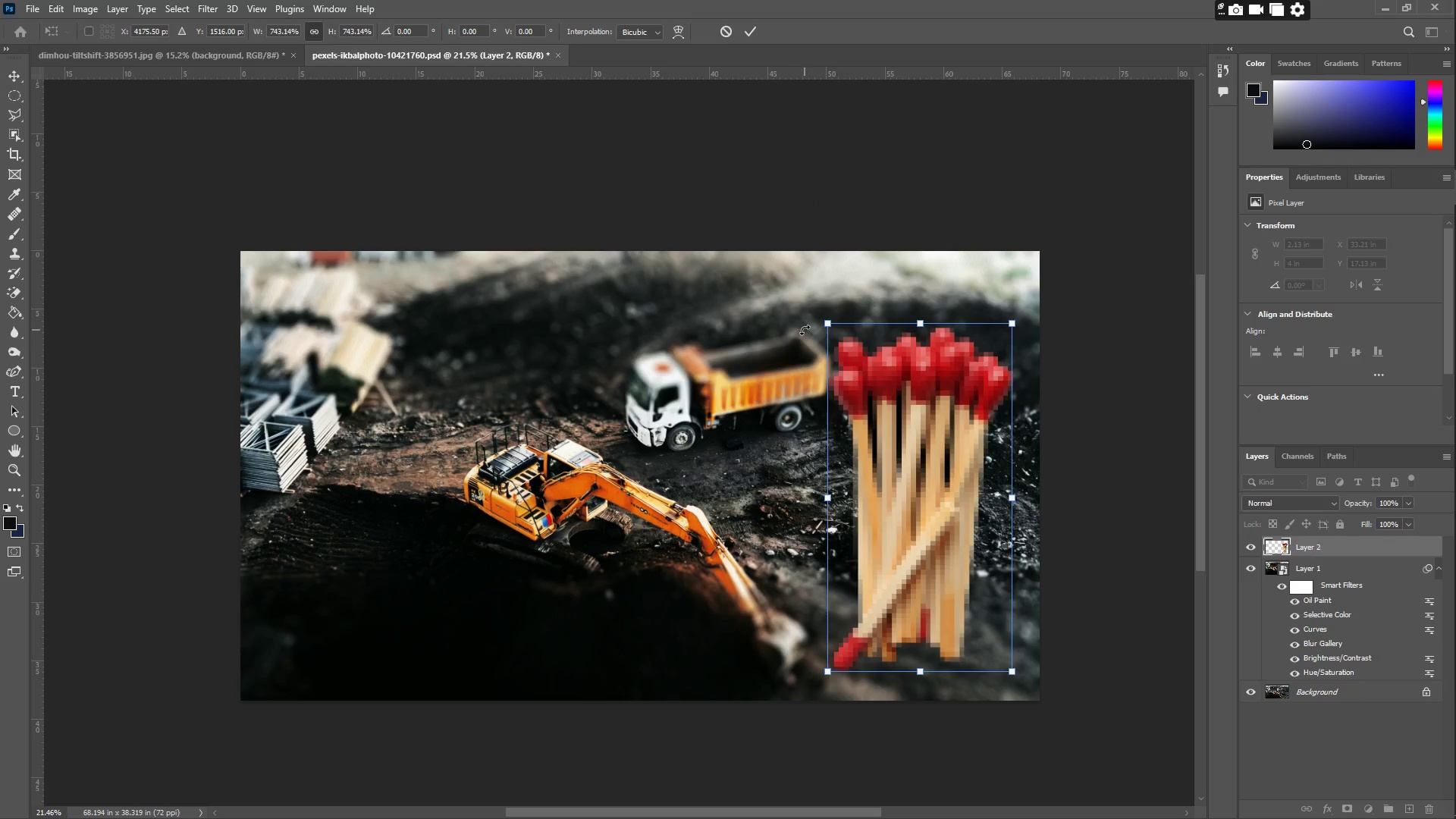 
left_click_drag(start_coordinate=[808, 315], to_coordinate=[501, 637])
 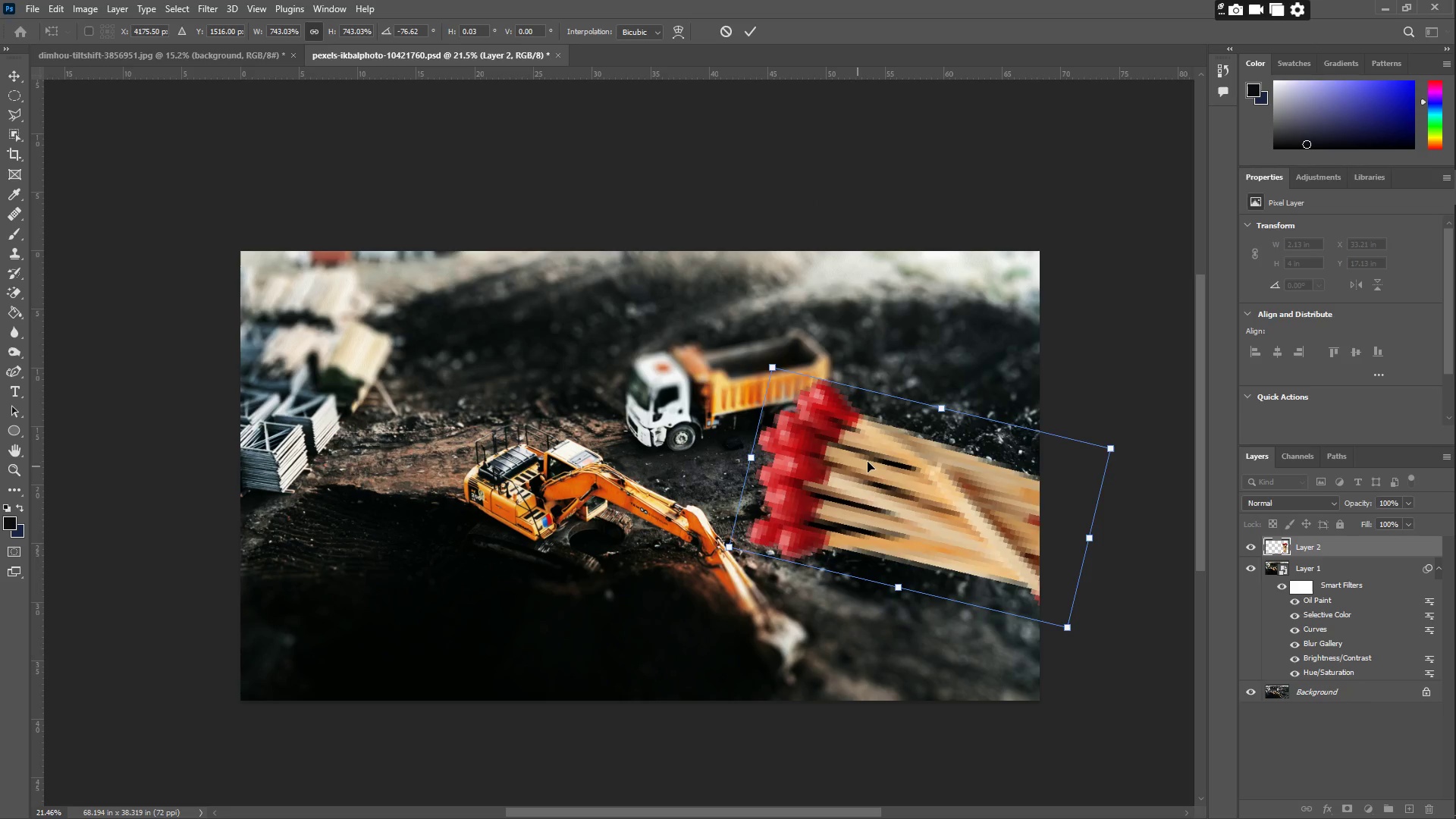 
left_click_drag(start_coordinate=[904, 481], to_coordinate=[463, 607])
 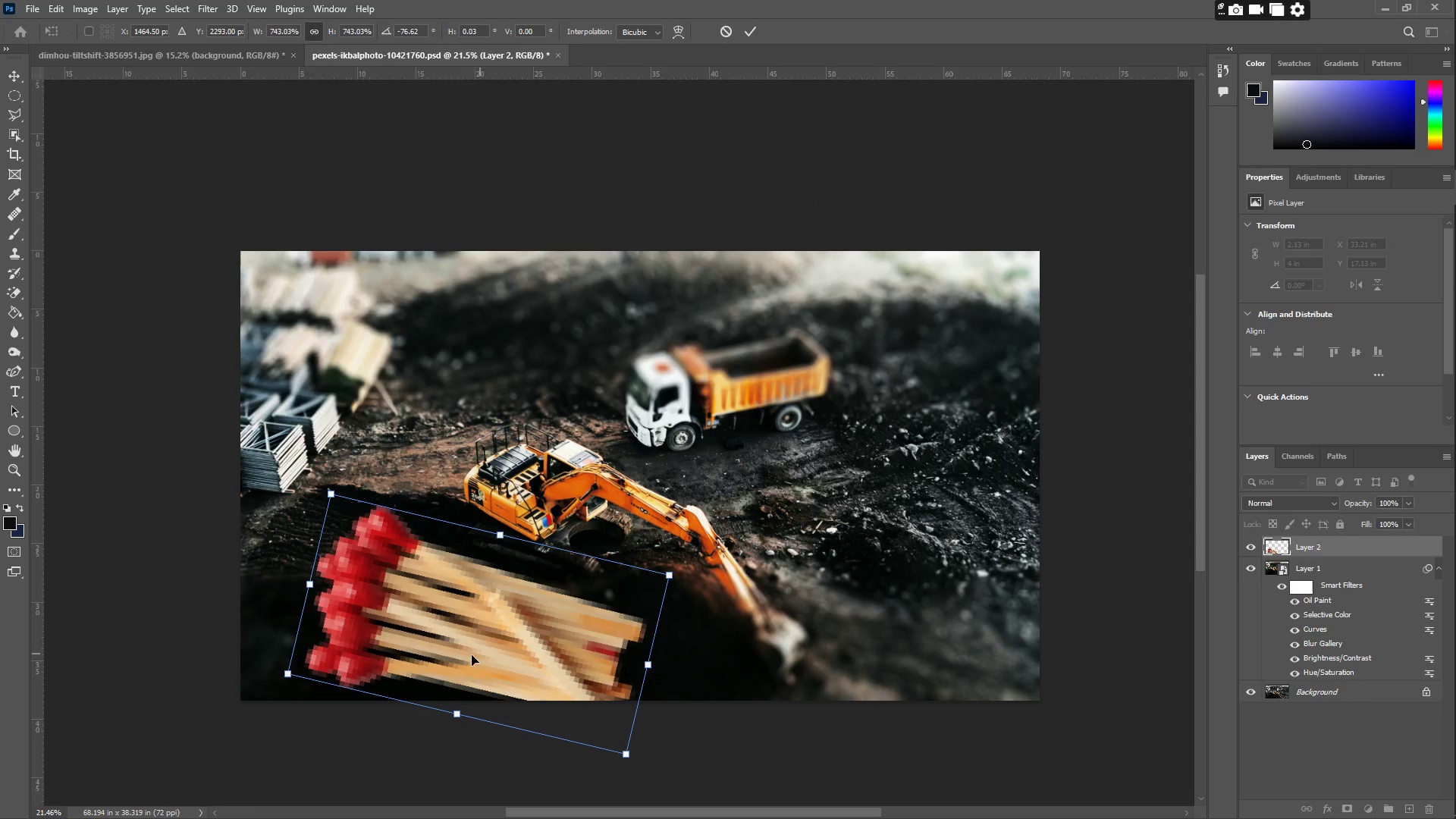 
hold_key(key=ShiftLeft, duration=1.5)
left_click_drag(start_coordinate=[458, 709], to_coordinate=[457, 692])
 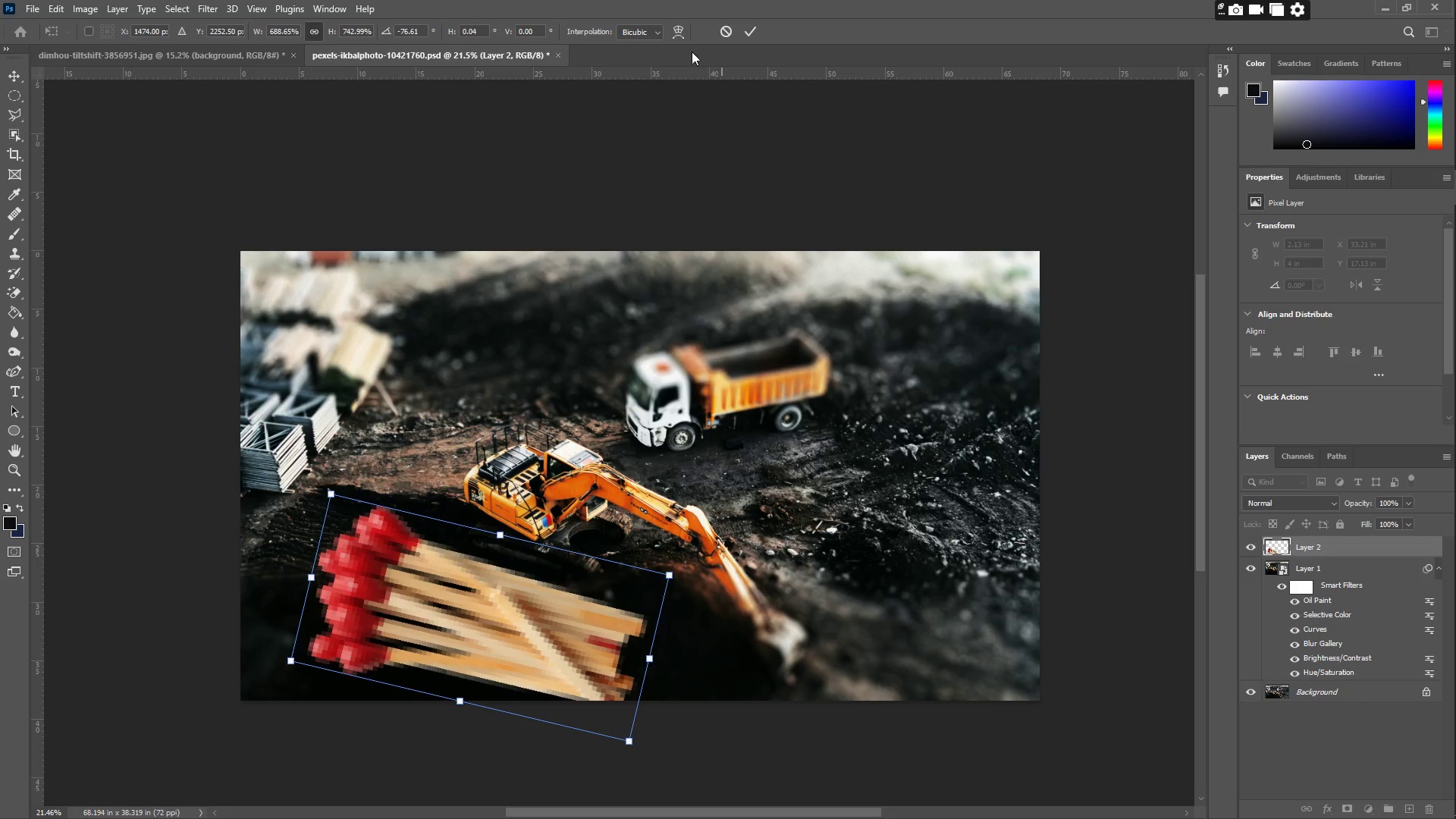 
hold_key(key=ShiftLeft, duration=0.91)
 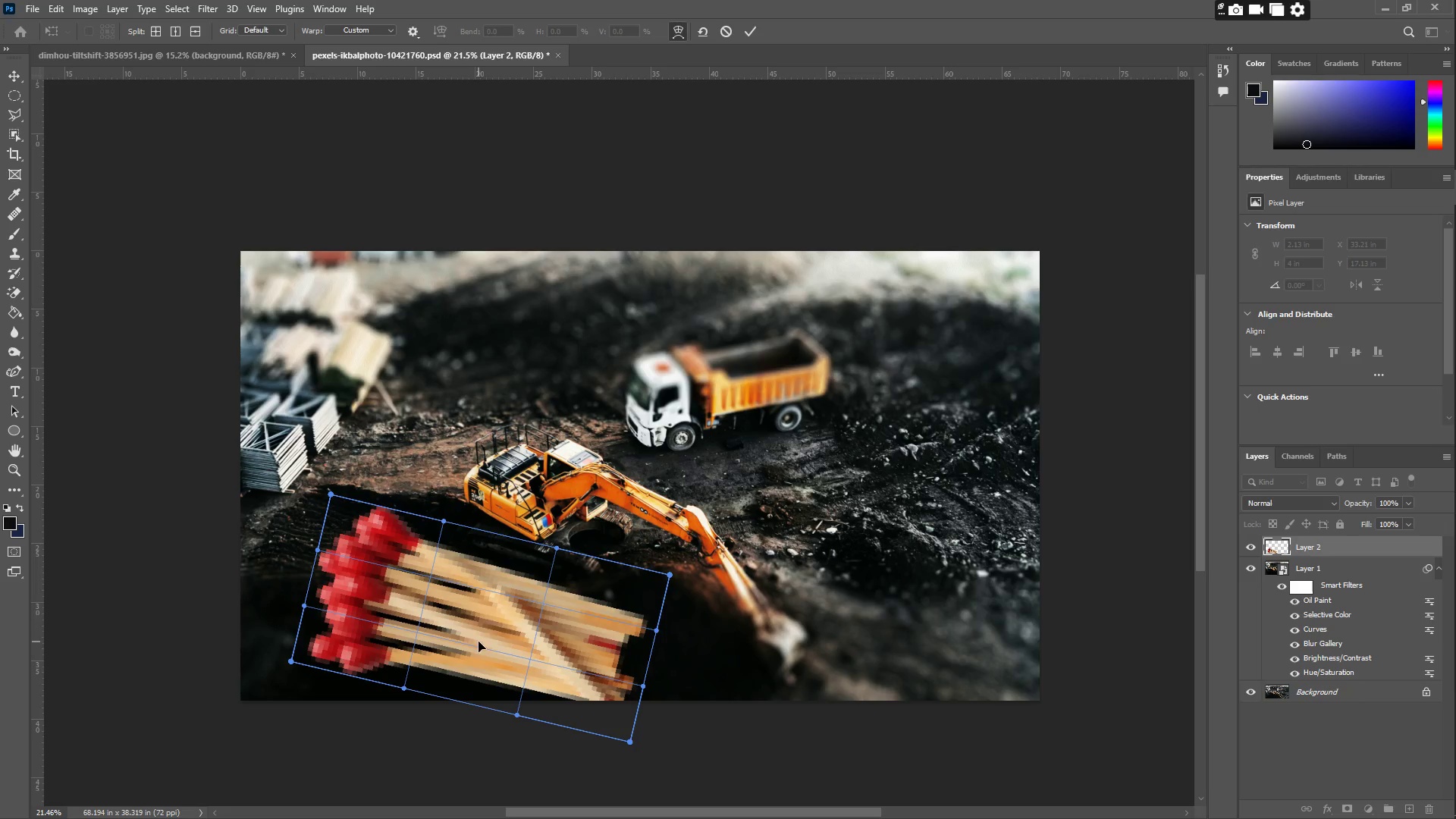 
left_click_drag(start_coordinate=[513, 613], to_coordinate=[519, 592])
 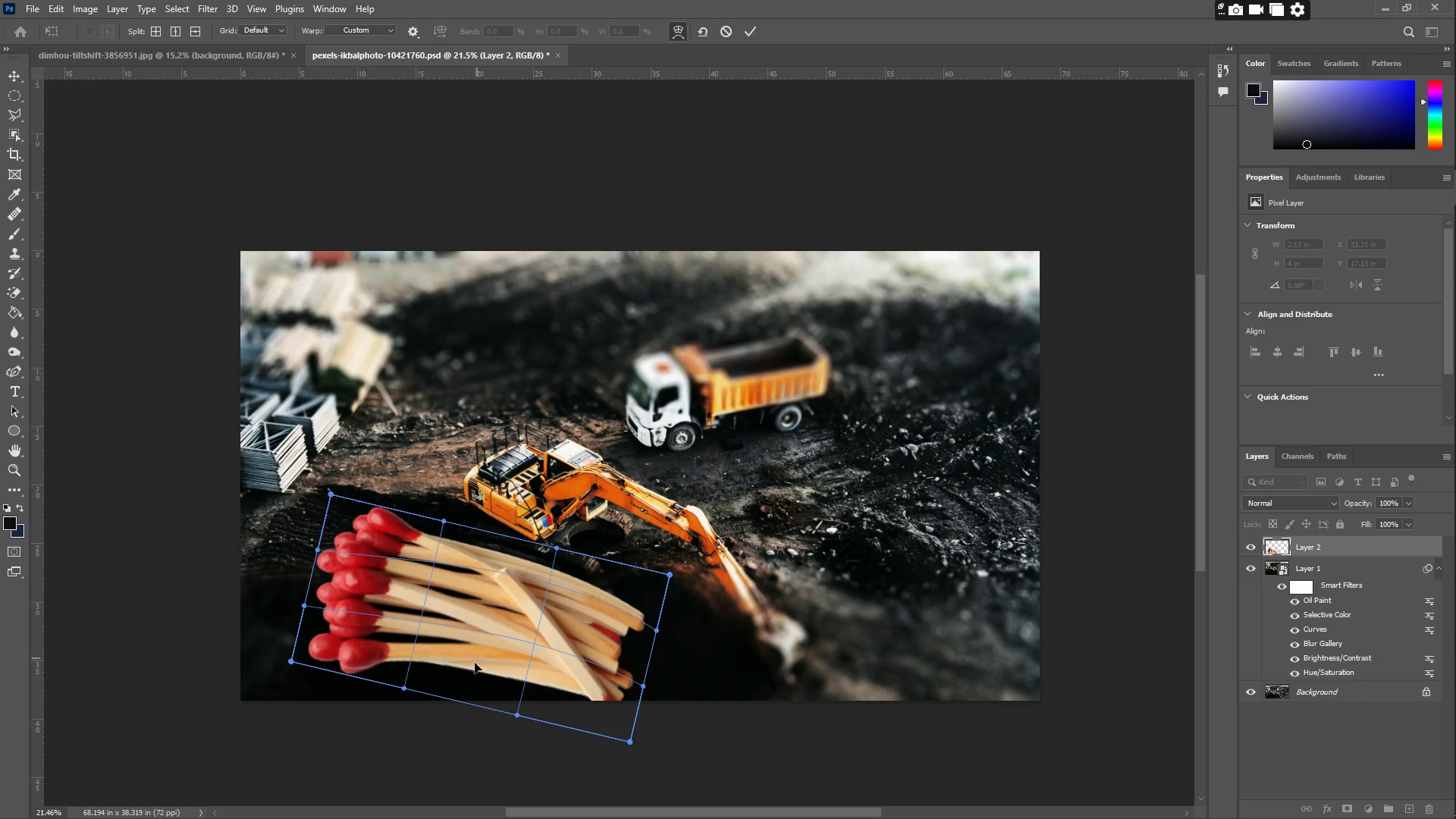 
left_click_drag(start_coordinate=[469, 674], to_coordinate=[474, 649])
 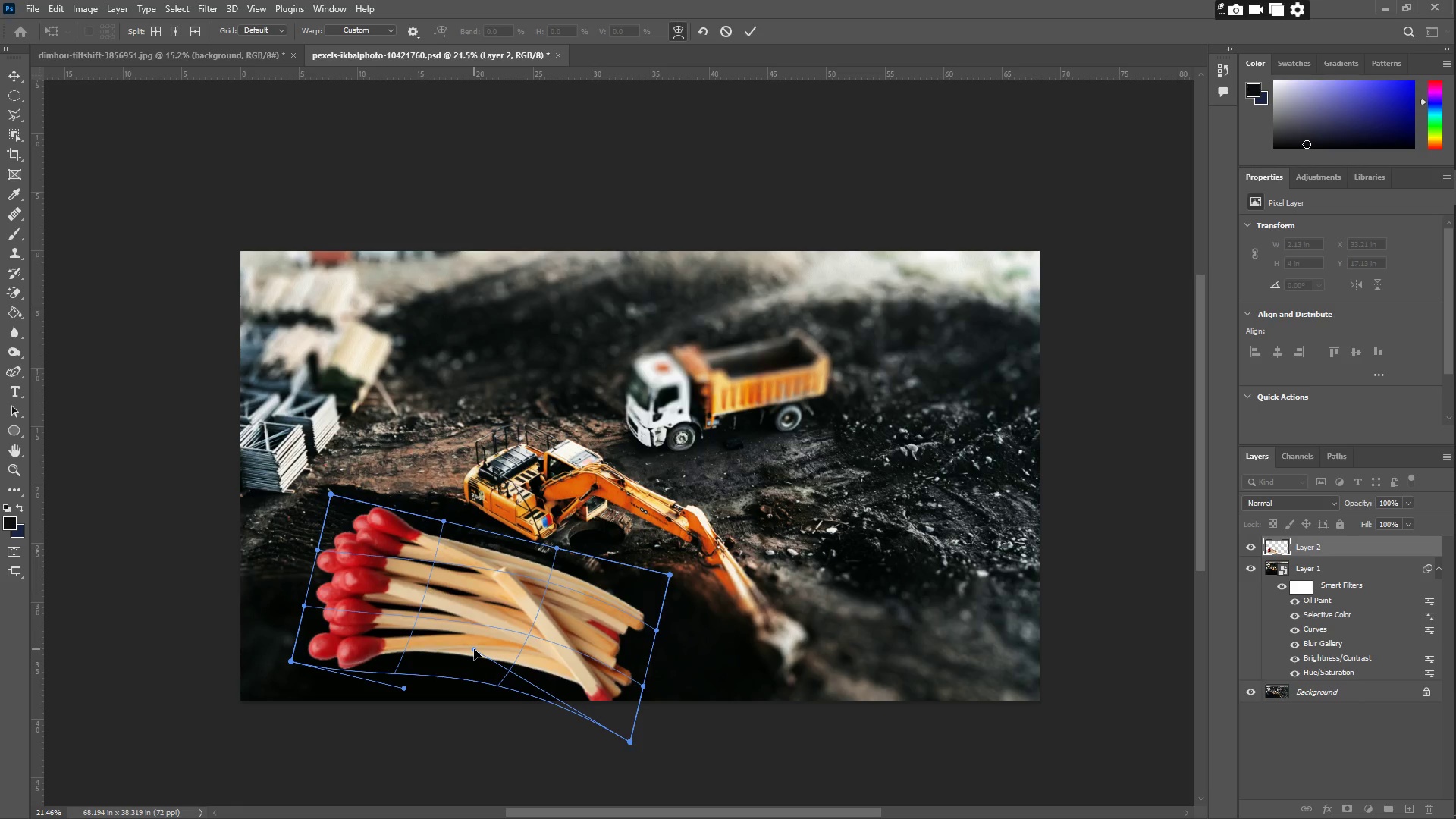 
left_click([474, 649])
 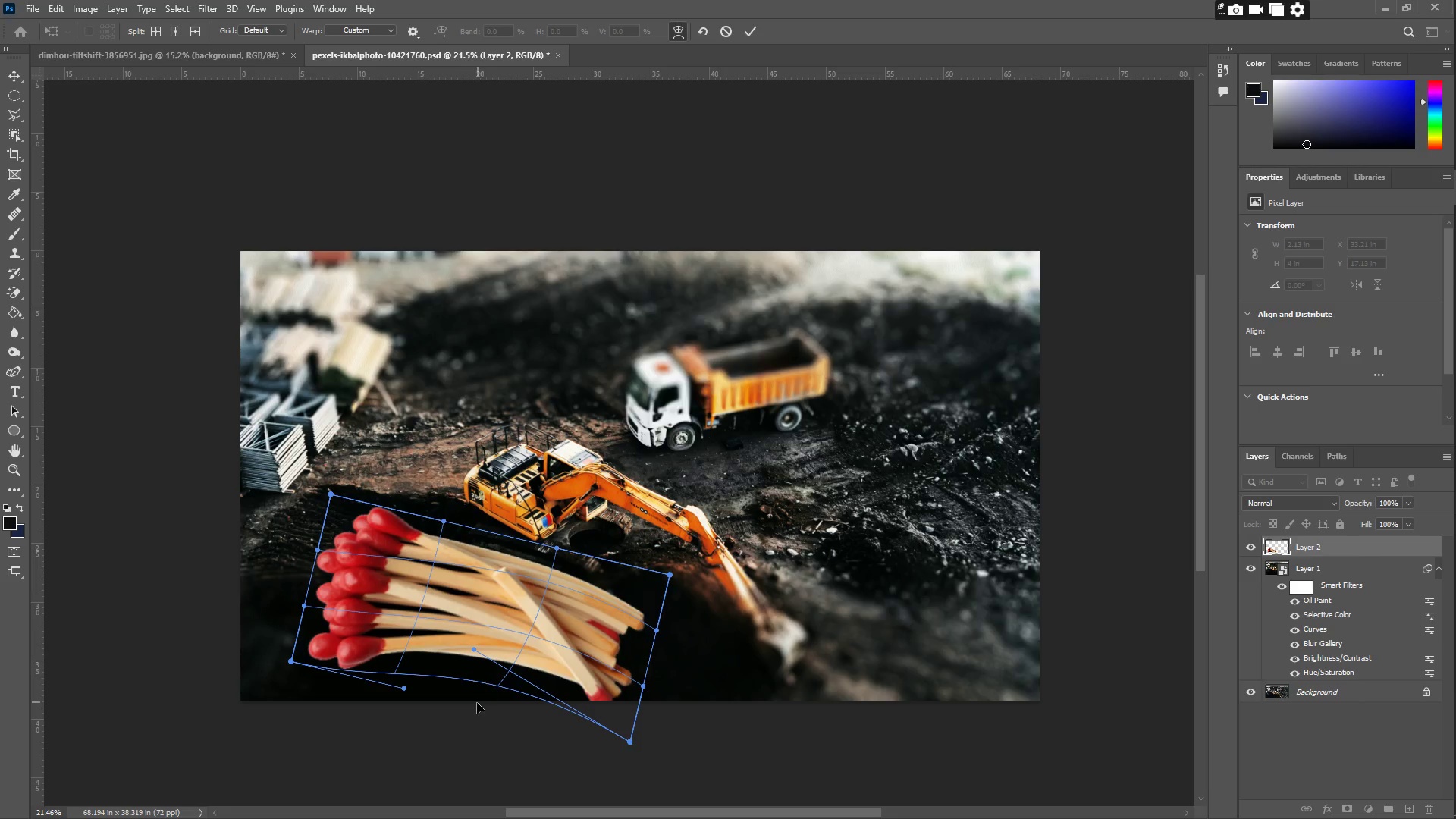 
key(Control+Z)
 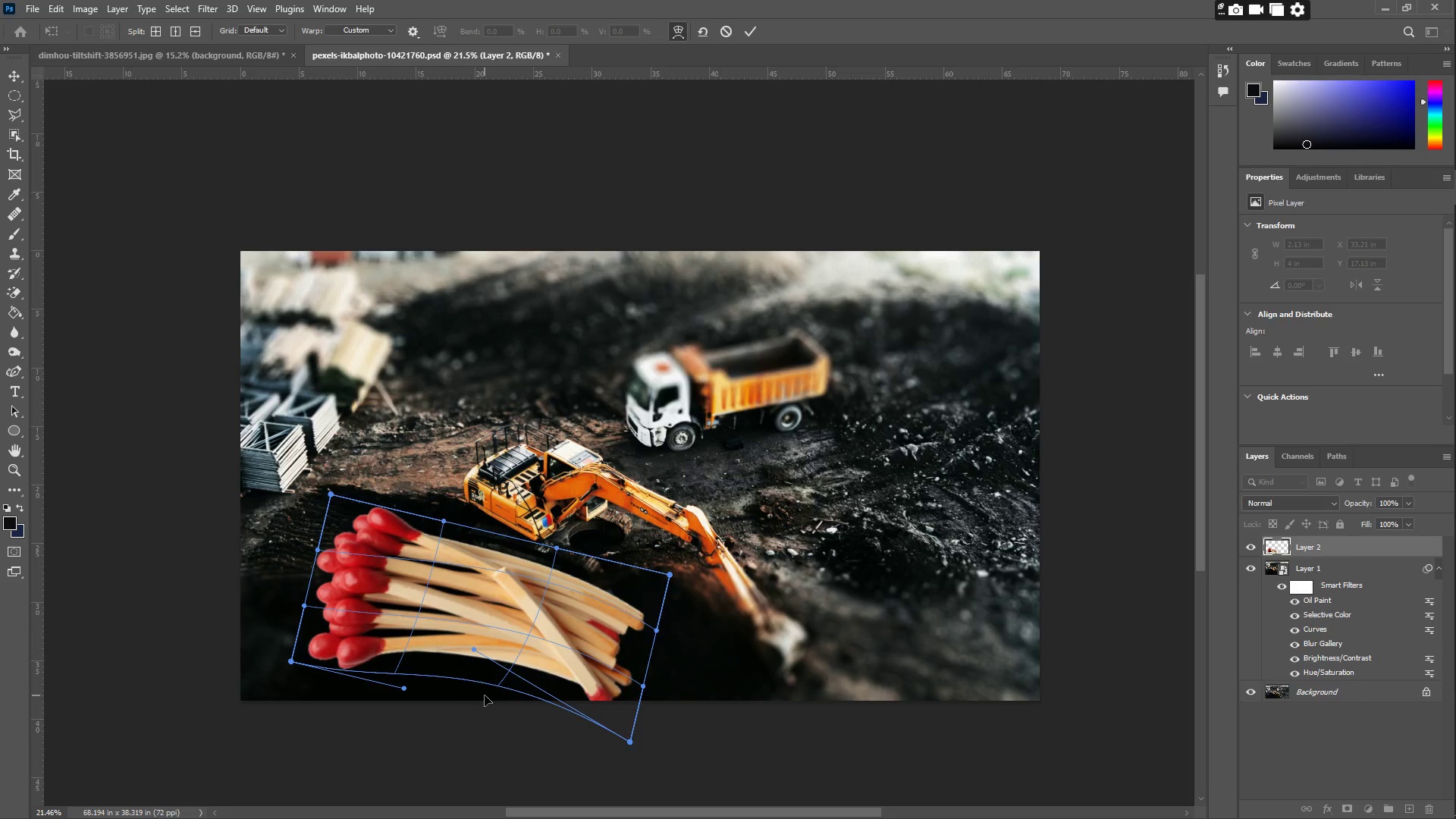 
key(Control+Z)
 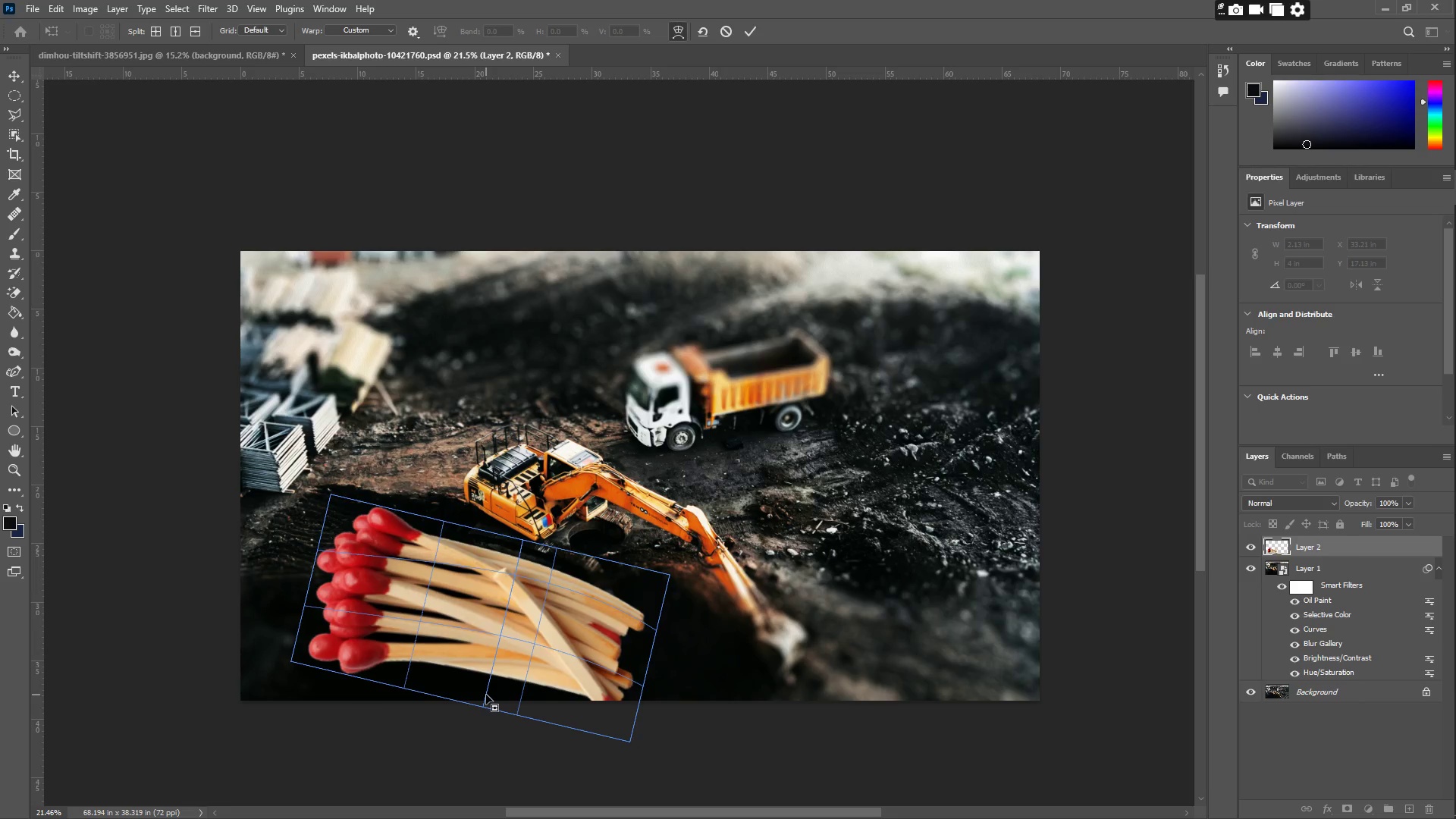 
key(Control+Z)
 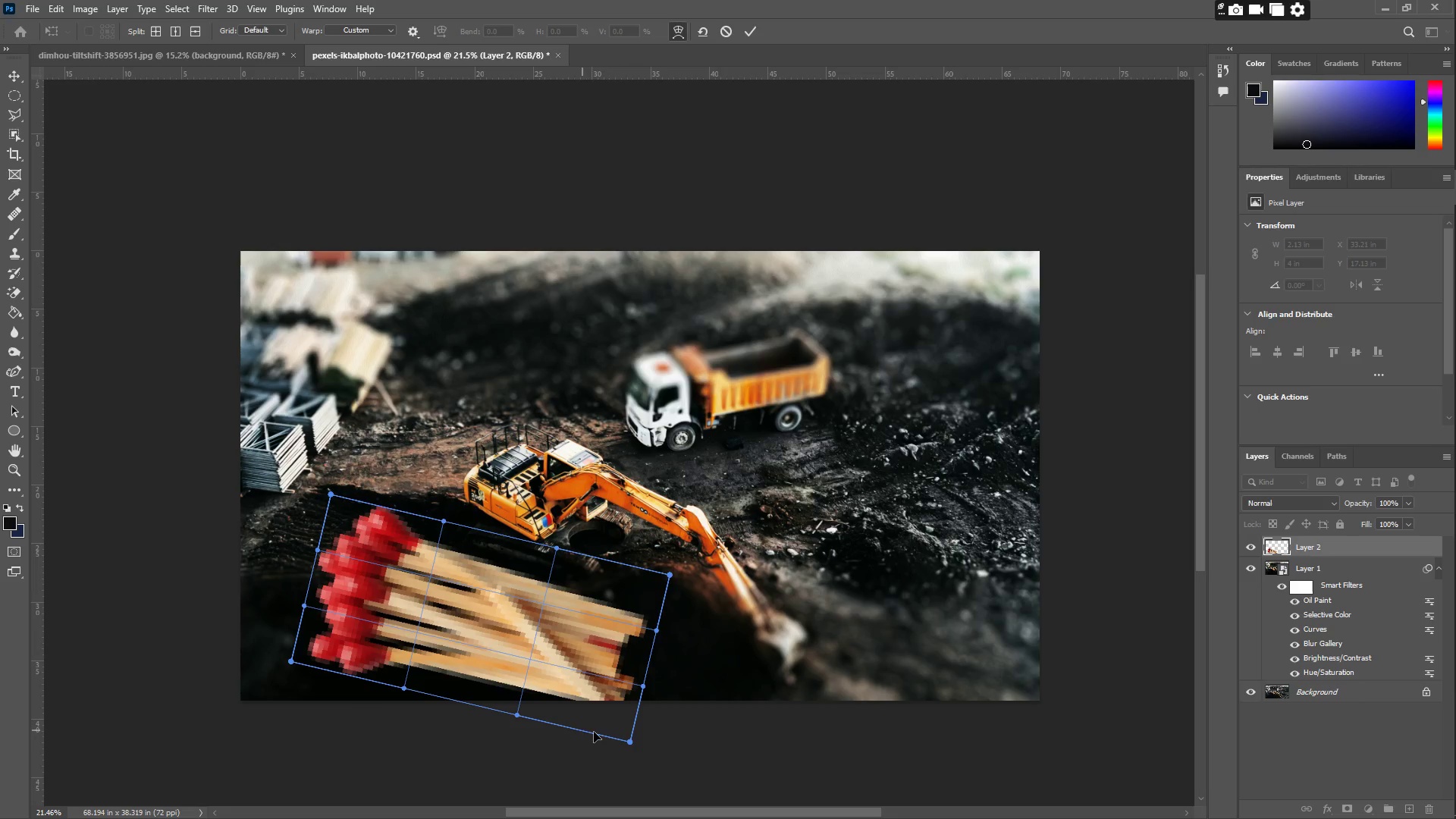 
hold_key(key=ShiftLeft, duration=1.53)
left_click_drag(start_coordinate=[629, 743], to_coordinate=[597, 720])
 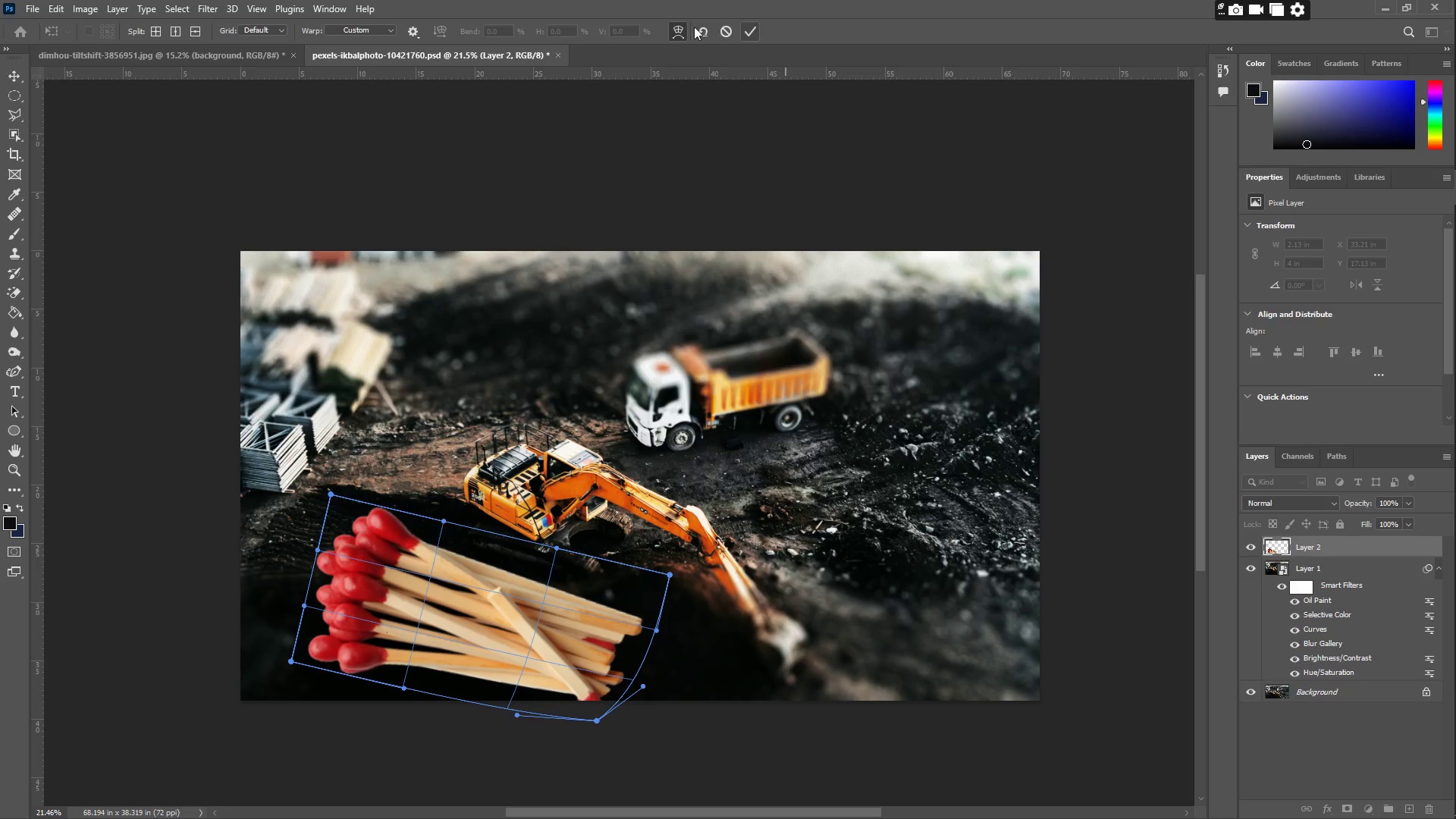 
hold_key(key=ControlLeft, duration=0.97)
 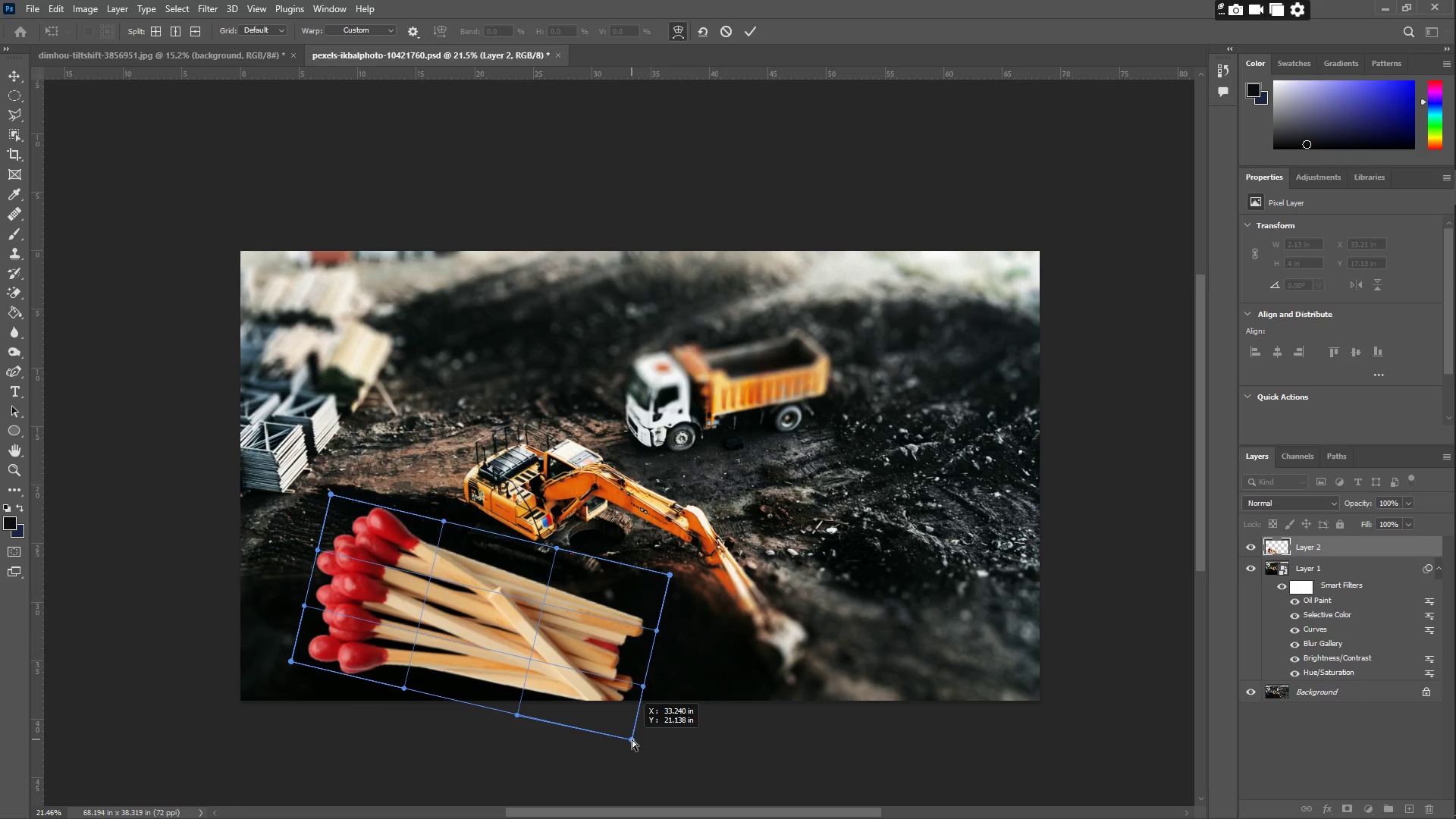 
hold_key(key=ShiftLeft, duration=1.38)
 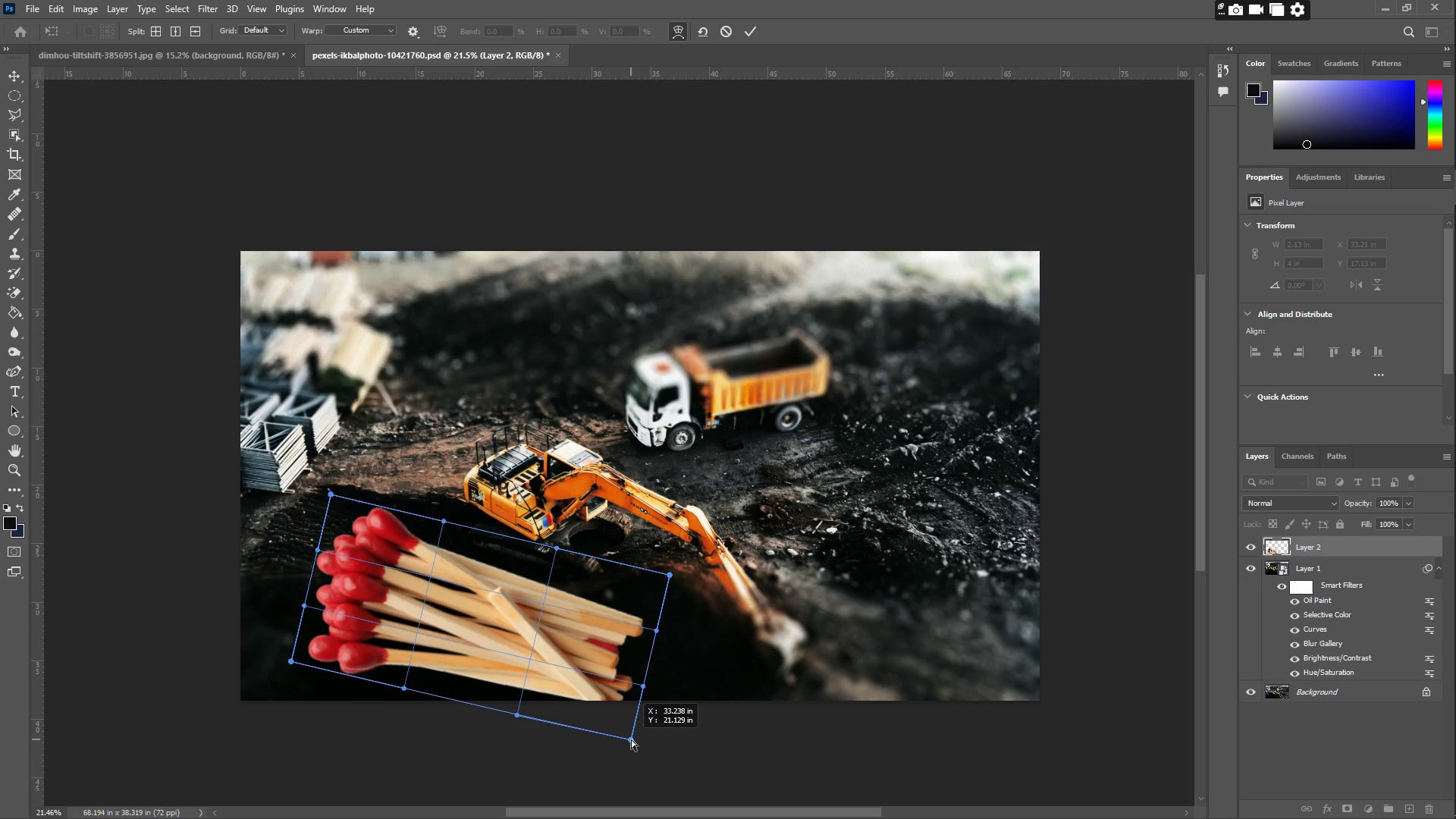 
hold_key(key=AltLeft, duration=1.05)
 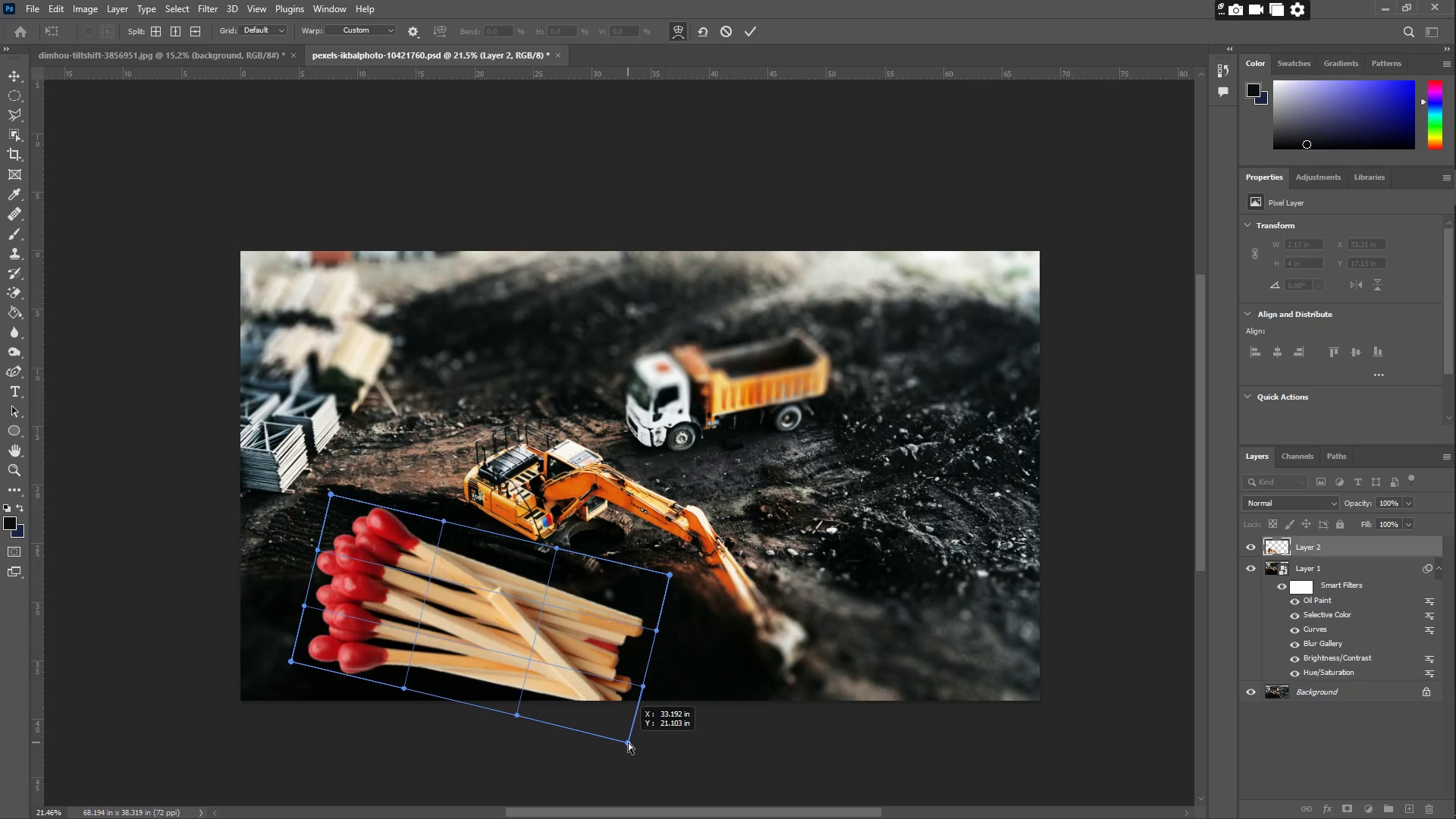 
hold_key(key=CapsLock, duration=0.77)
 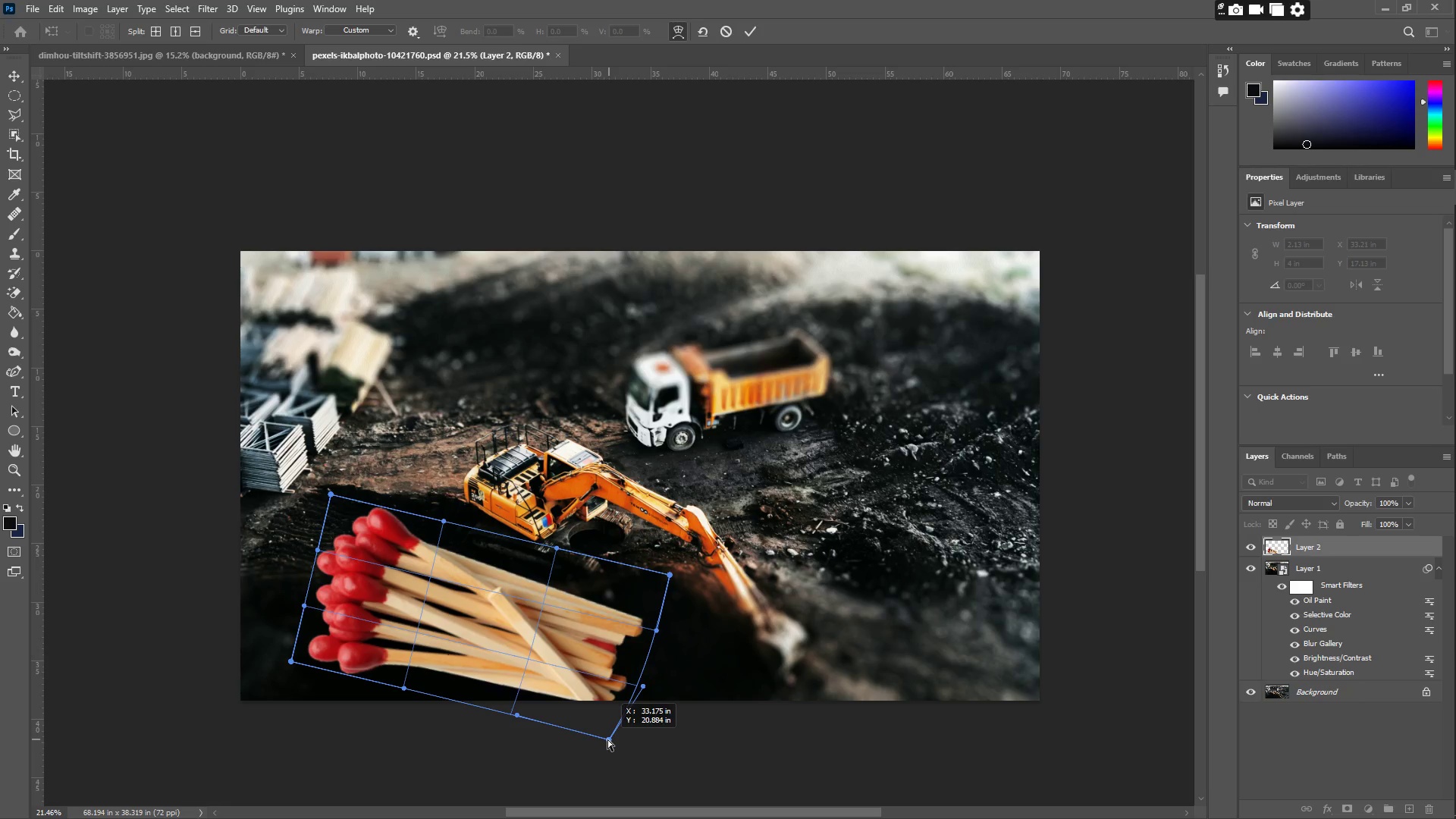 
hold_key(key=ControlLeft, duration=1.51)
 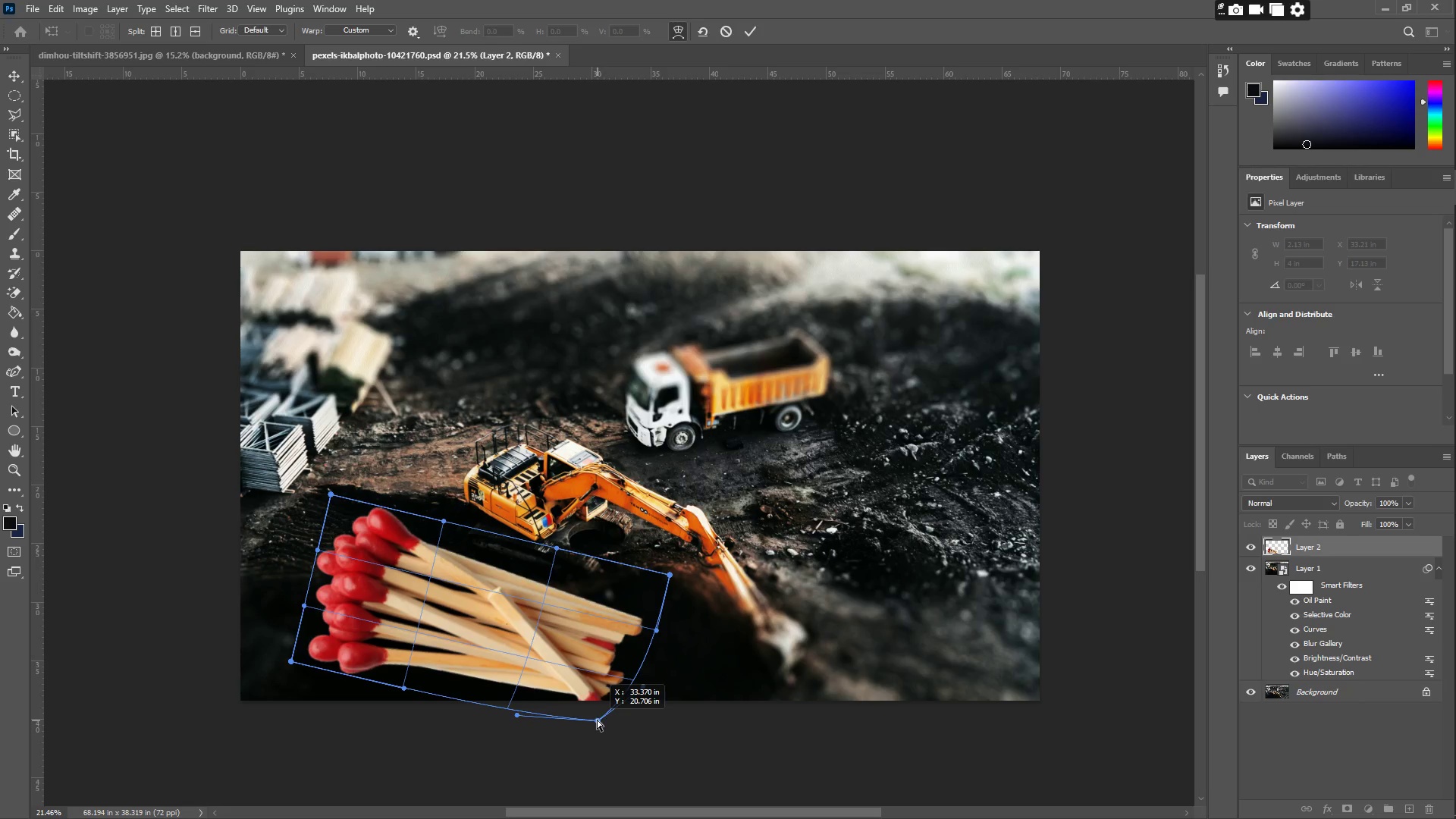 
key(Control+ControlLeft)
 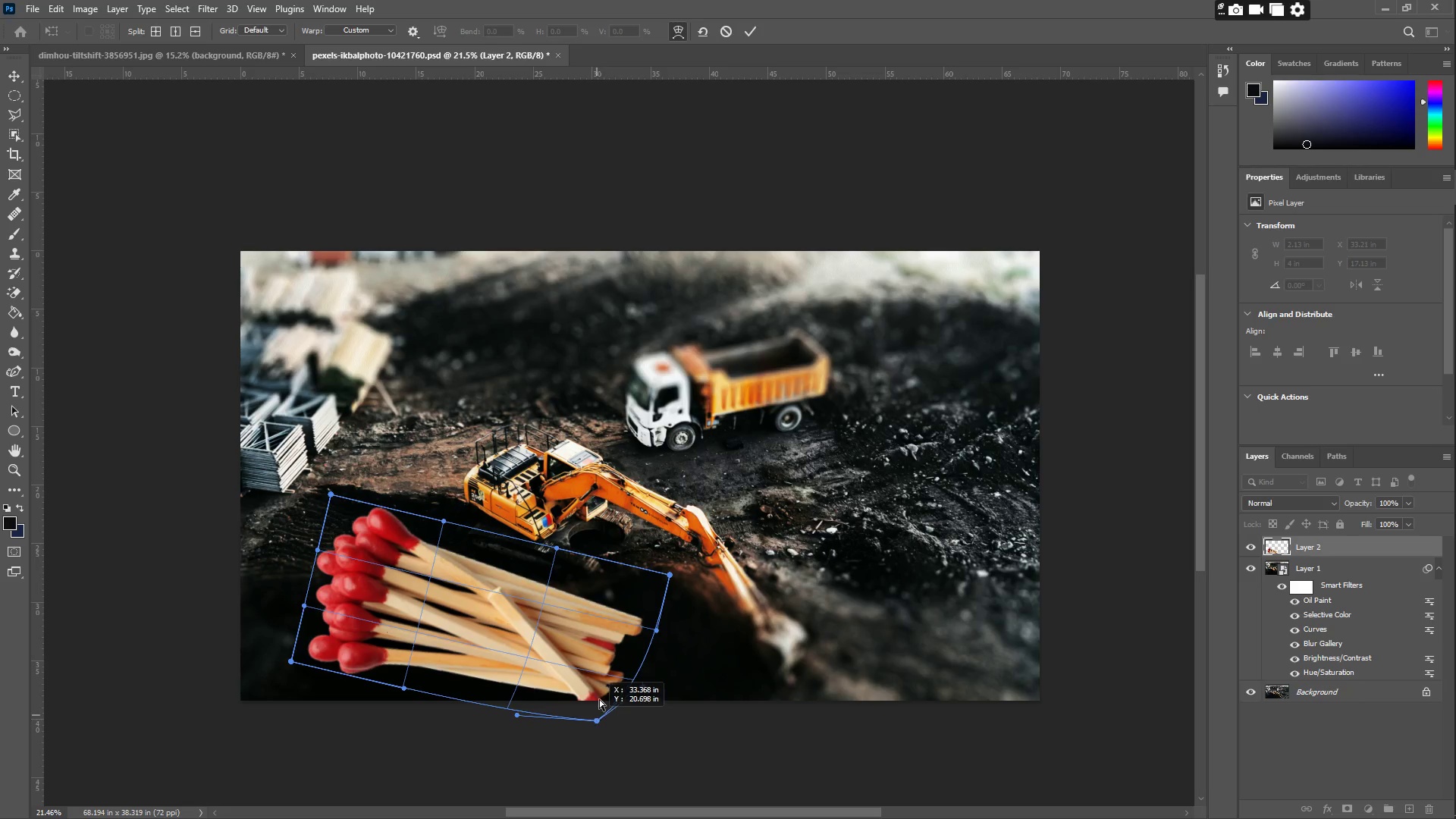 
key(Control+ControlLeft)
 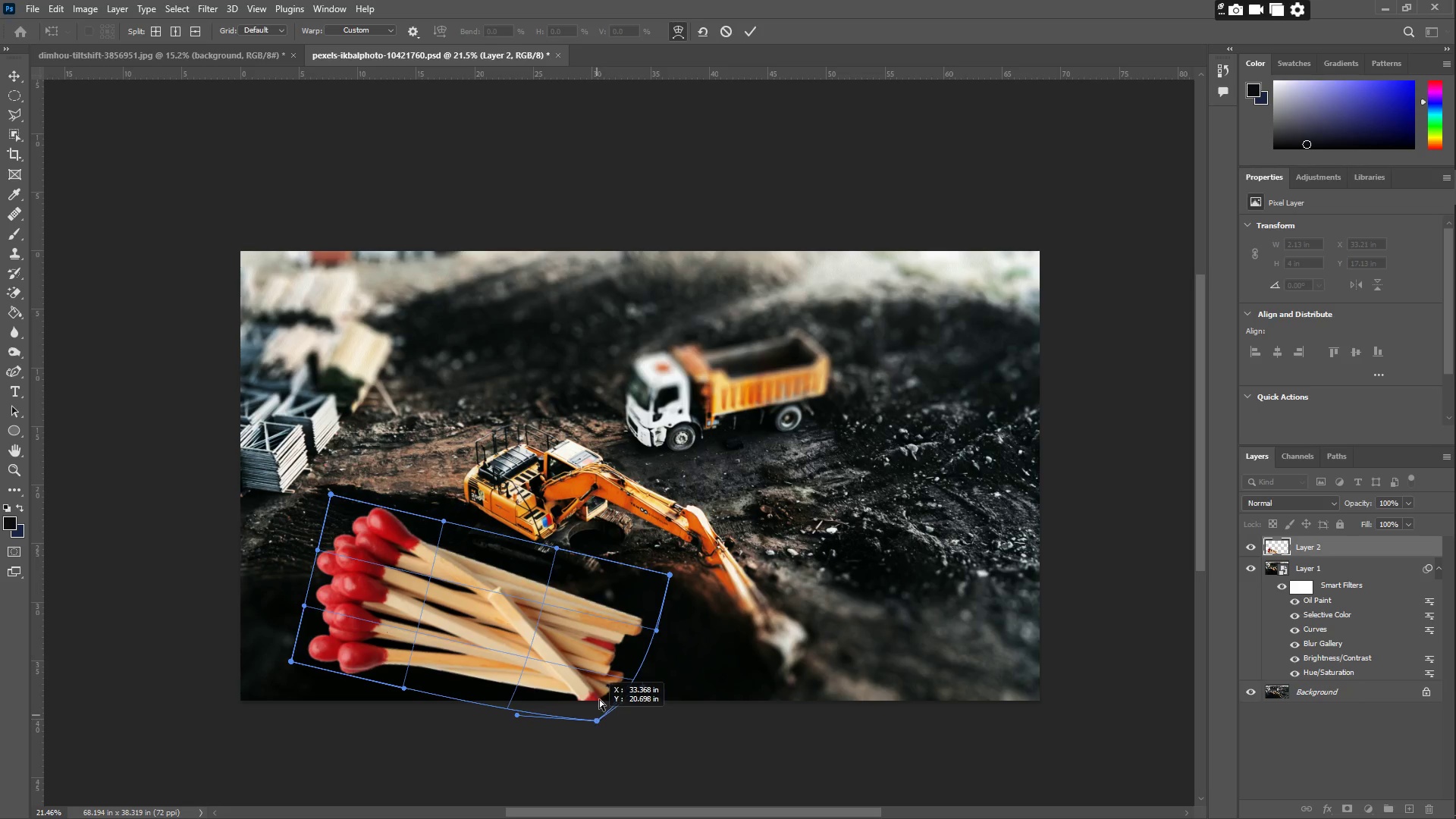 
key(Control+ControlLeft)
 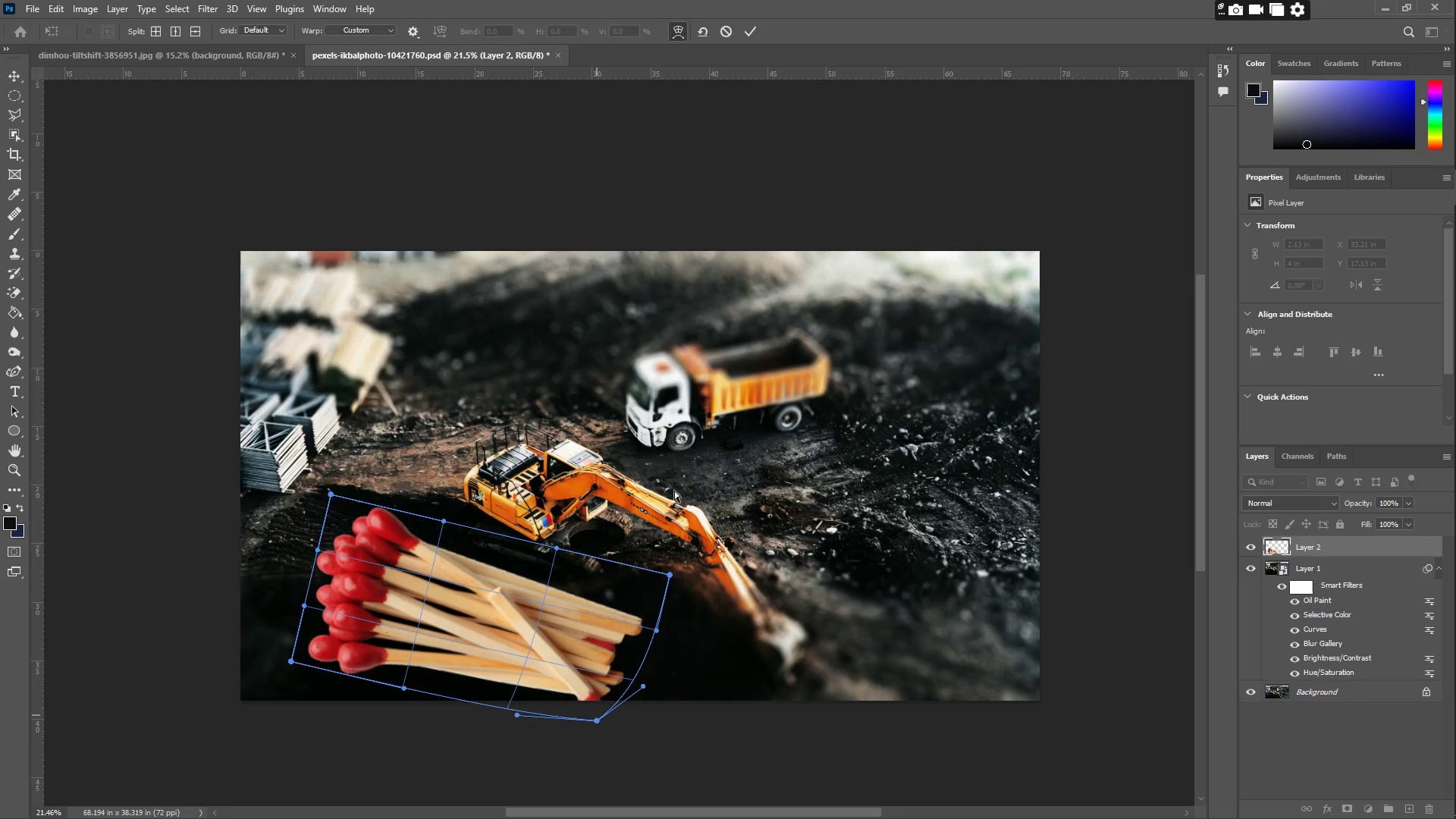 
key(Control+ControlLeft)
 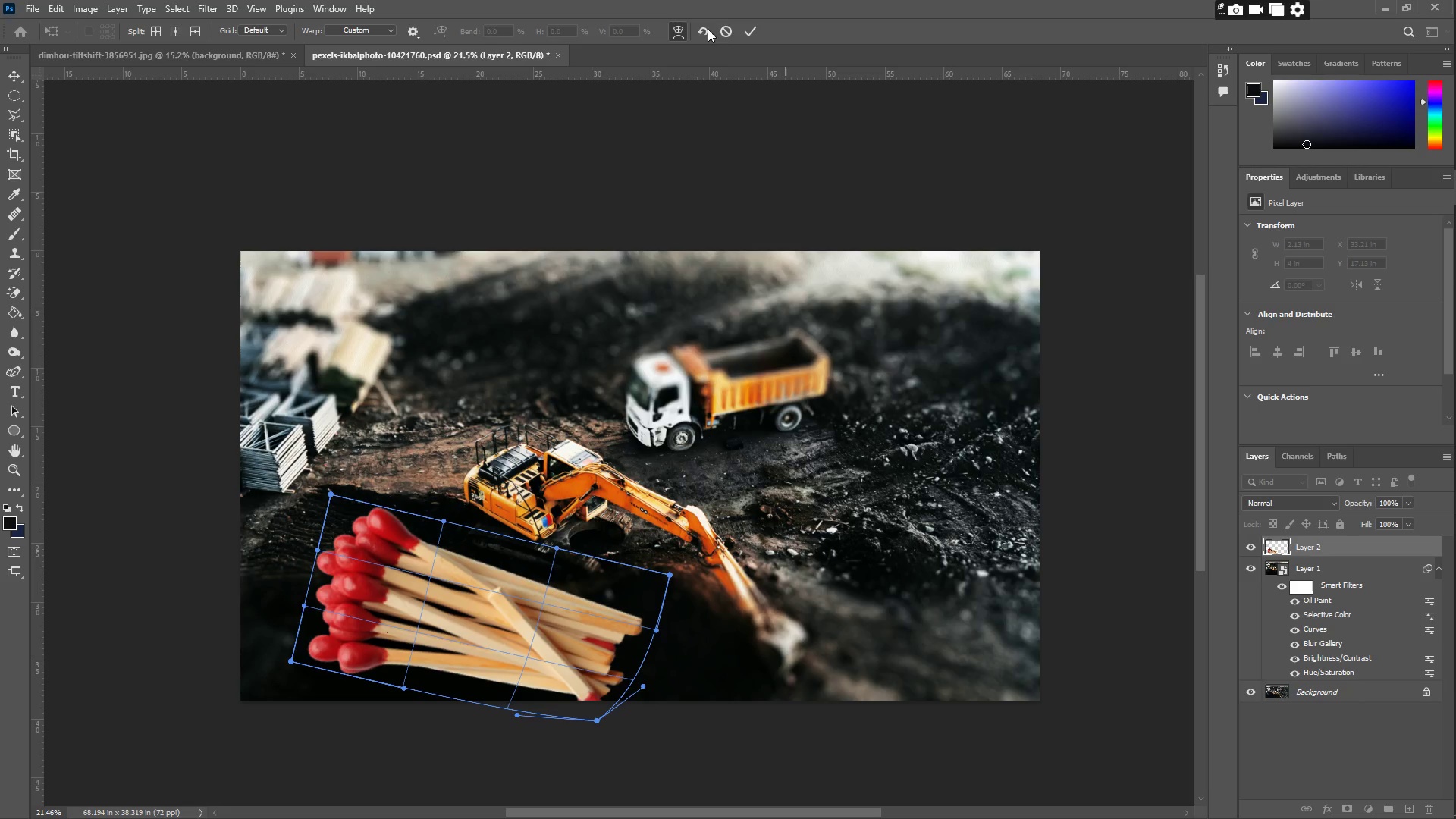 
left_click([721, 34])
 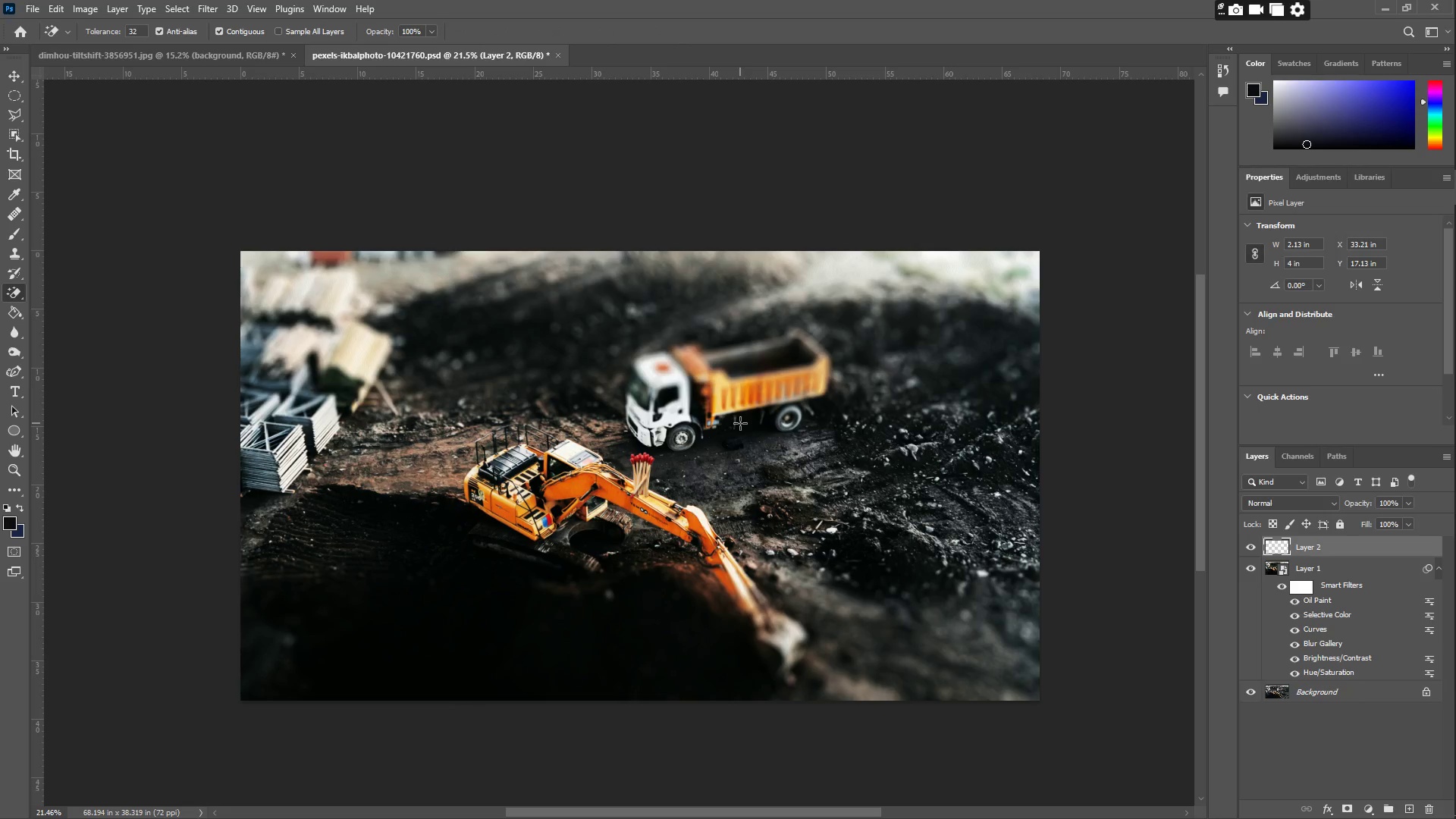 
key(Delete)
 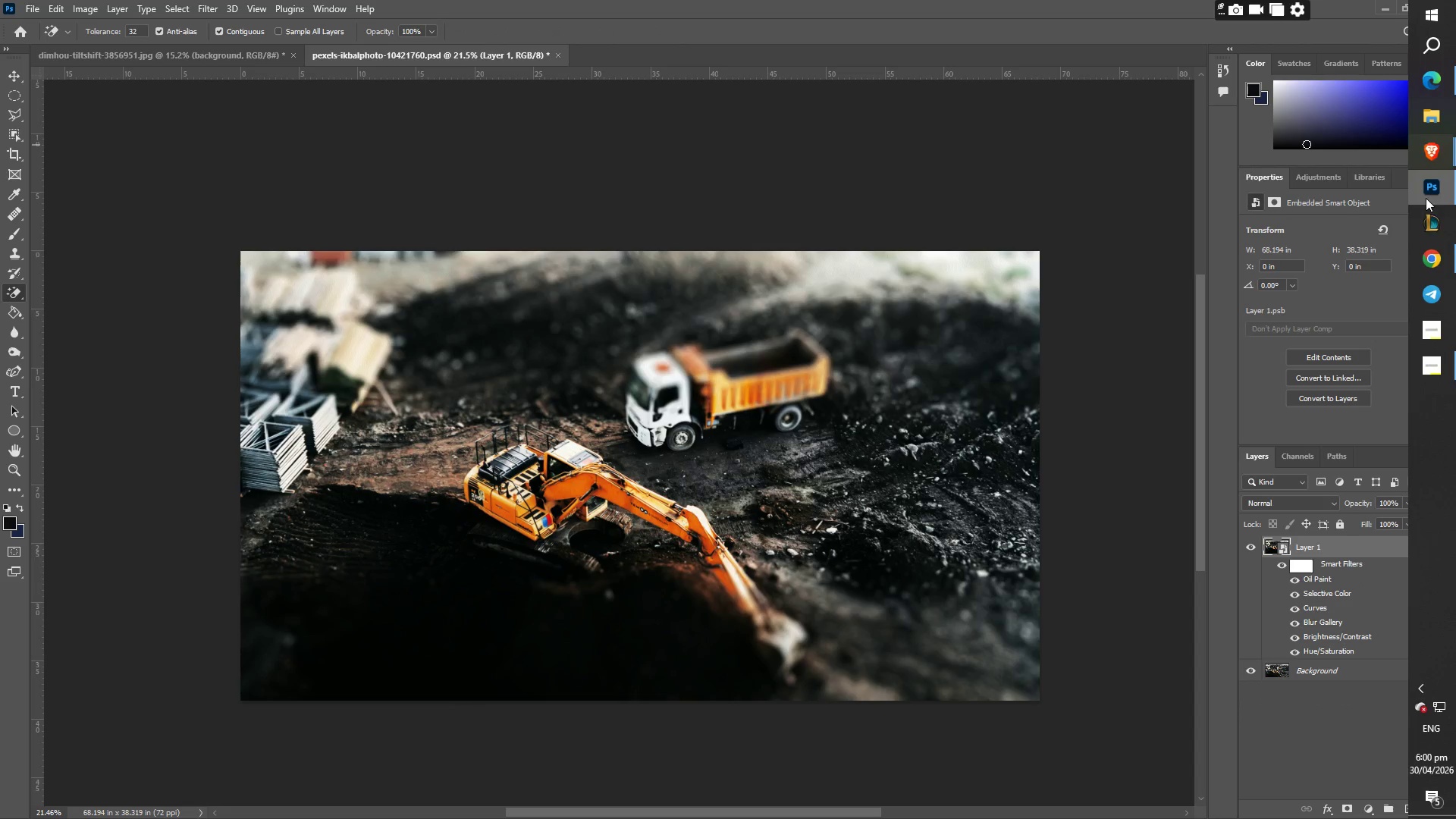 
left_click([1424, 256])
 